 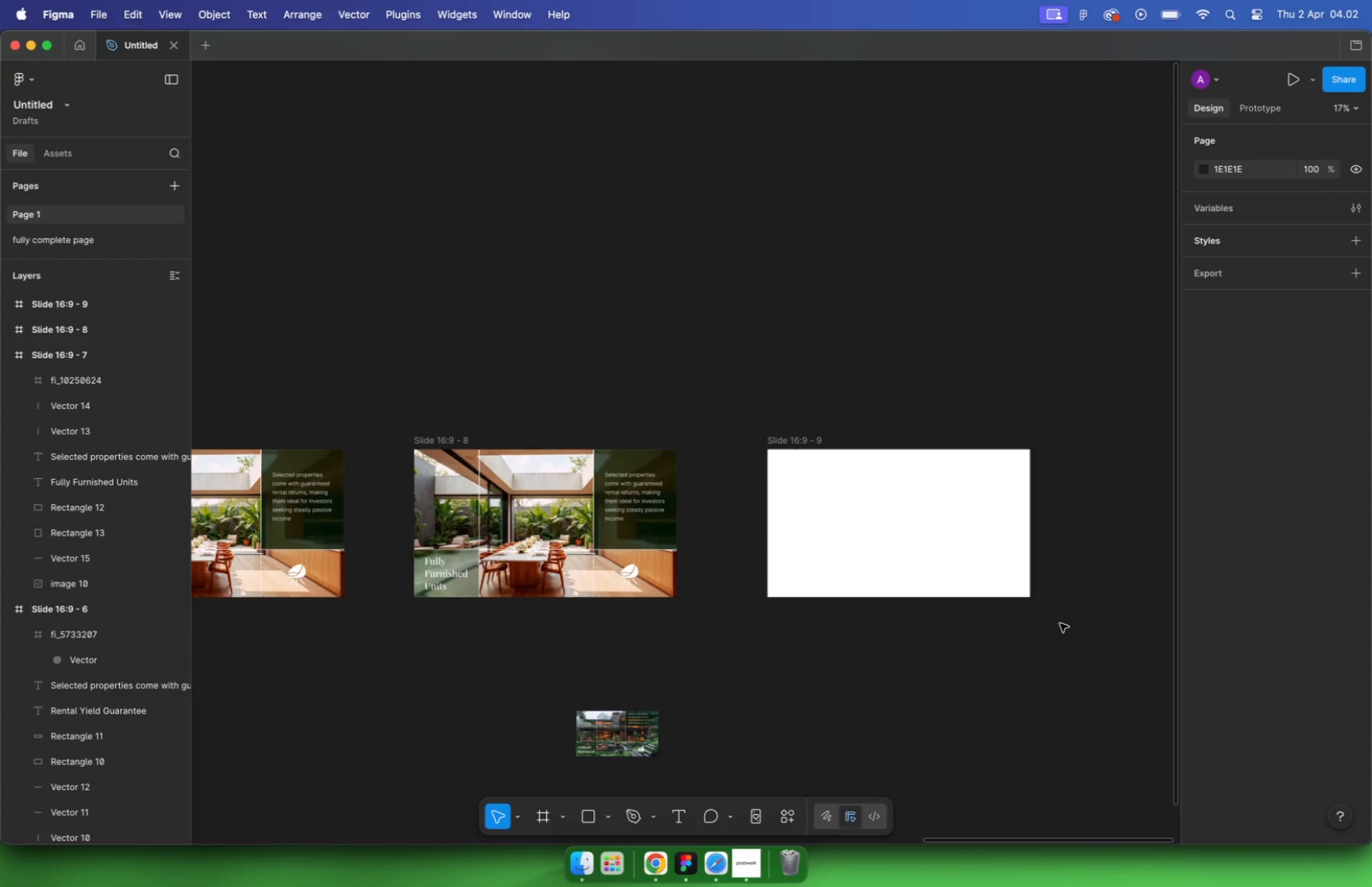 
hold_key(key=CommandLeft, duration=1.9)
scroll: coordinate [615, 607], scroll_direction: up, amount: 3.0
 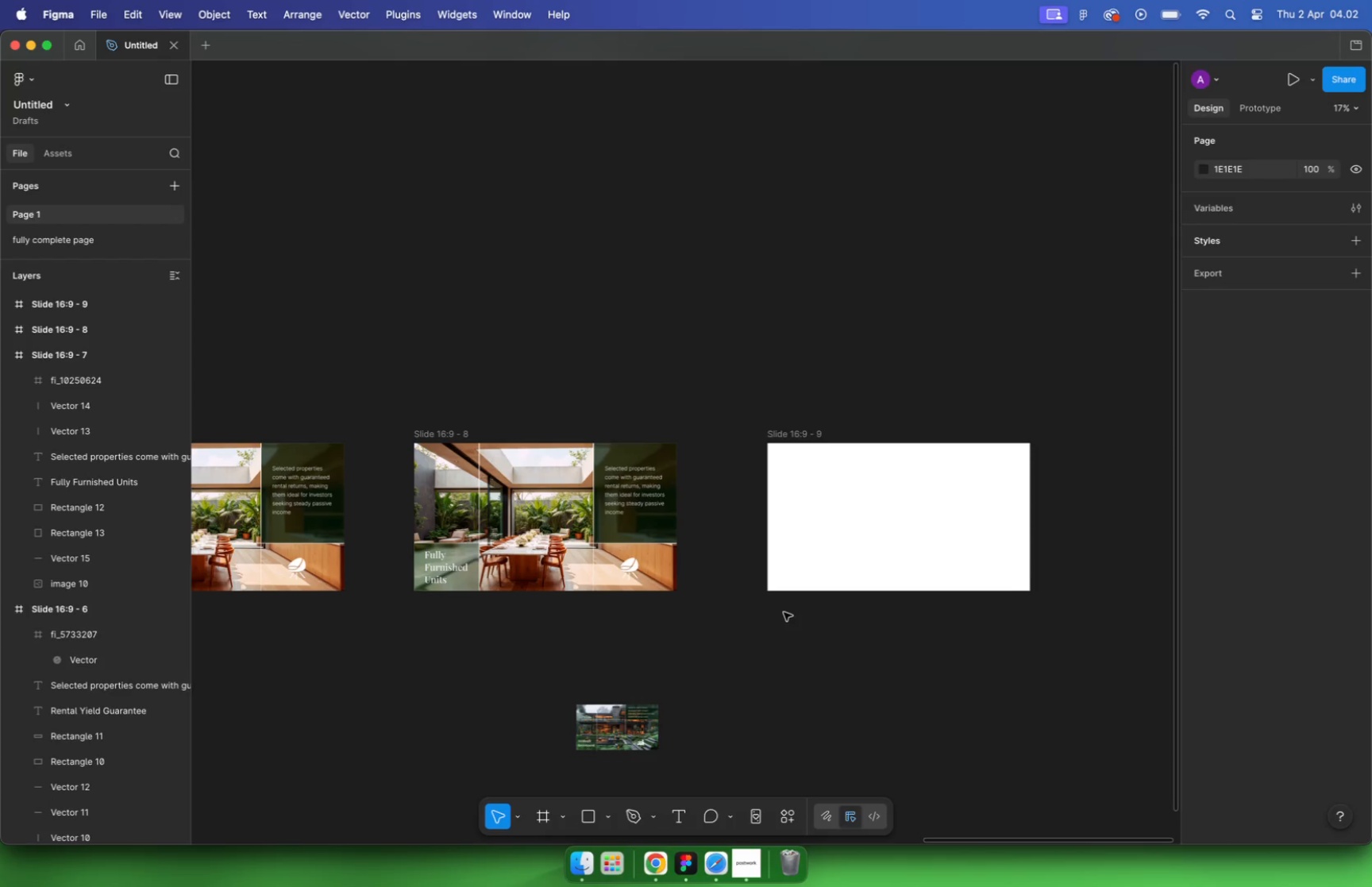 
left_click_drag(start_coordinate=[659, 637], to_coordinate=[495, 762])
 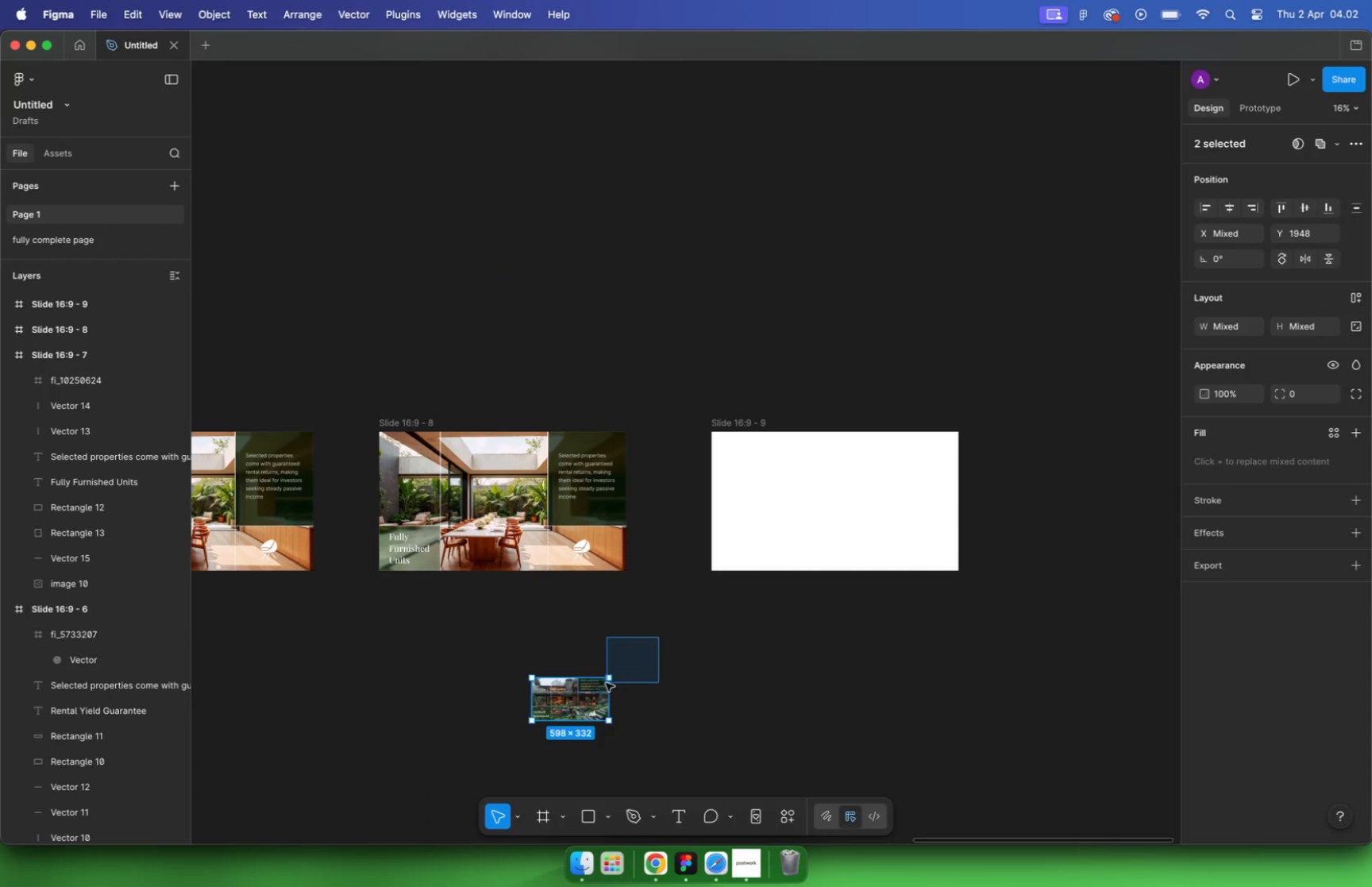 
left_click_drag(start_coordinate=[570, 704], to_coordinate=[818, 498])
 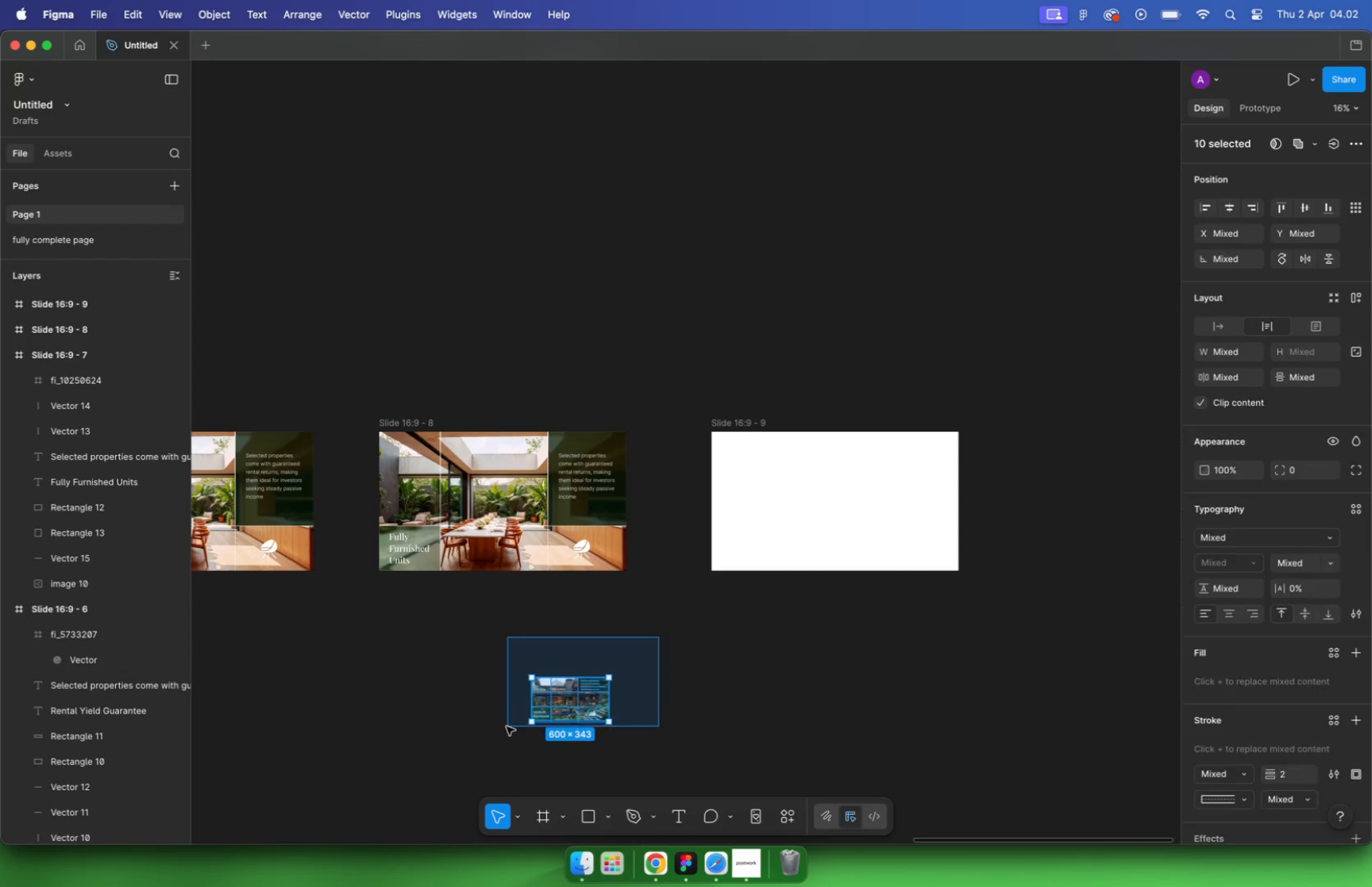 
hold_key(key=CommandLeft, duration=2.24)
scroll: coordinate [842, 503], scroll_direction: up, amount: 20.0
 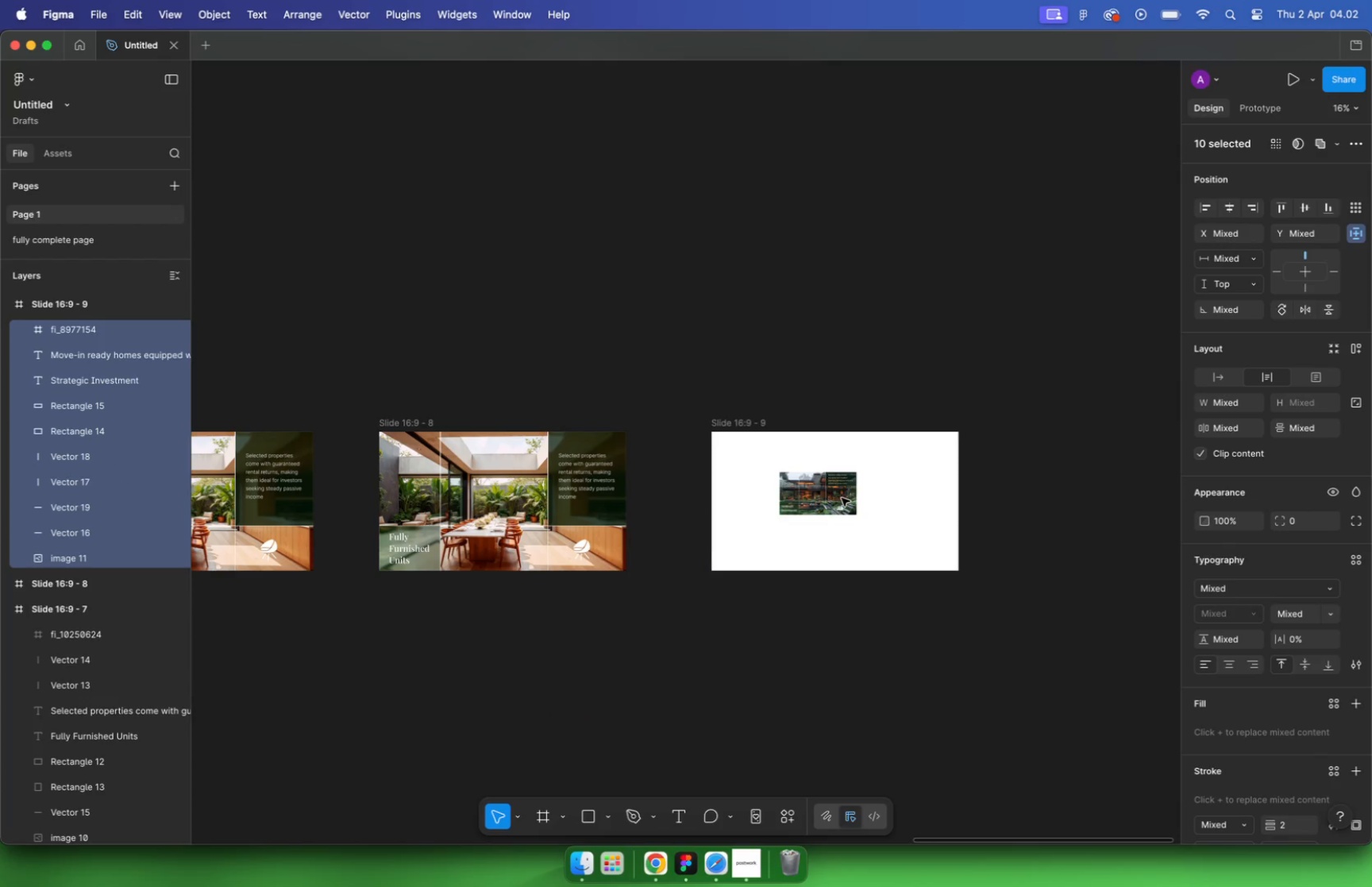 
hold_key(key=CommandLeft, duration=0.75)
scroll: coordinate [528, 388], scroll_direction: down, amount: 3.0
 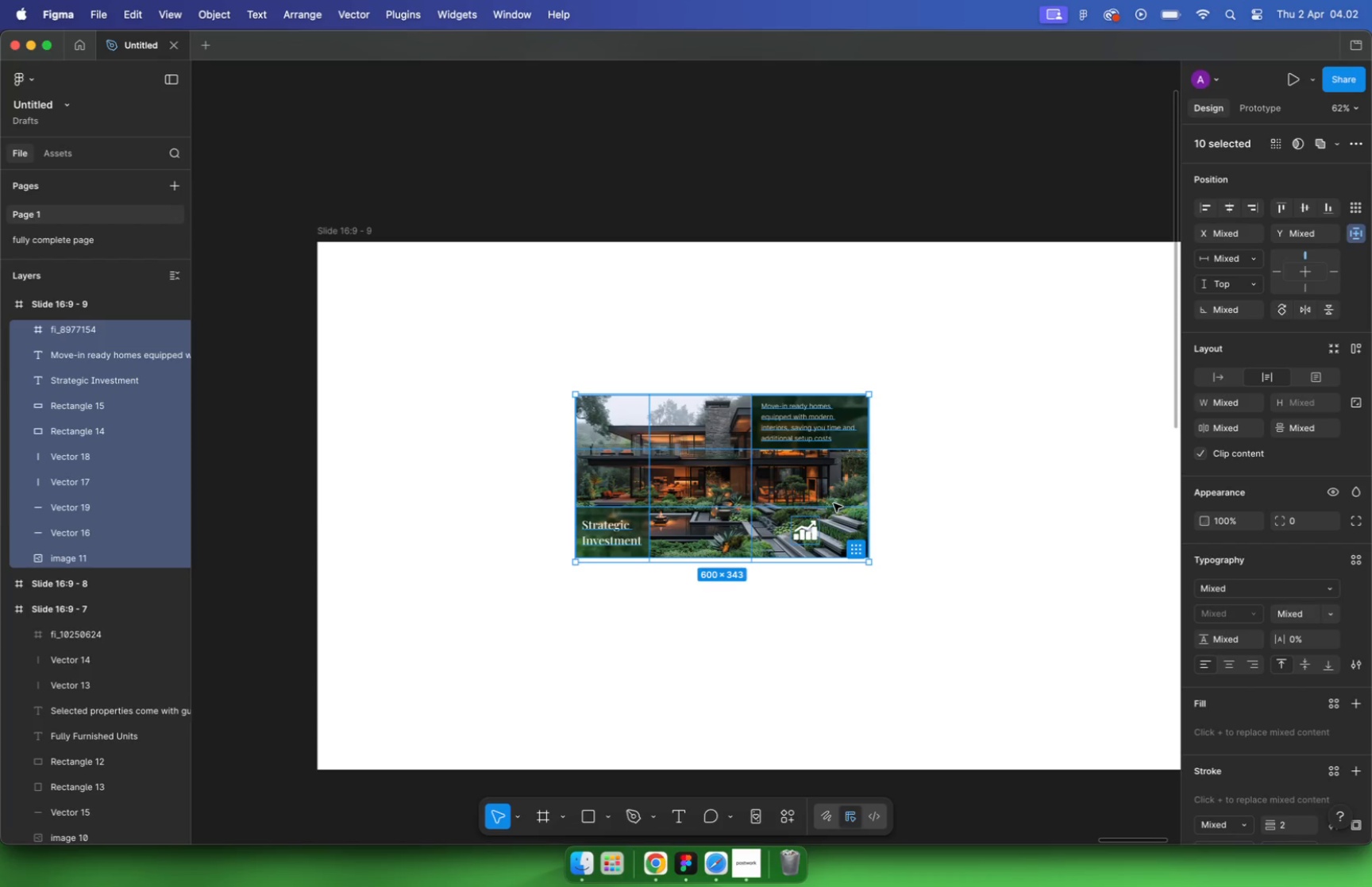 
left_click_drag(start_coordinate=[644, 443], to_coordinate=[461, 337])
 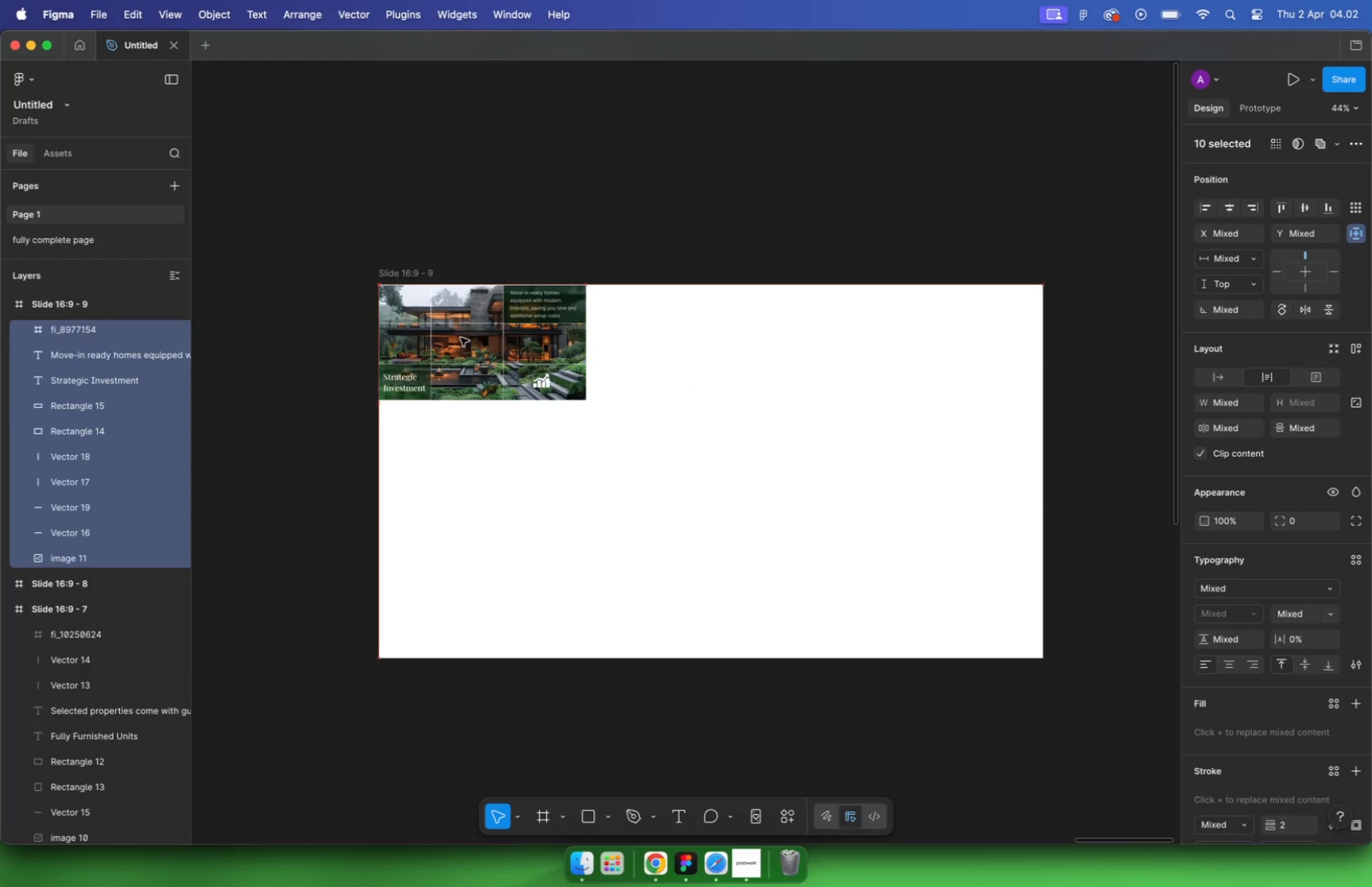 
key(K)
 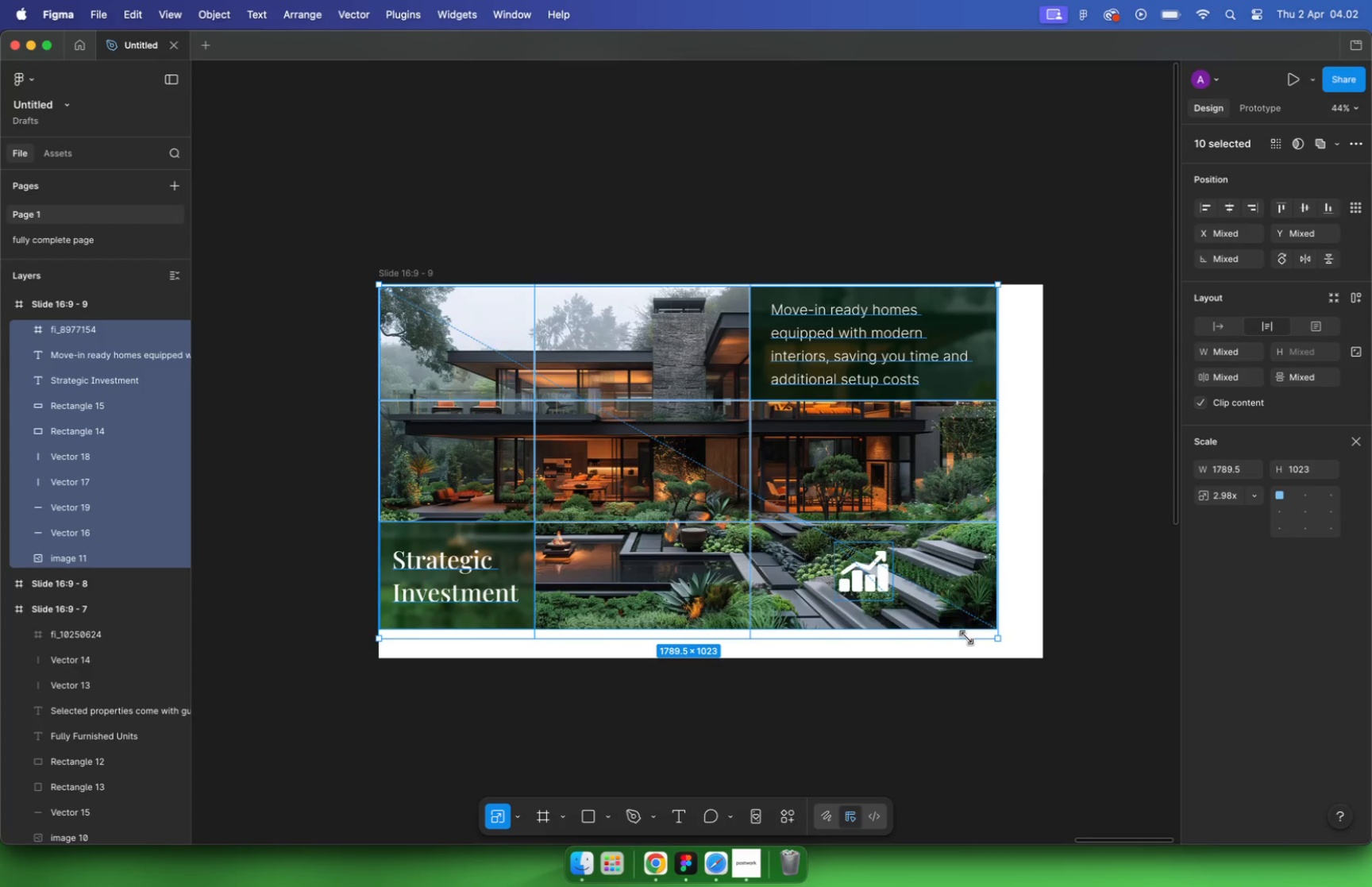 
left_click_drag(start_coordinate=[588, 405], to_coordinate=[968, 642])
 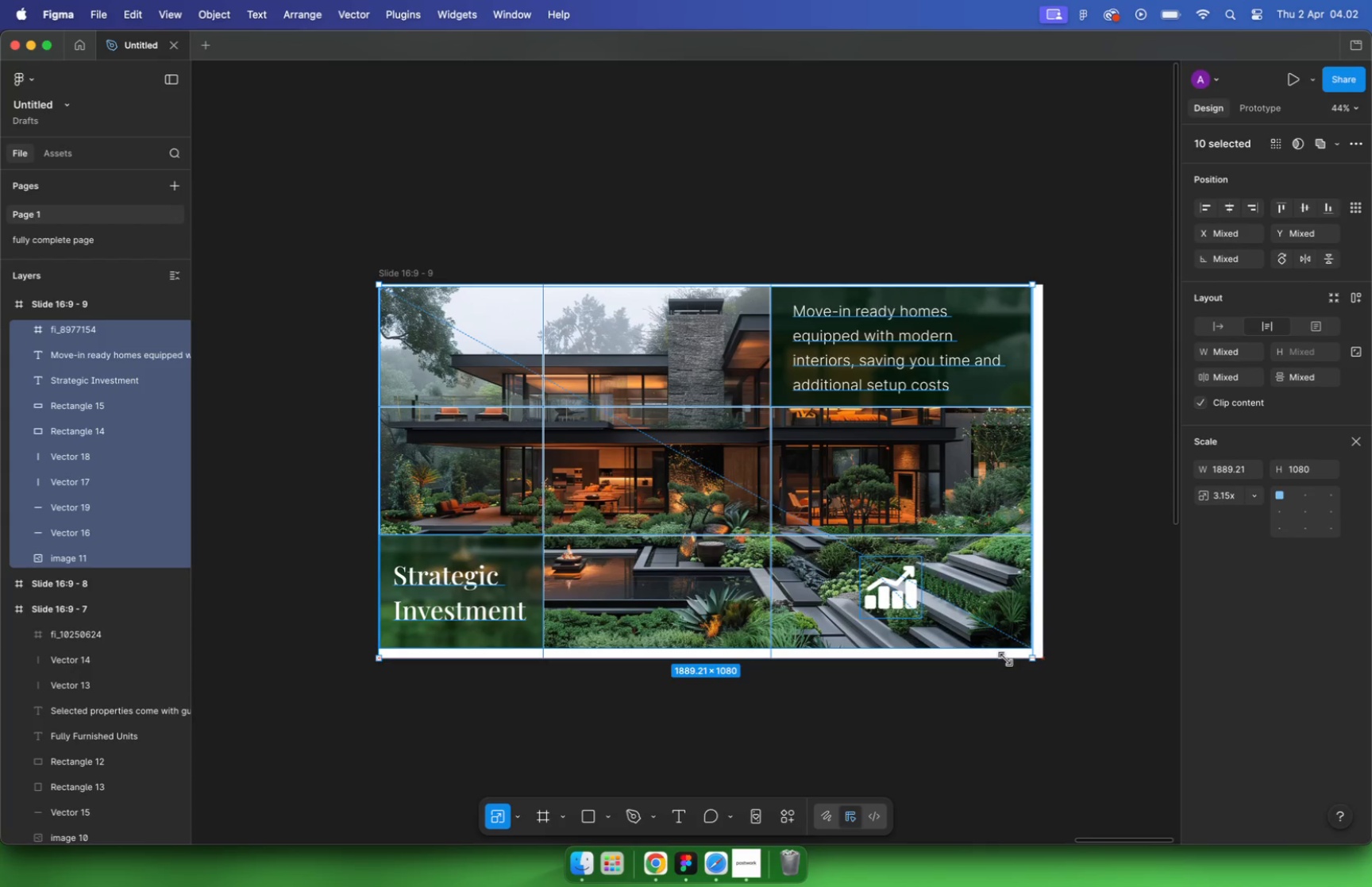 
left_click([1057, 663])
 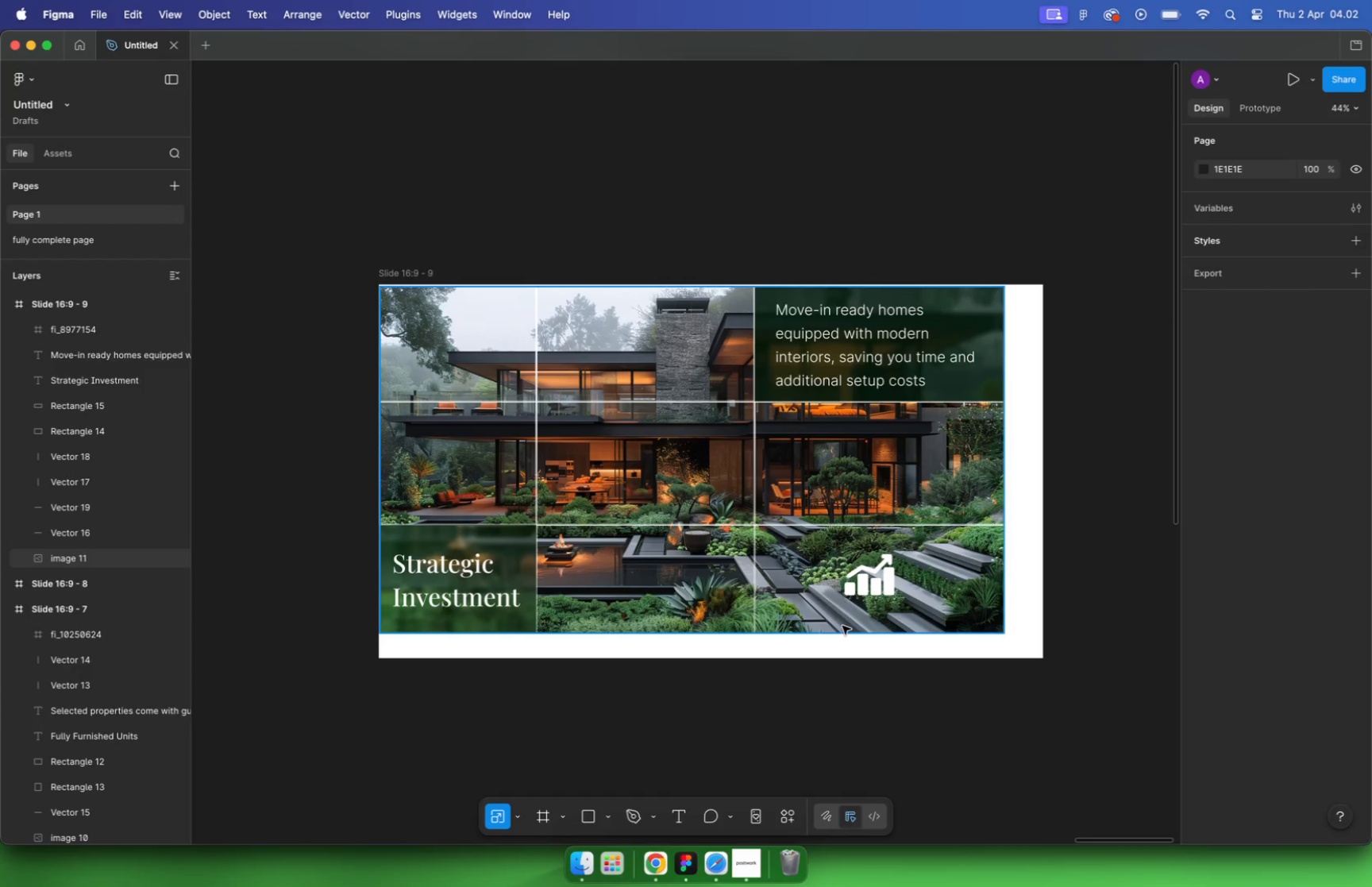 
left_click([840, 624])
 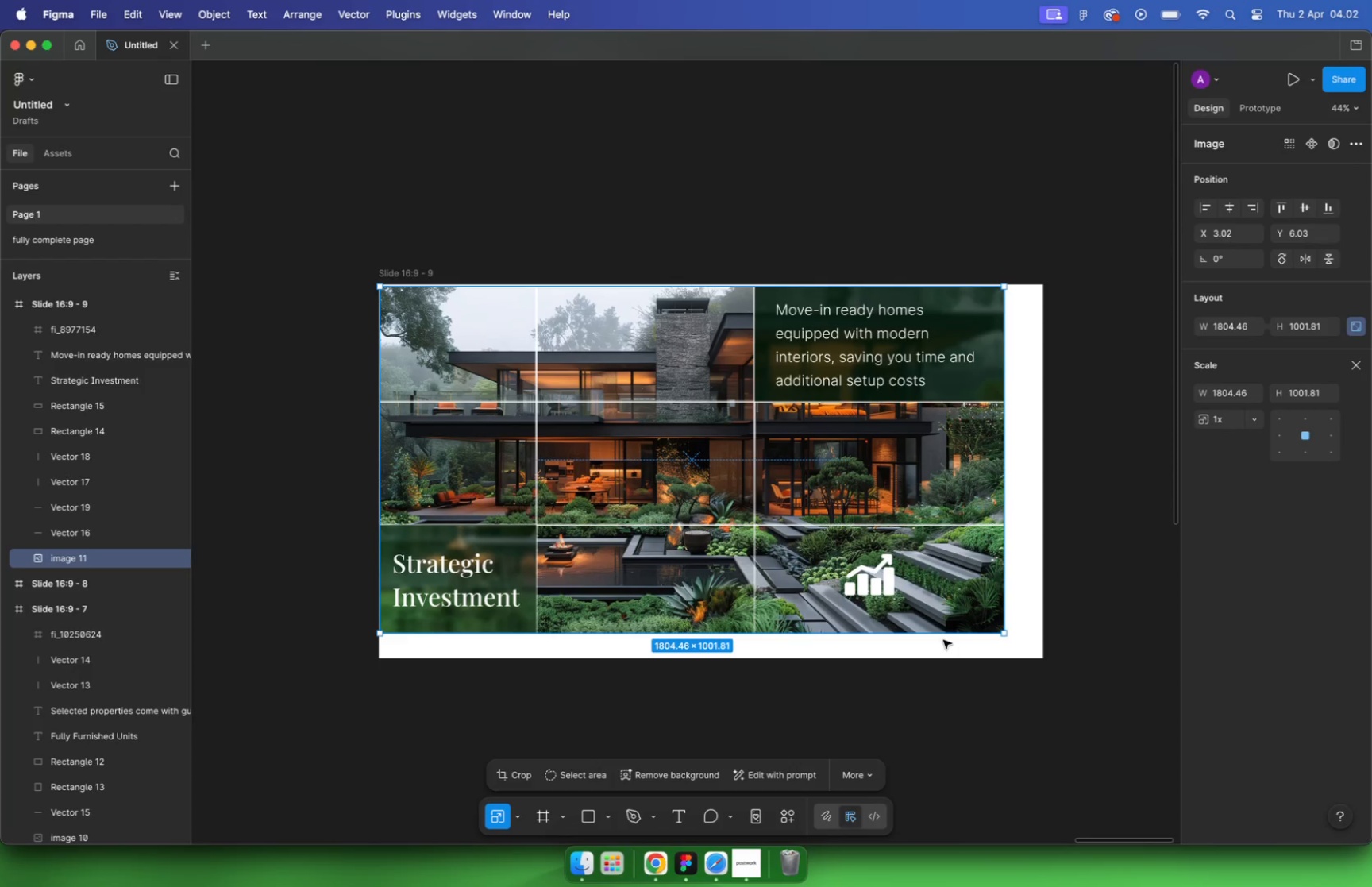 
left_click_drag(start_coordinate=[1000, 634], to_coordinate=[1016, 650])
 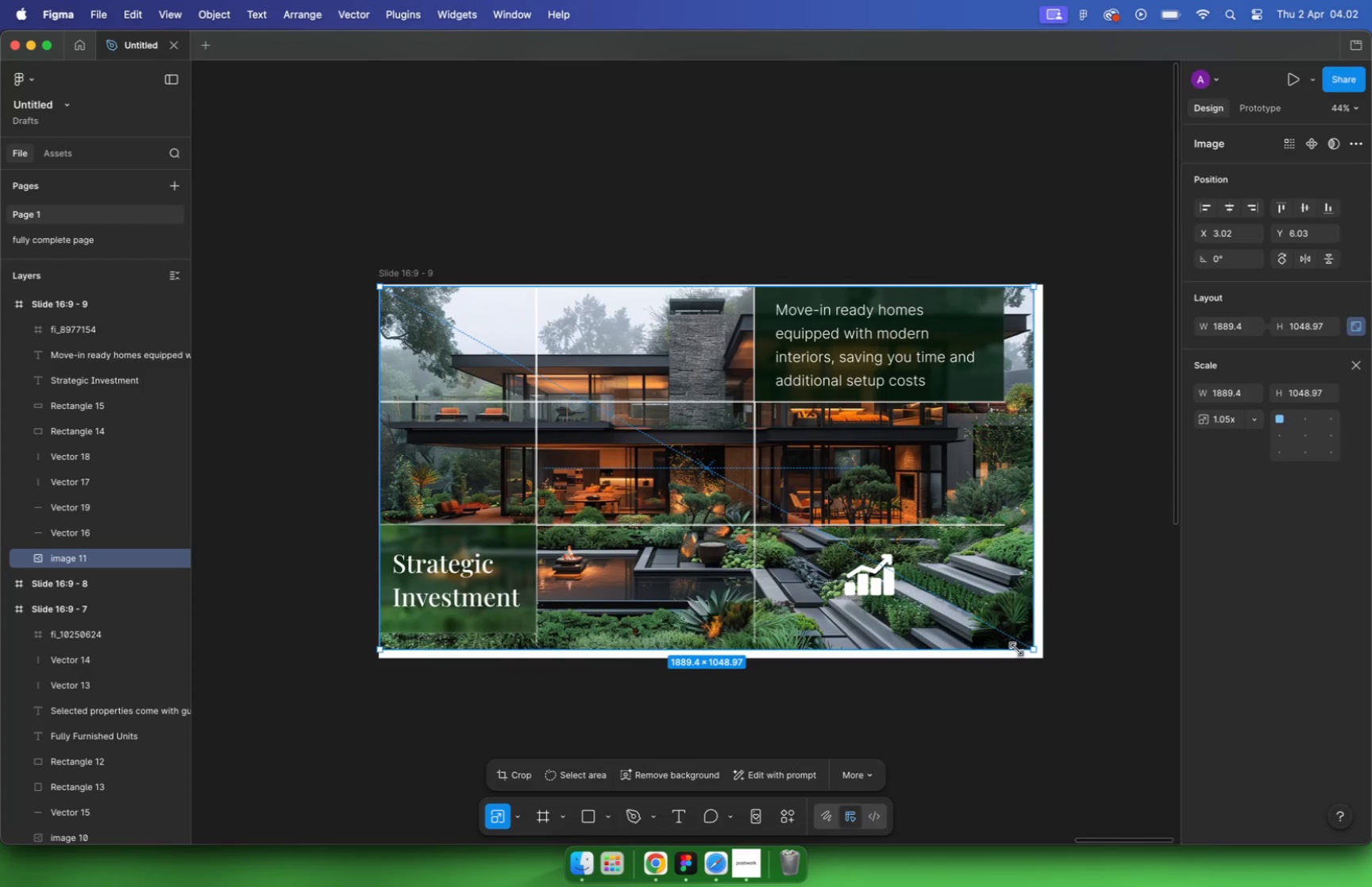 
key(V)
 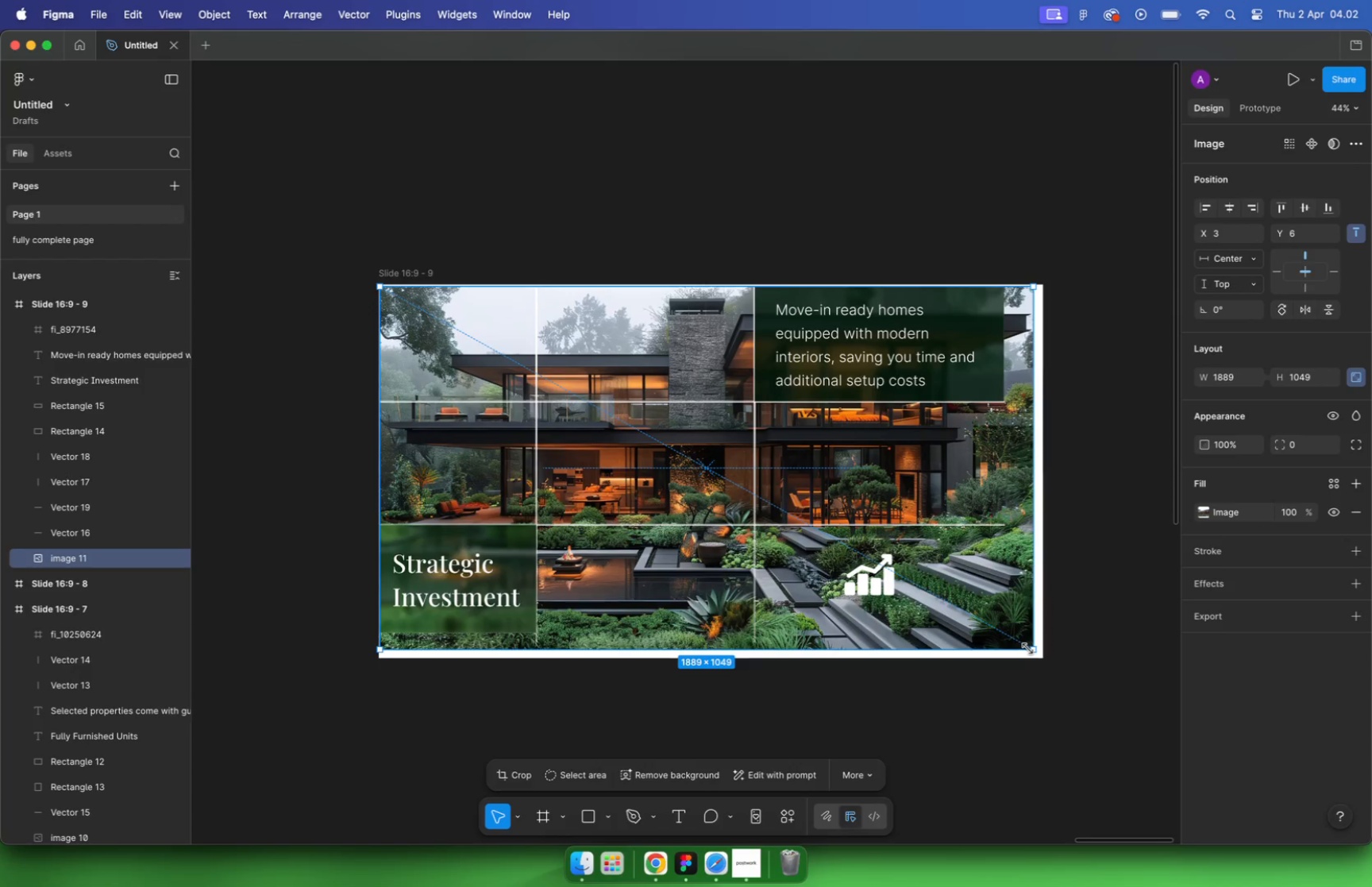 
left_click([1358, 375])
 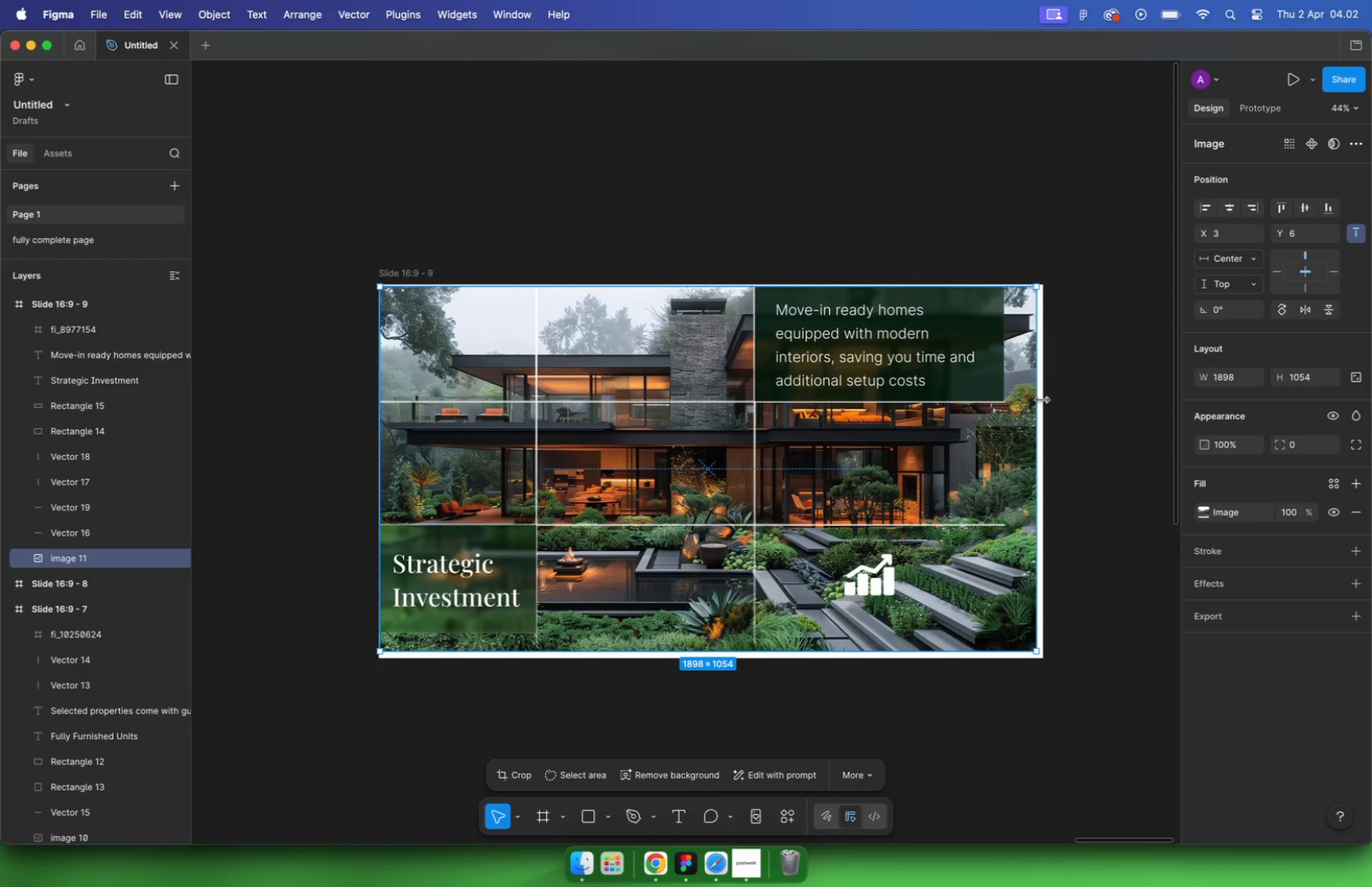 
left_click_drag(start_coordinate=[1039, 399], to_coordinate=[804, 424])
 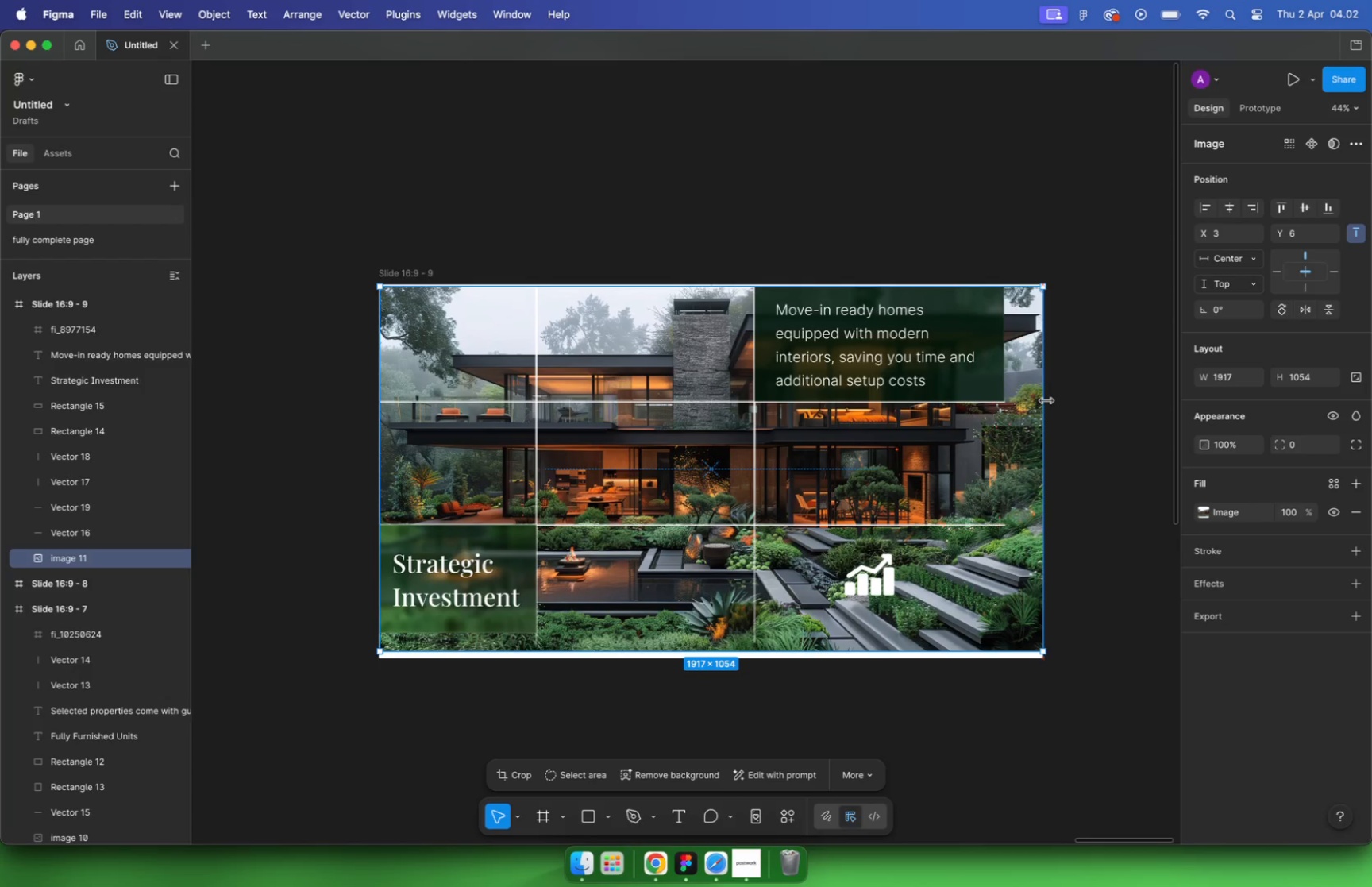 
key(Meta+Z)
 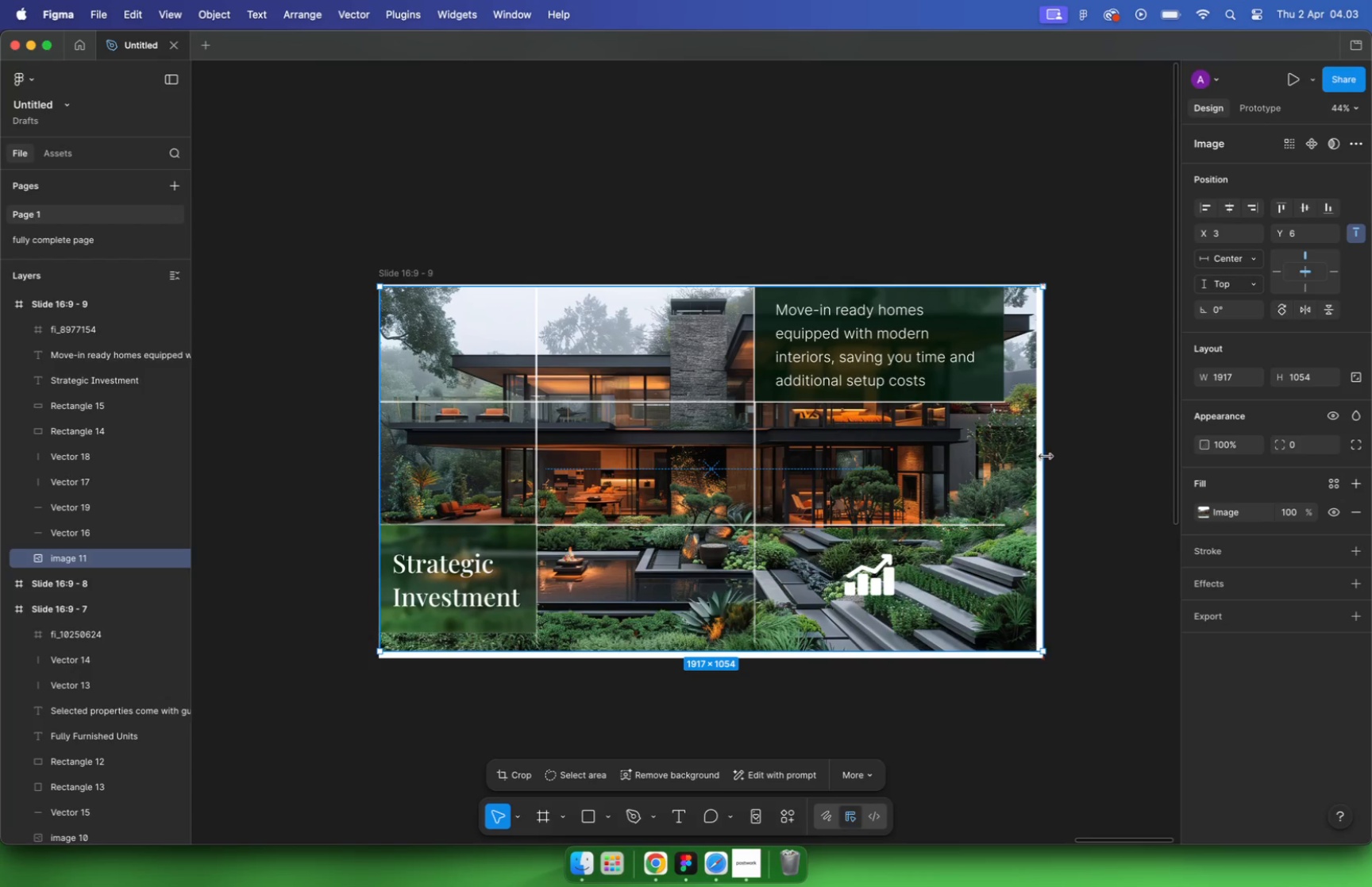 
hold_key(key=CommandLeft, duration=2.98)
 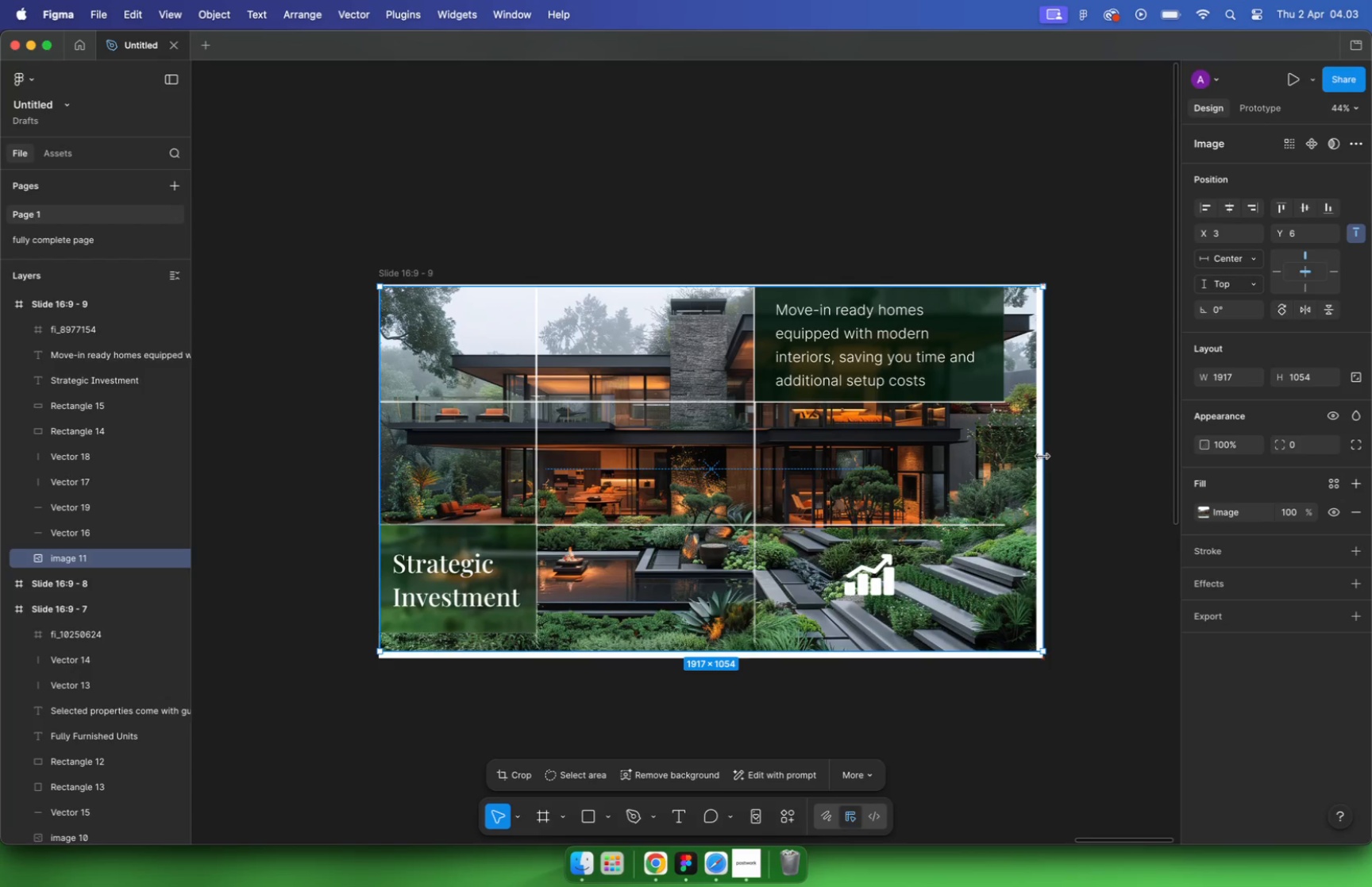 
key(Meta+CommandLeft)
 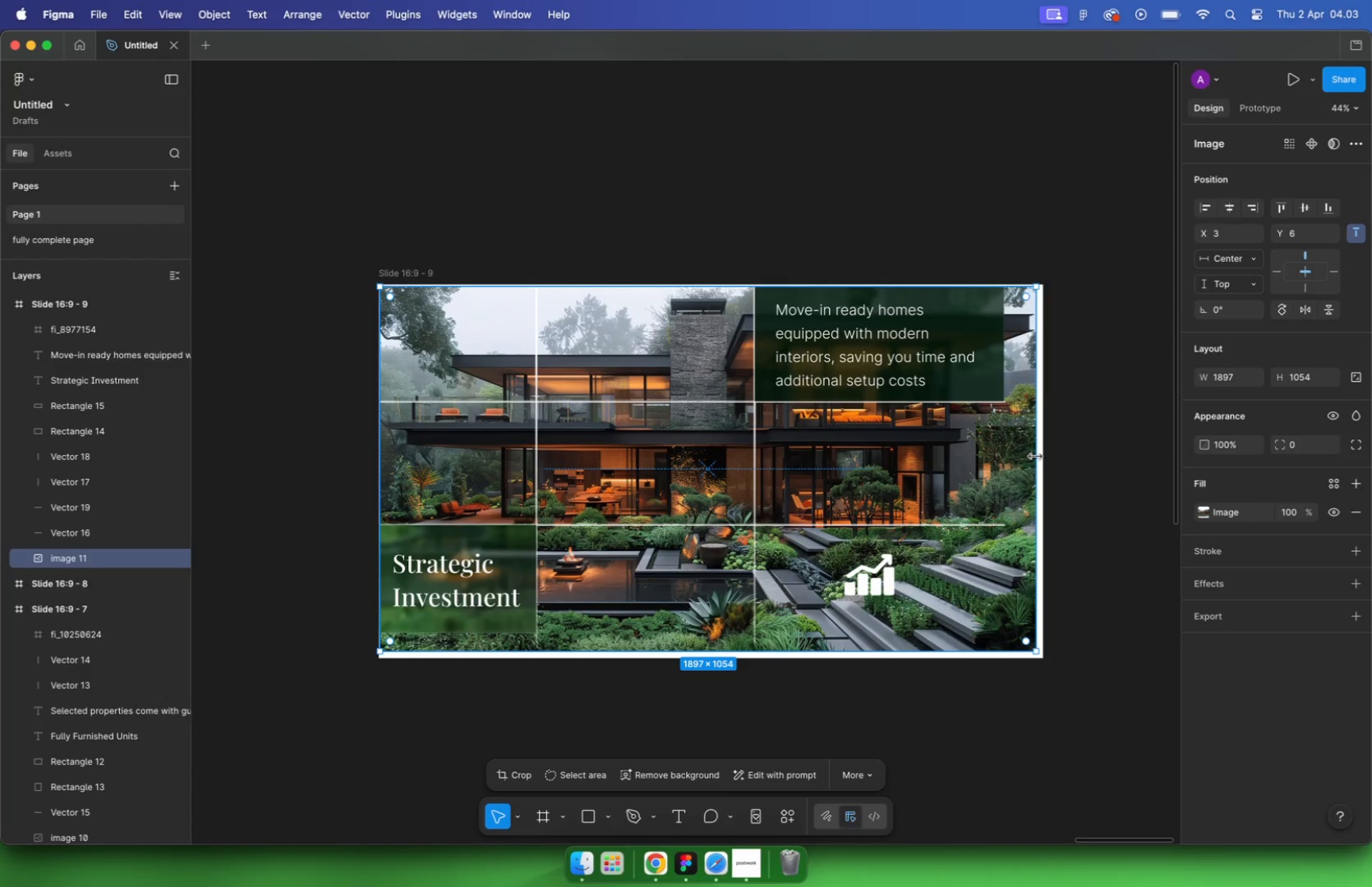 
key(Meta+Z)
 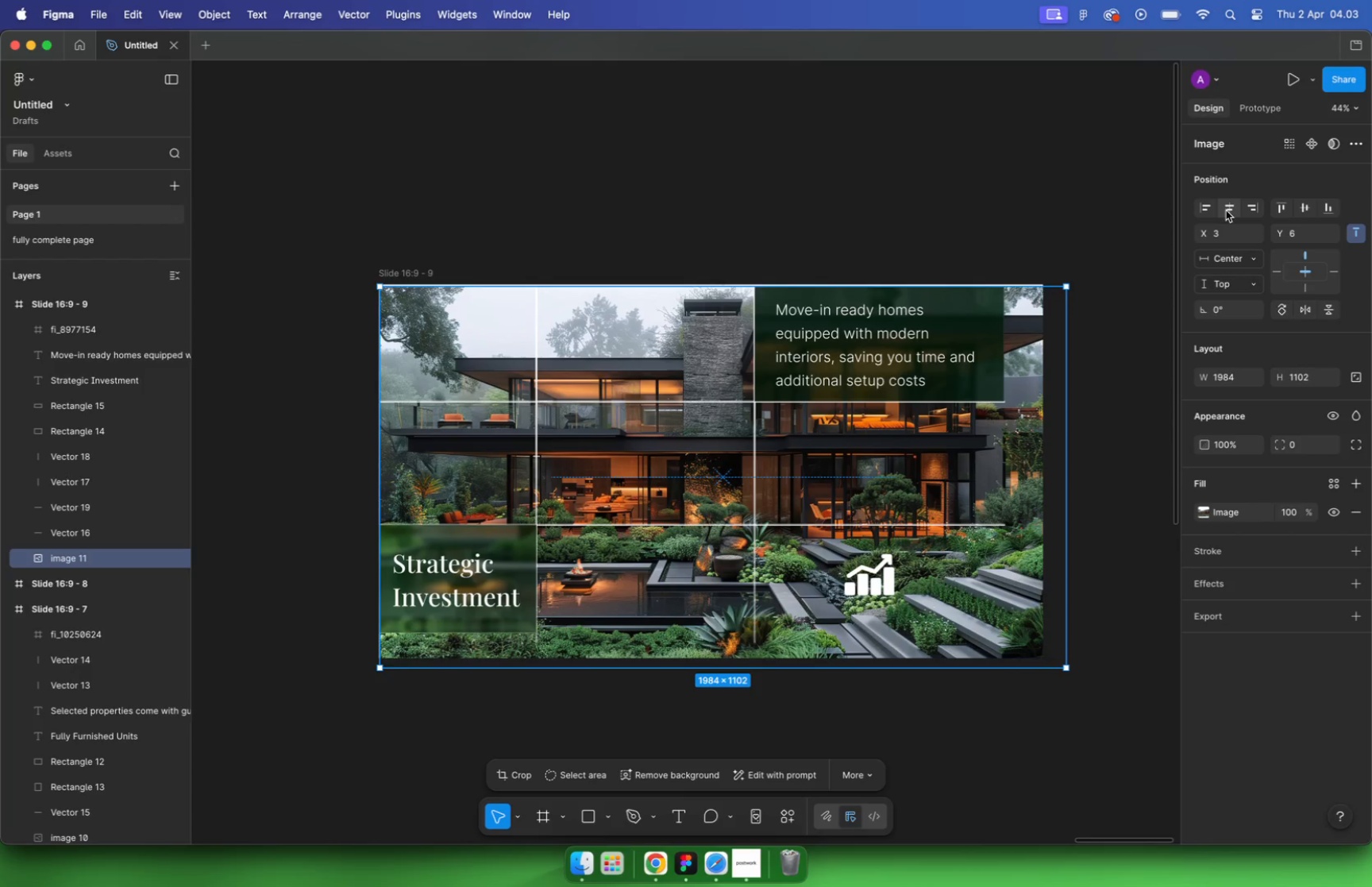 
left_click_drag(start_coordinate=[1039, 654], to_coordinate=[1057, 668])
 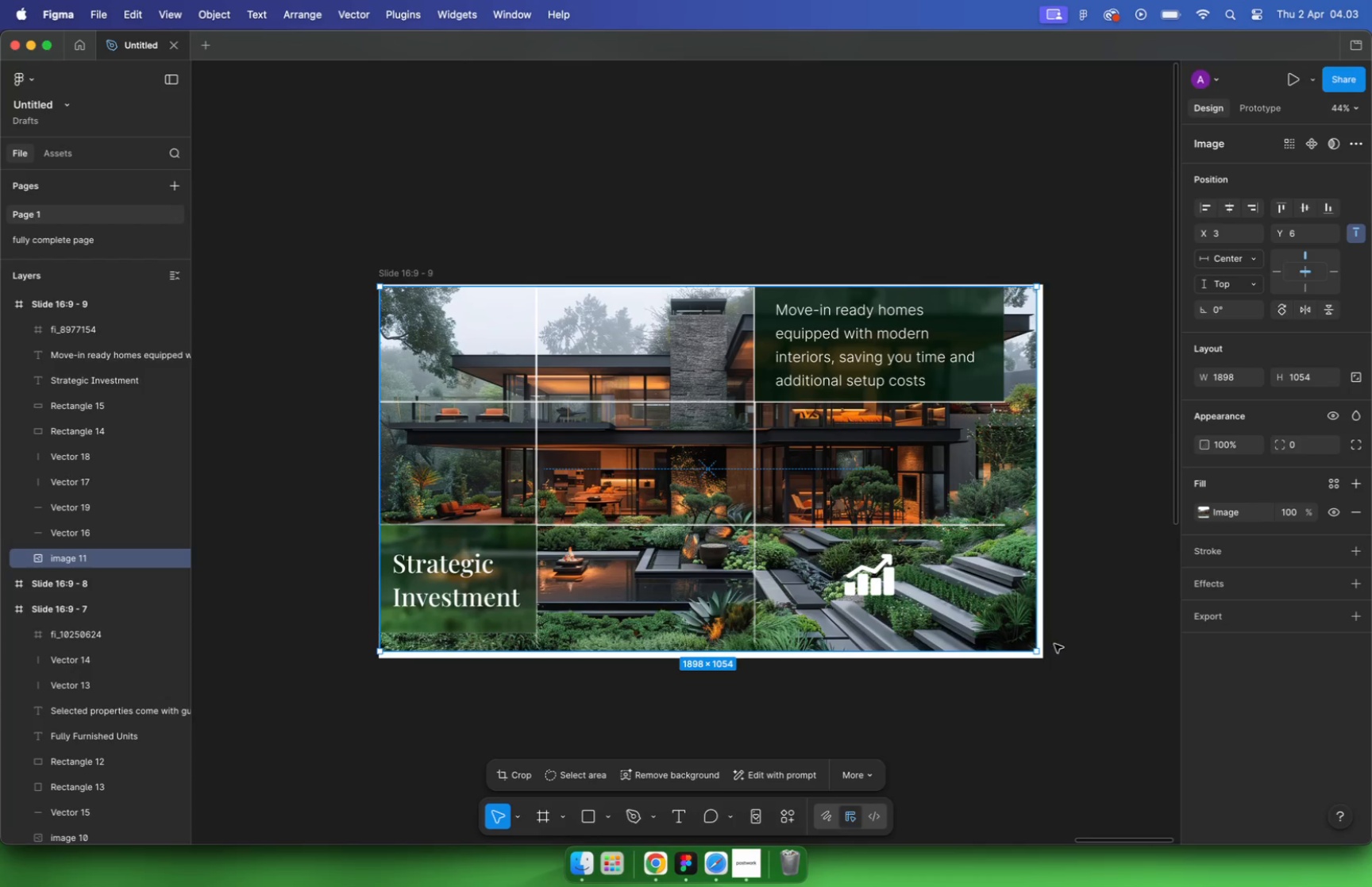 
hold_key(key=ShiftLeft, duration=0.9)
 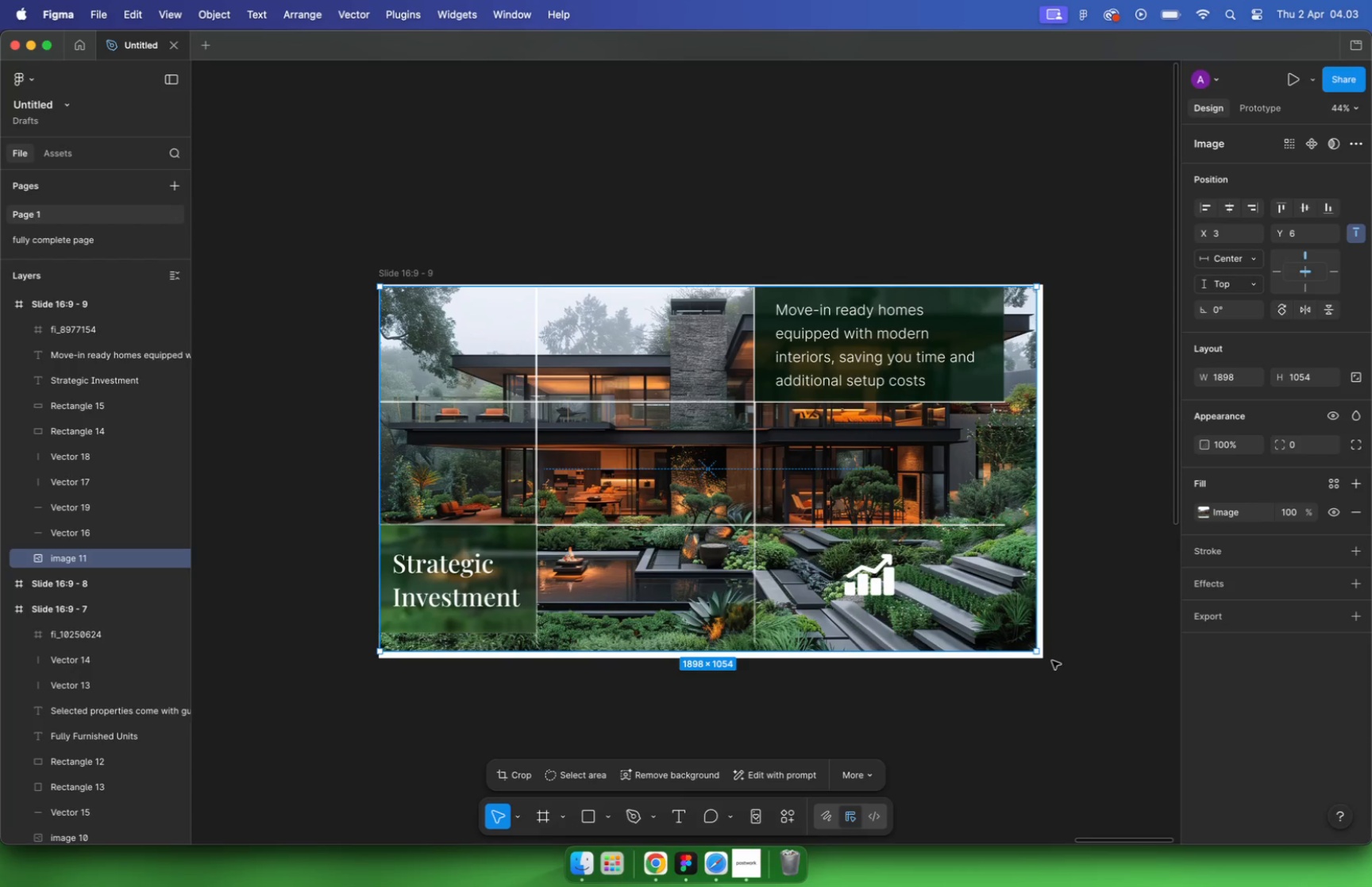 
left_click([1304, 208])
 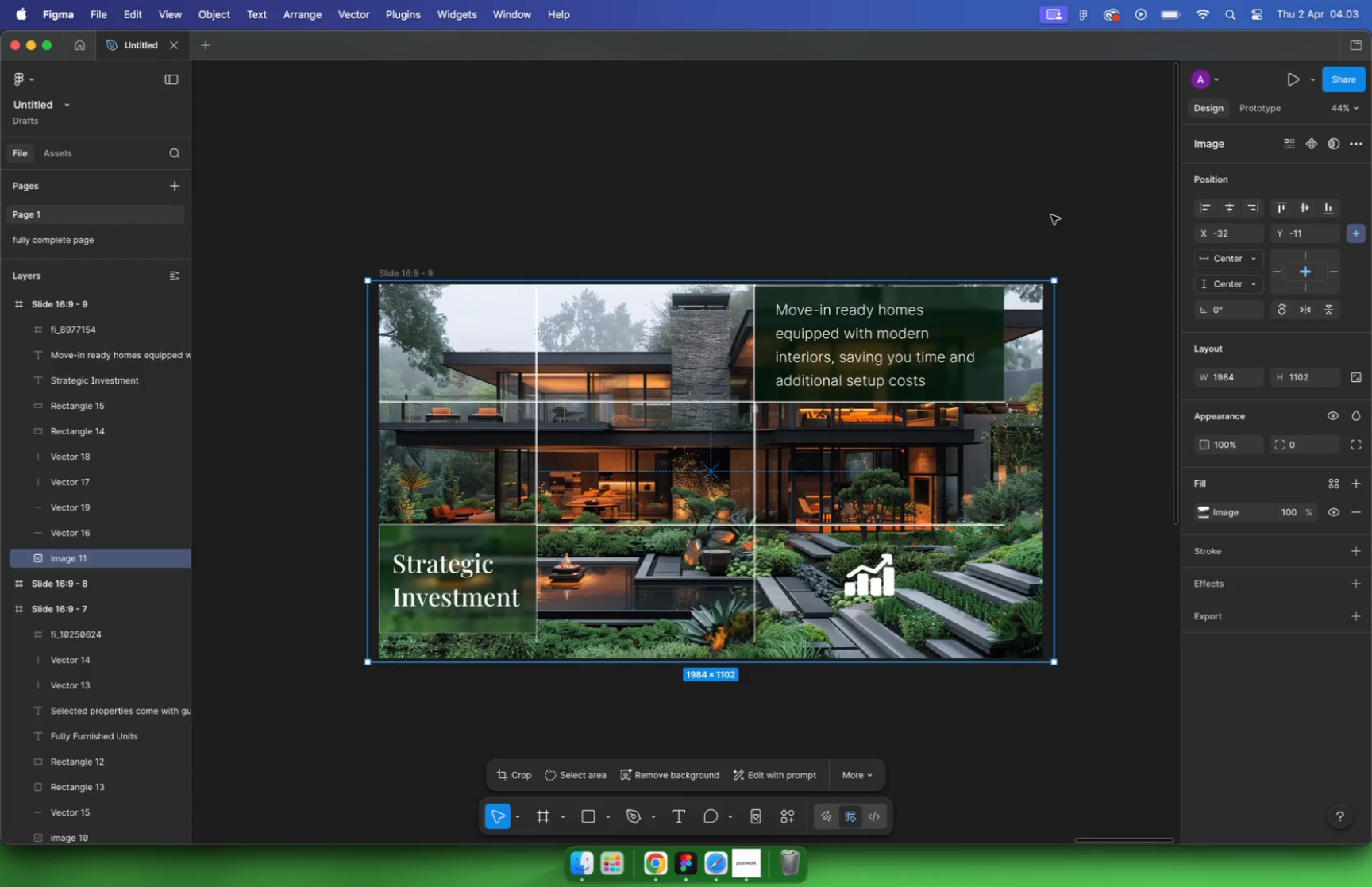 
left_click([1051, 214])
 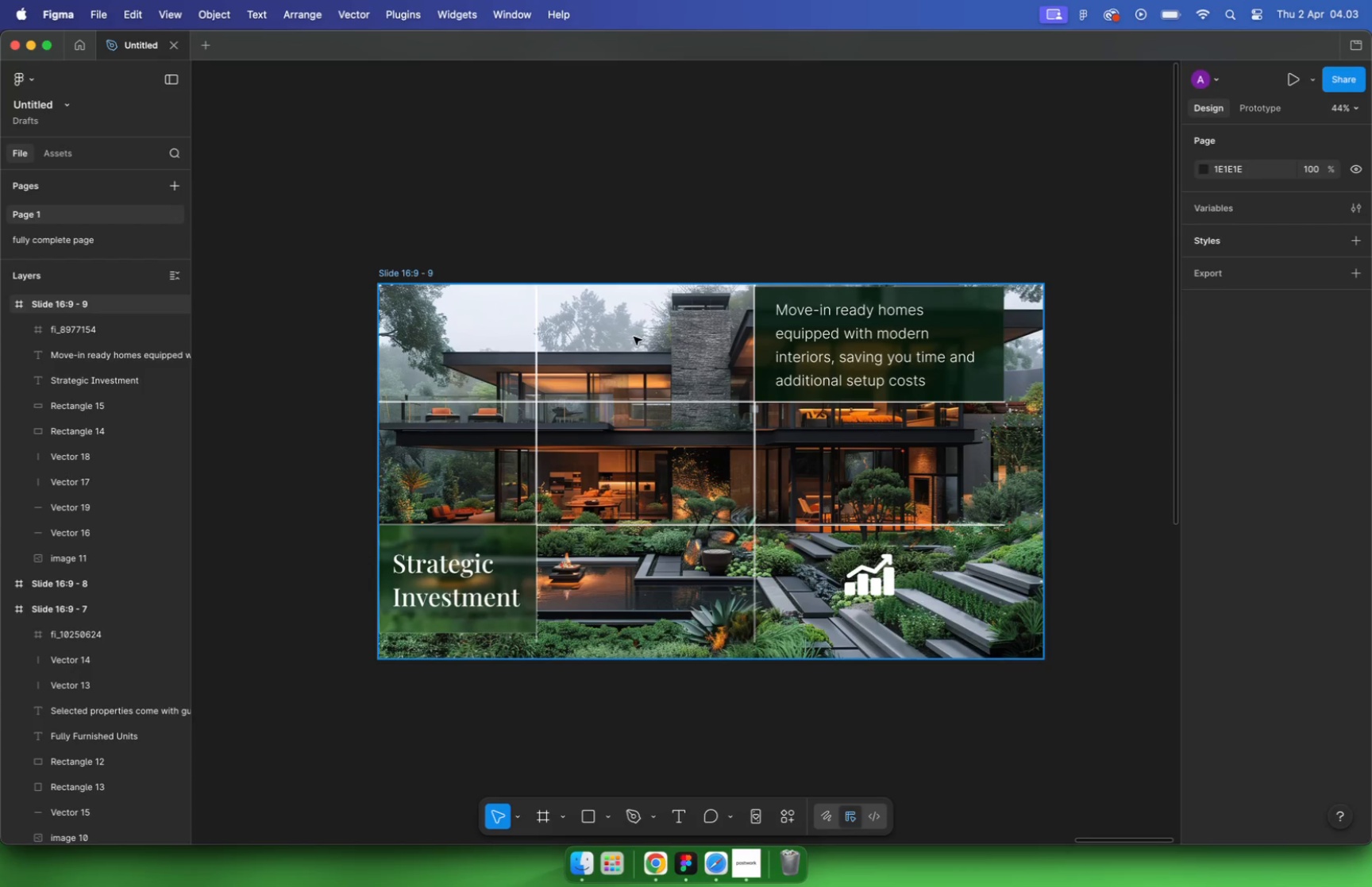 
left_click_drag(start_coordinate=[334, 330], to_coordinate=[1072, 639])
 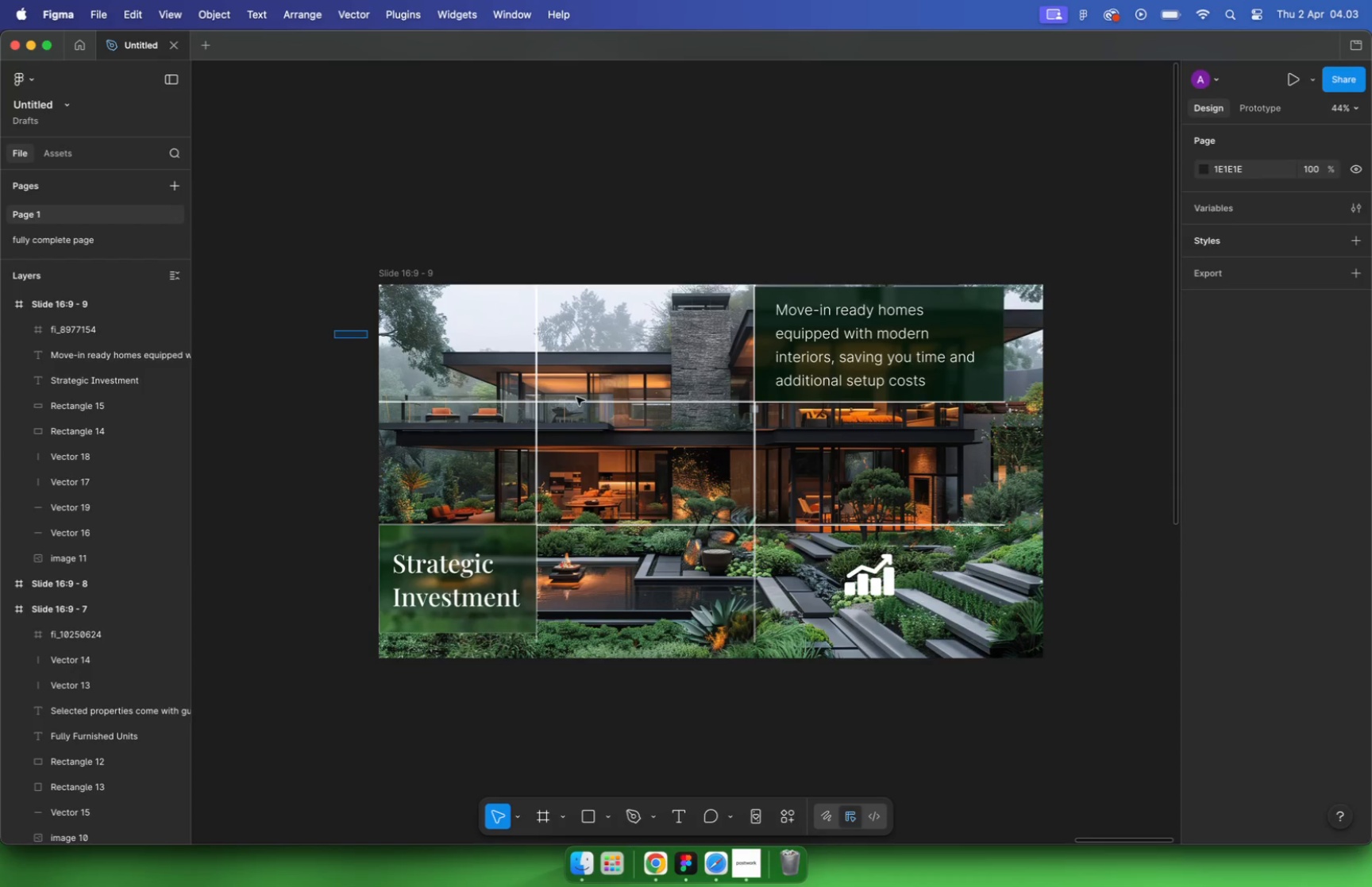 
hold_key(key=ShiftLeft, duration=0.92)
left_click([1016, 642])
 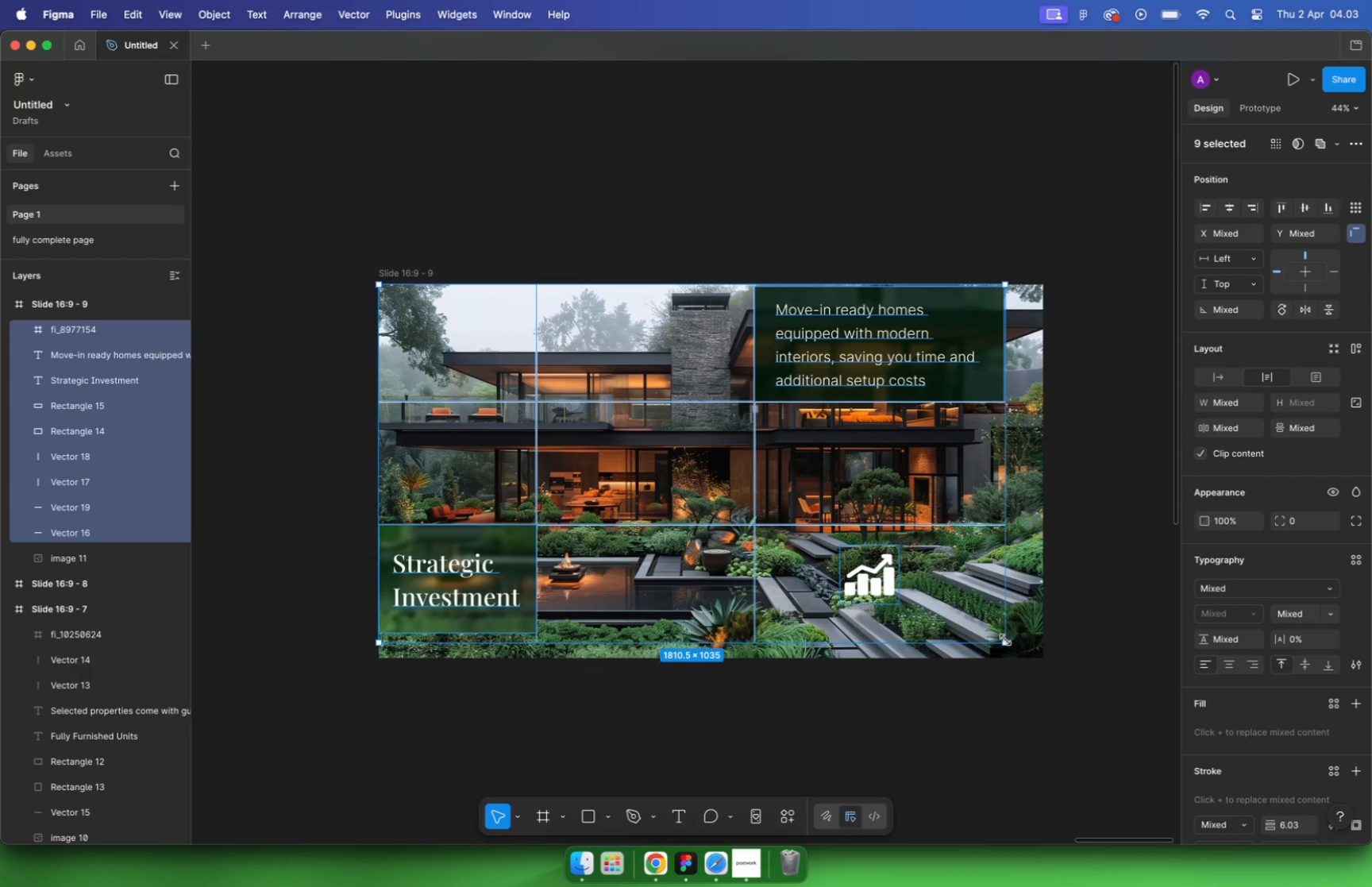 
key(K)
 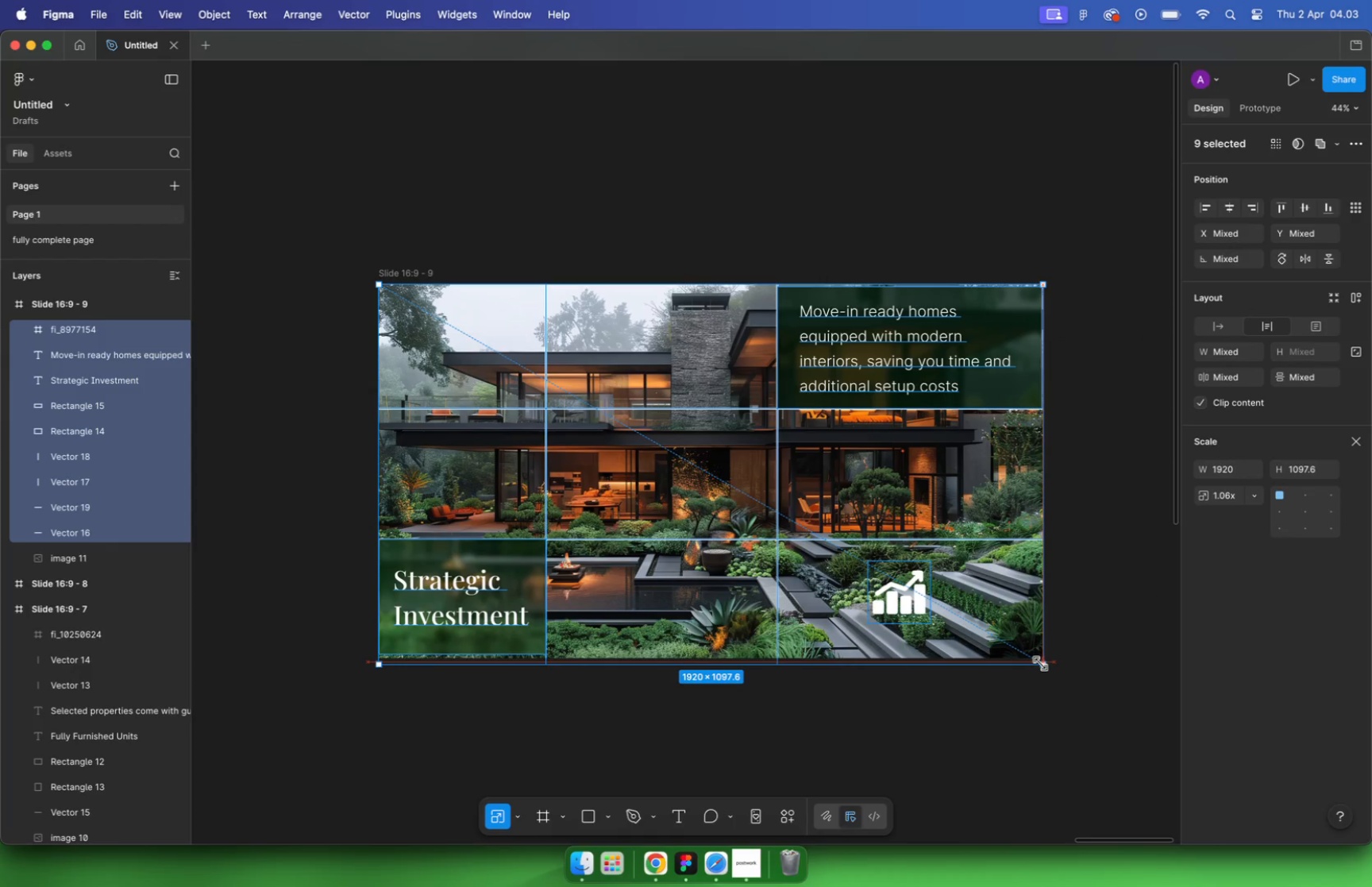 
left_click_drag(start_coordinate=[1006, 642], to_coordinate=[1039, 664])
 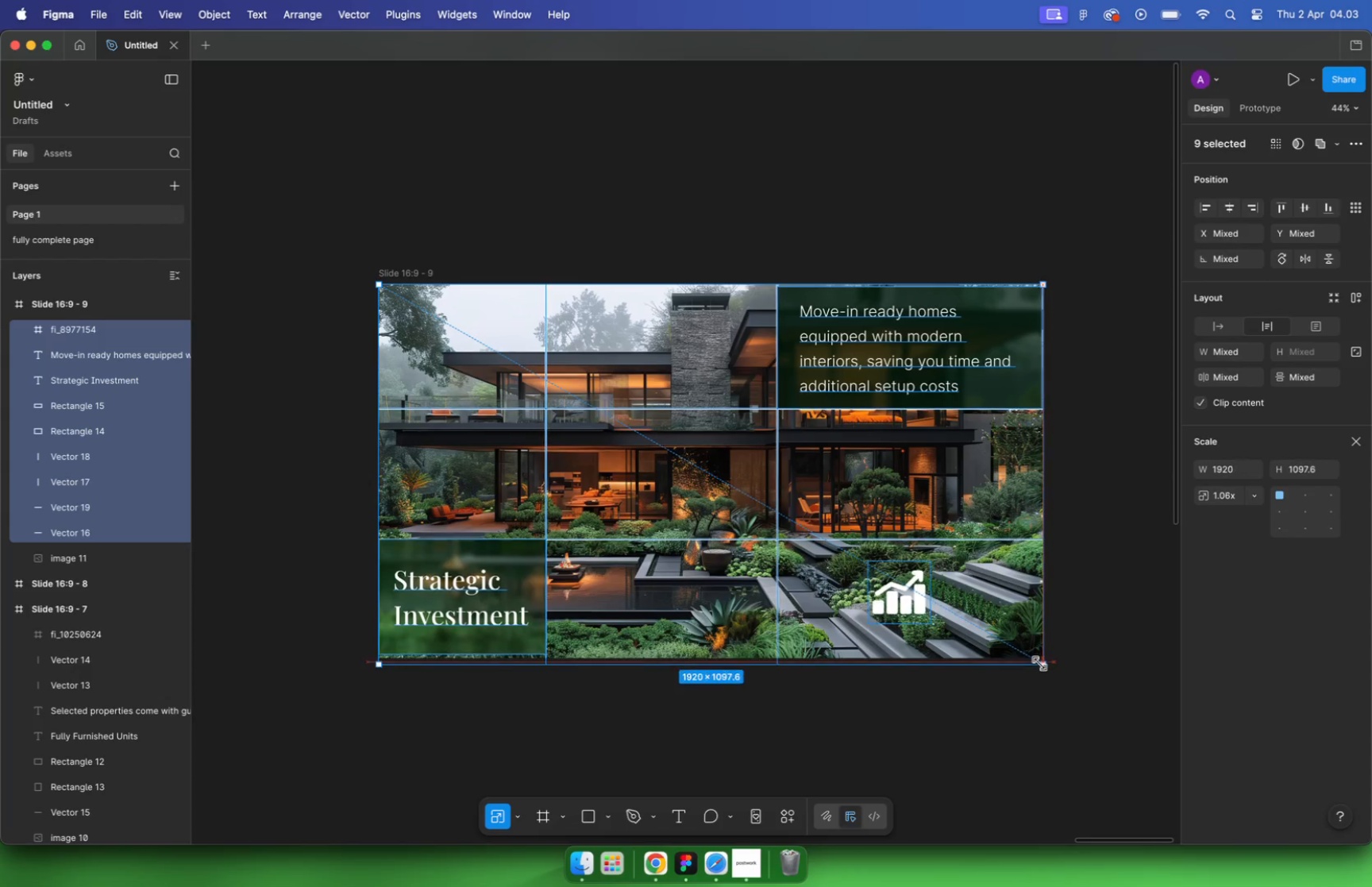 
hold_key(key=ShiftLeft, duration=8.08)
 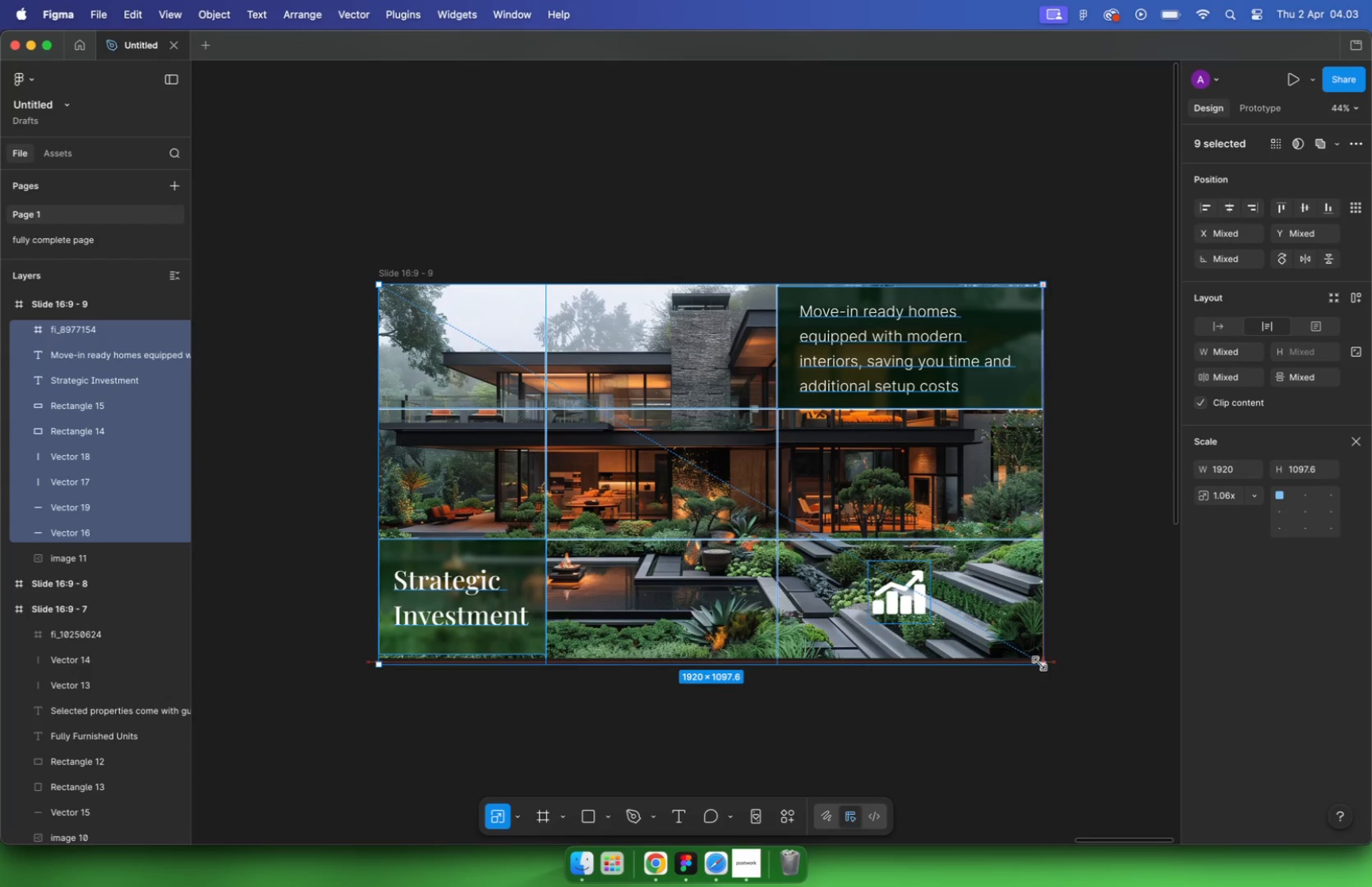 
hold_key(key=ShiftLeft, duration=8.91)
 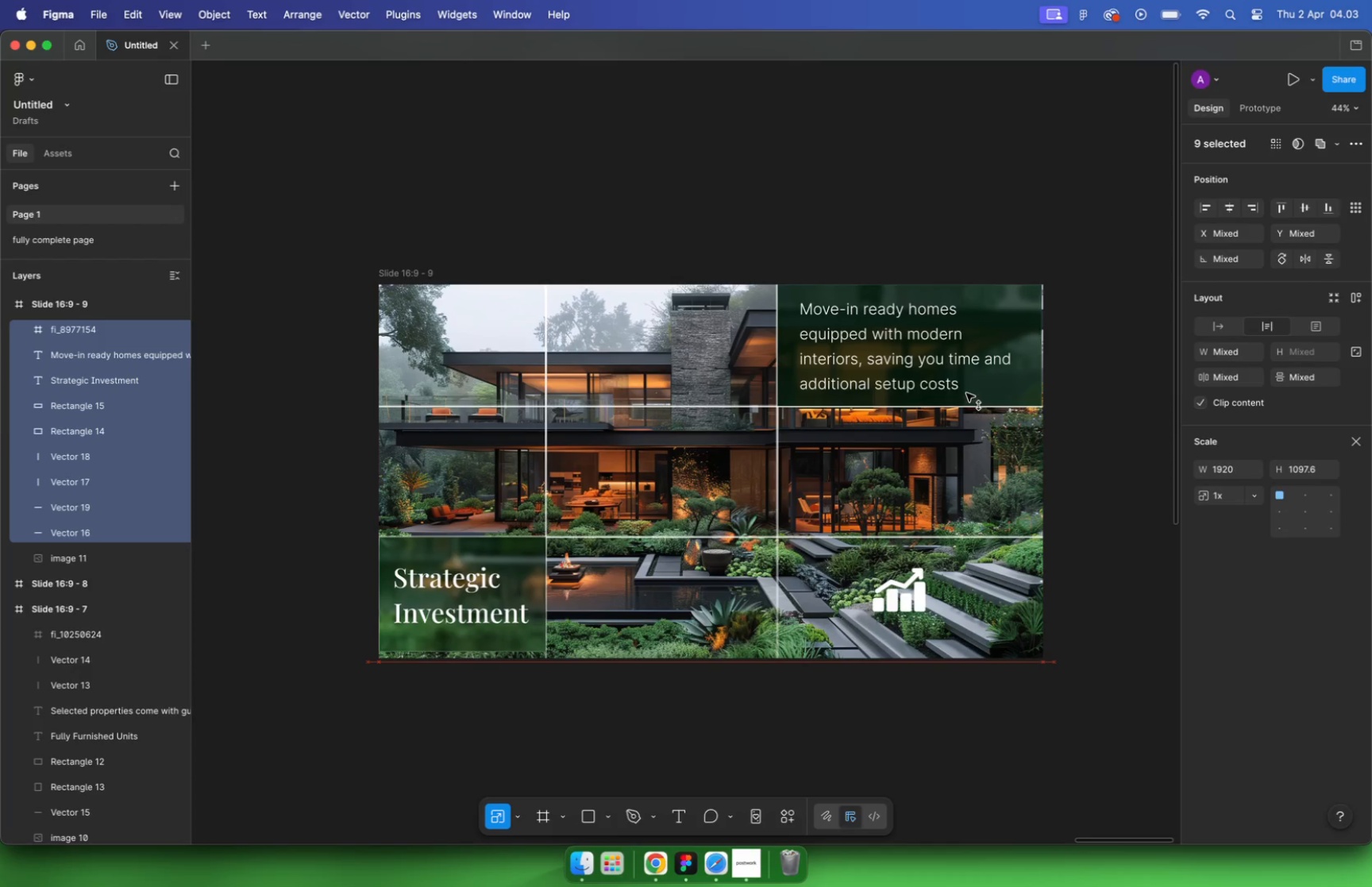 
left_click([1085, 465])
 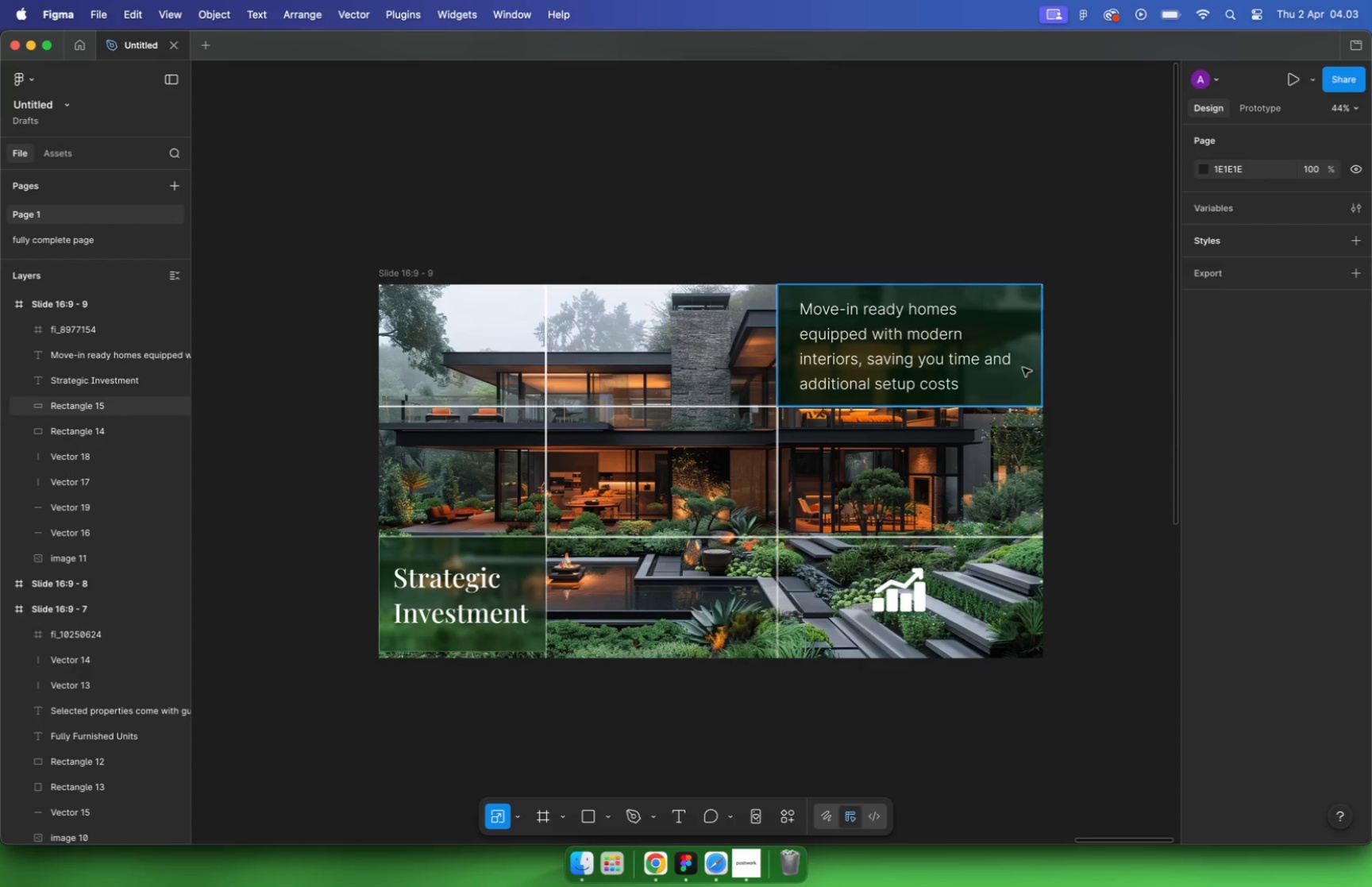 
left_click([1025, 368])
 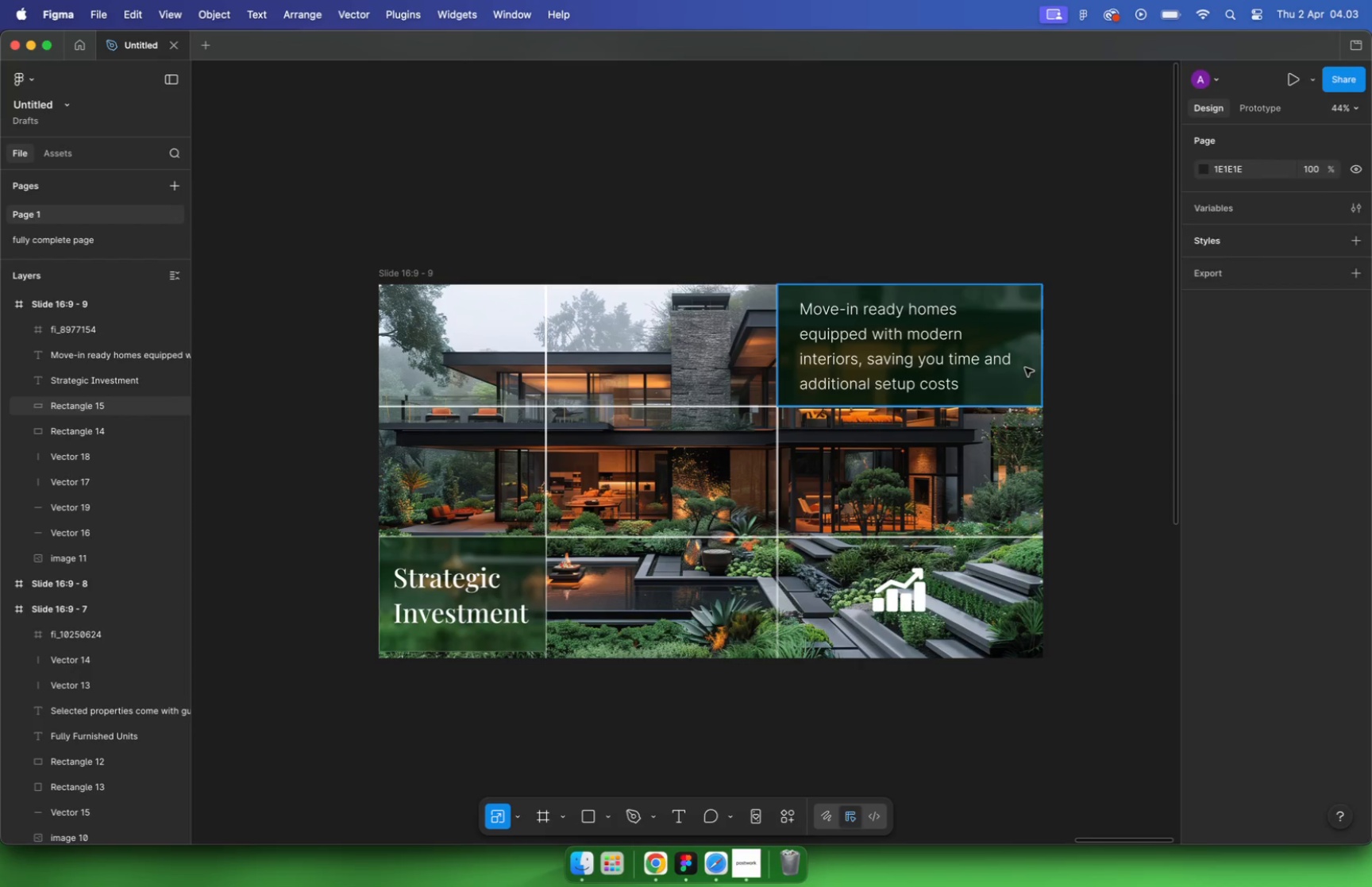 
hold_key(key=CommandLeft, duration=1.52)
 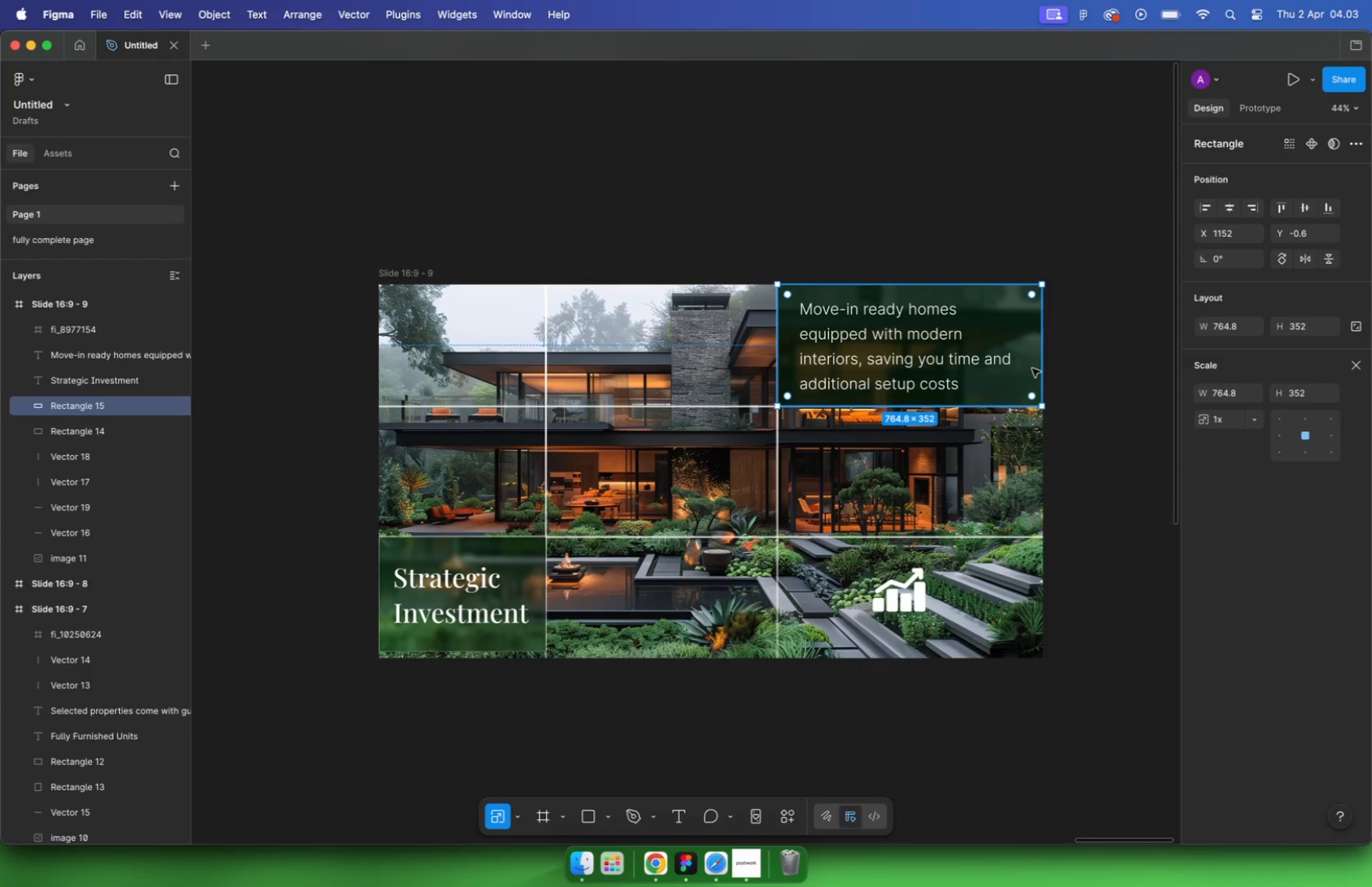 
hold_key(key=CommandLeft, duration=0.53)
 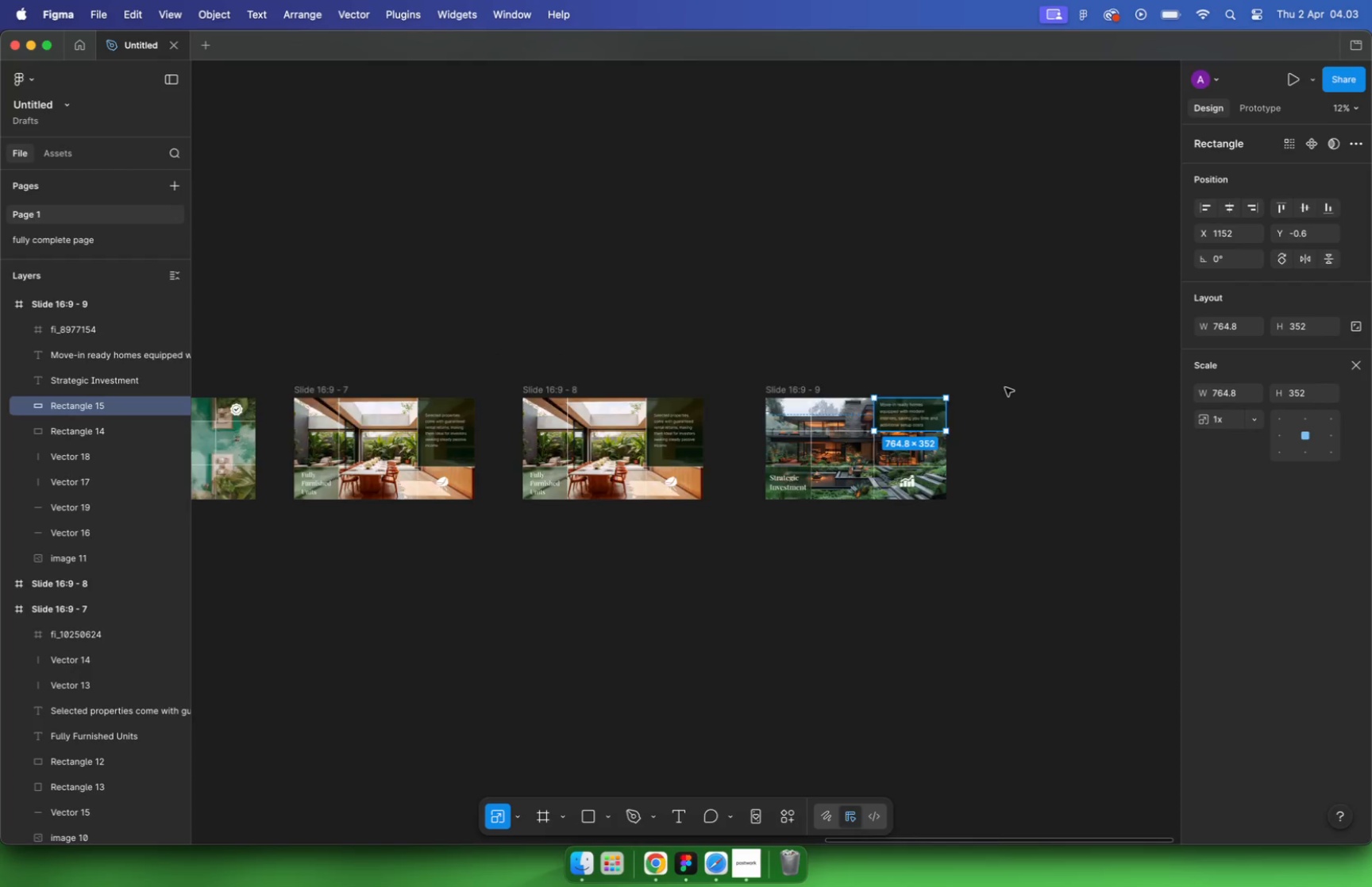 
scroll: coordinate [857, 465], scroll_direction: up, amount: 37.0
 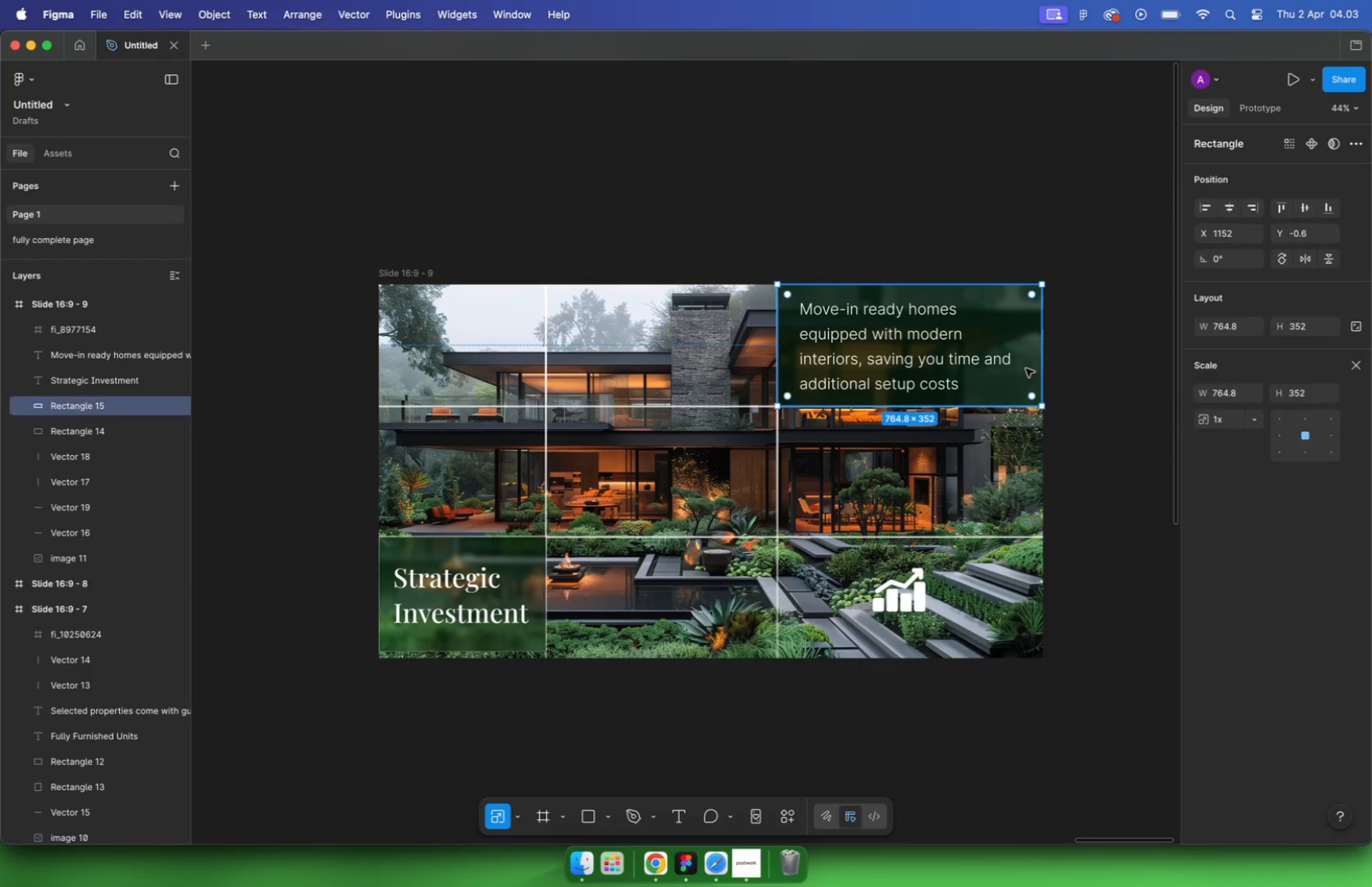 
scroll: coordinate [734, 496], scroll_direction: down, amount: 17.0
 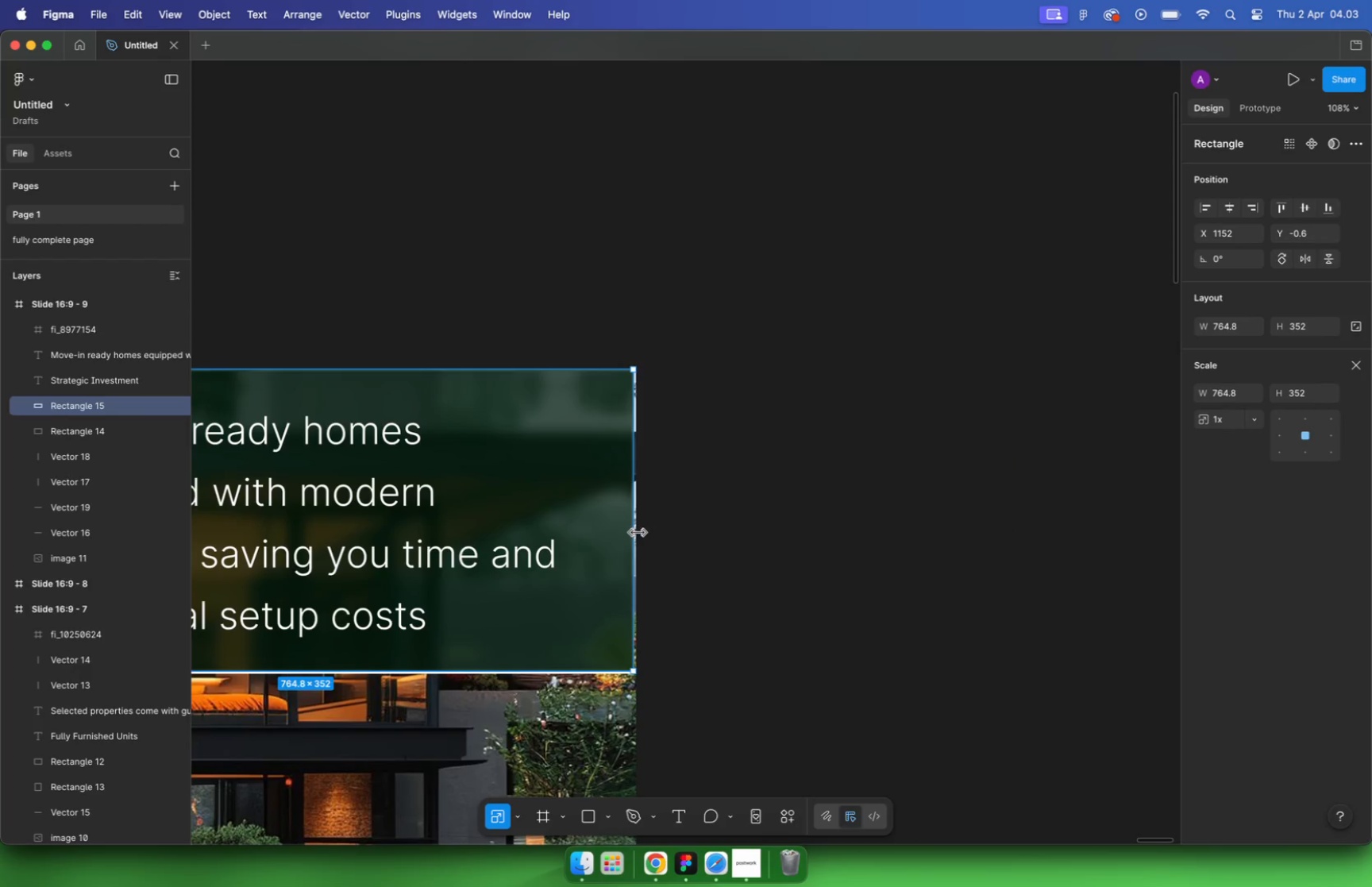 
key(V)
 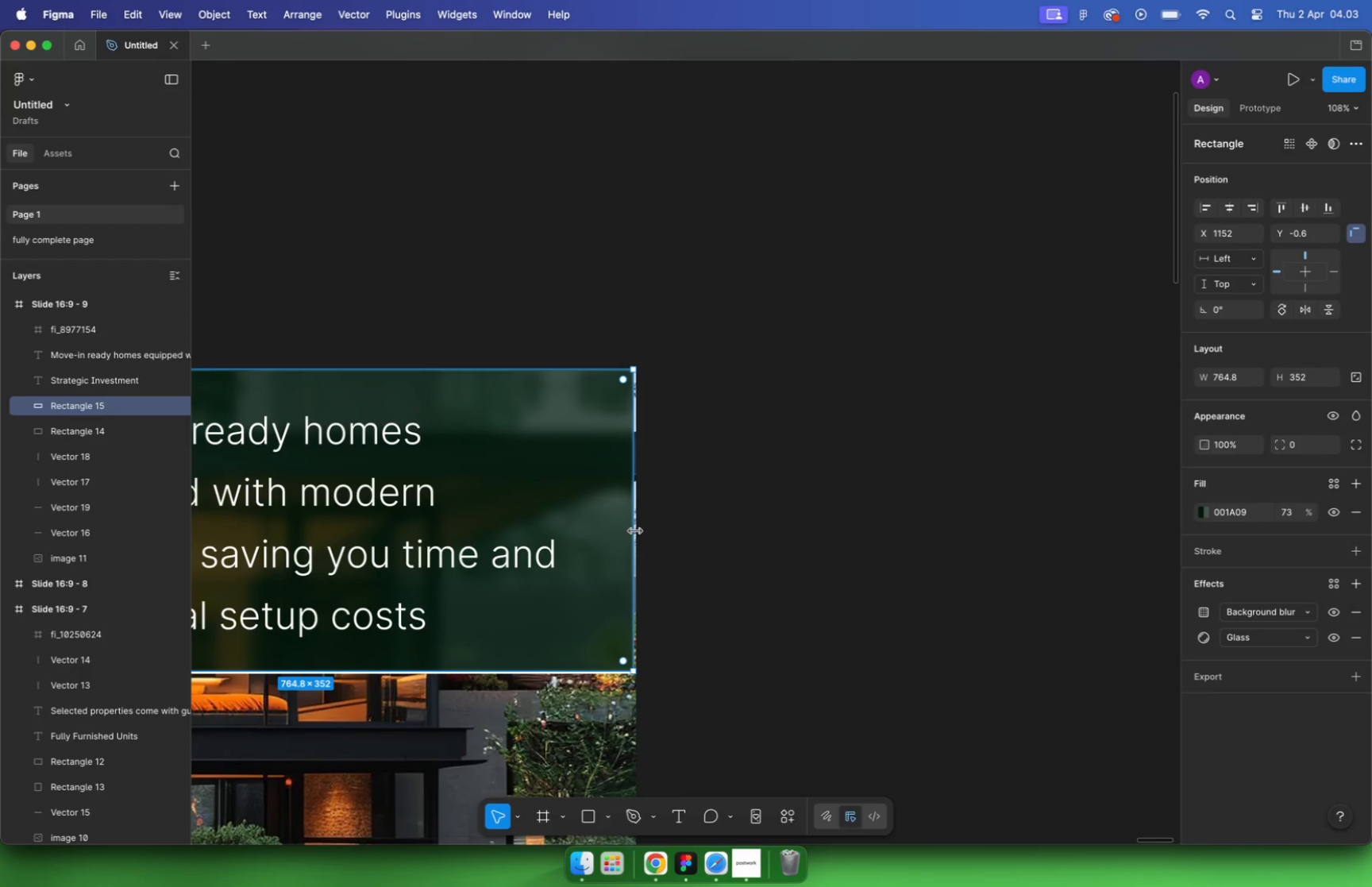 
hold_key(key=CommandLeft, duration=2.84)
scroll: coordinate [881, 484], scroll_direction: down, amount: 13.0
 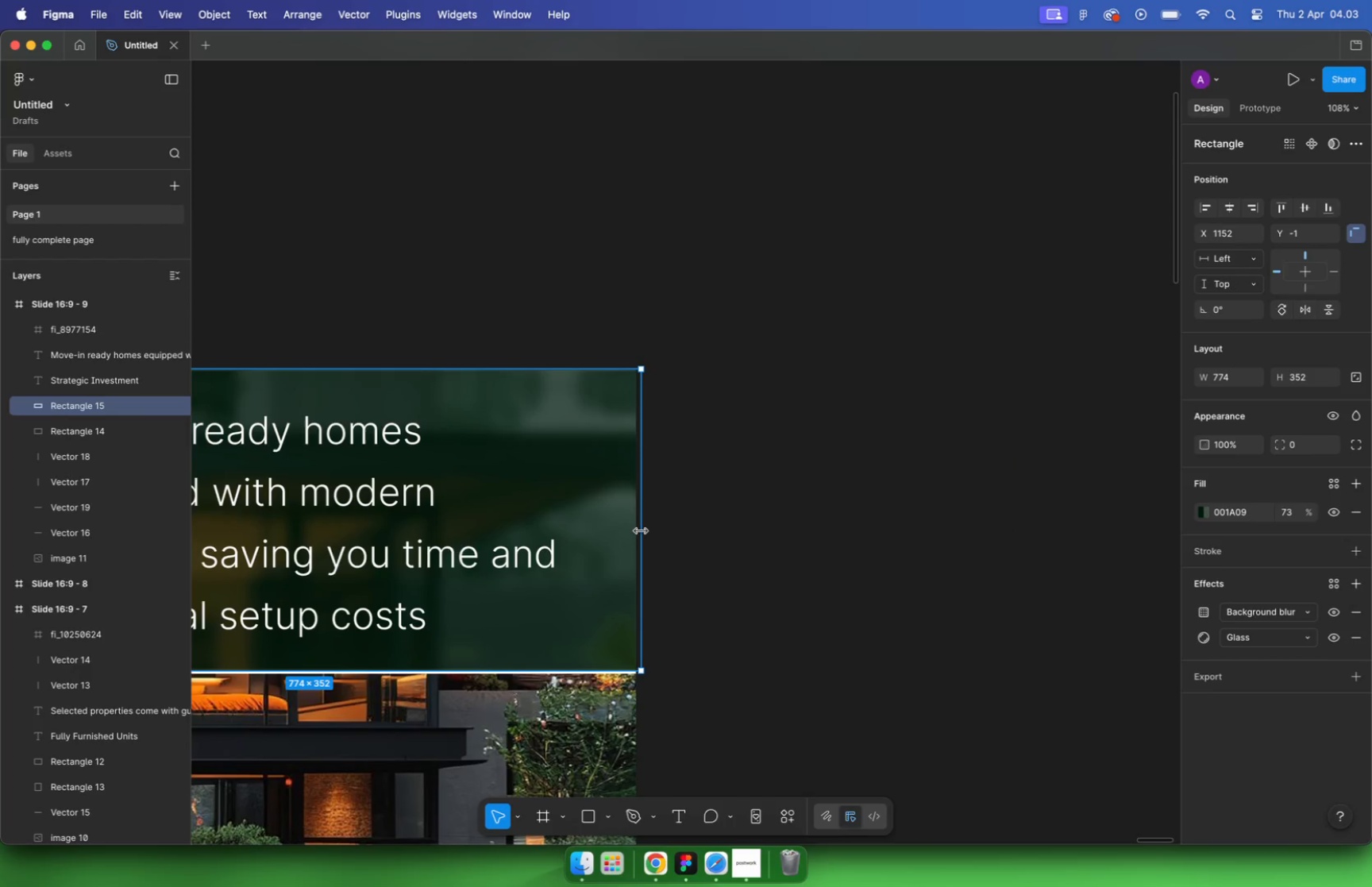 
scroll: coordinate [757, 594], scroll_direction: up, amount: 12.0
 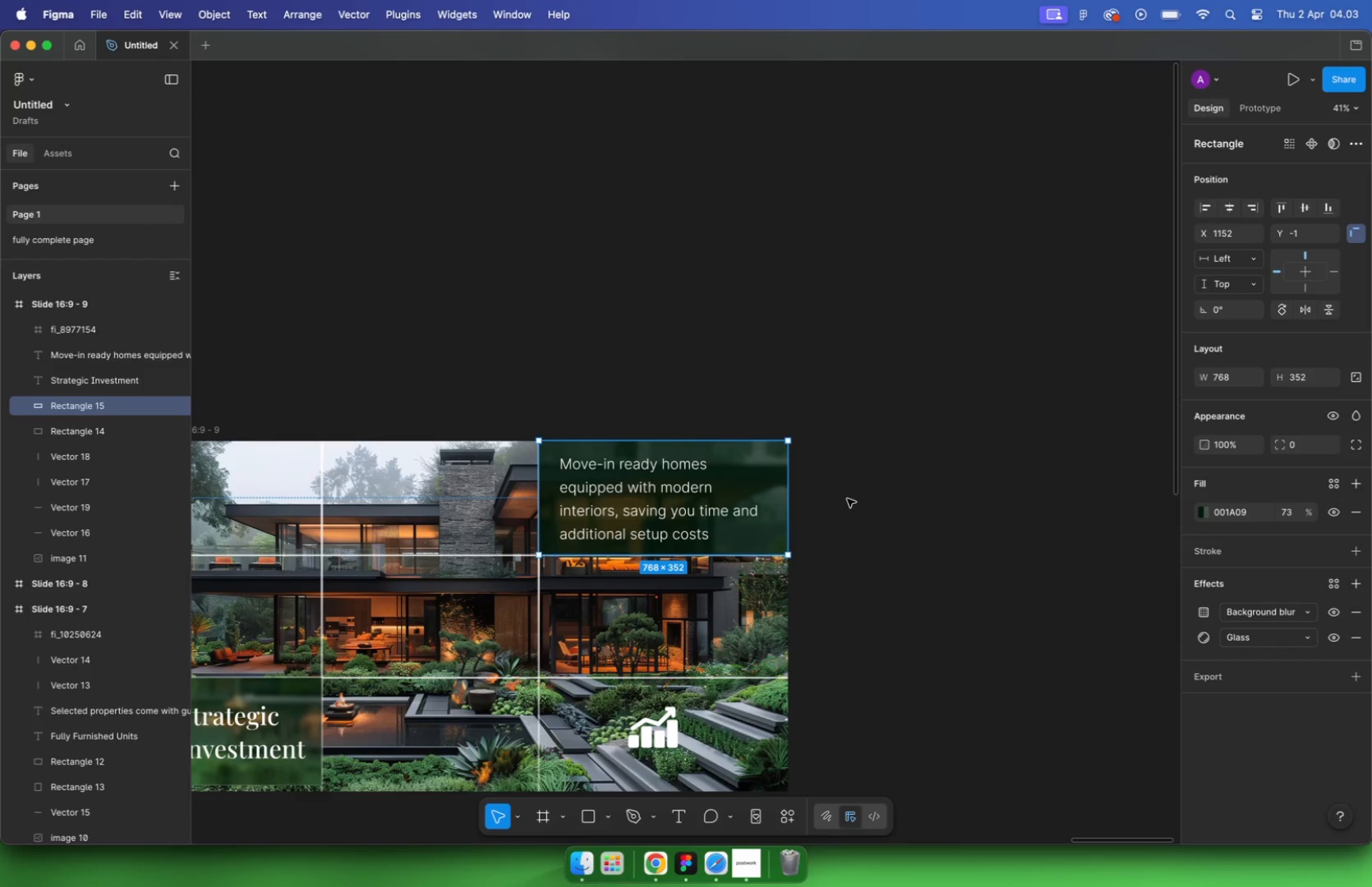 
hold_key(key=CommandLeft, duration=1.77)
scroll: coordinate [646, 634], scroll_direction: down, amount: 5.0
 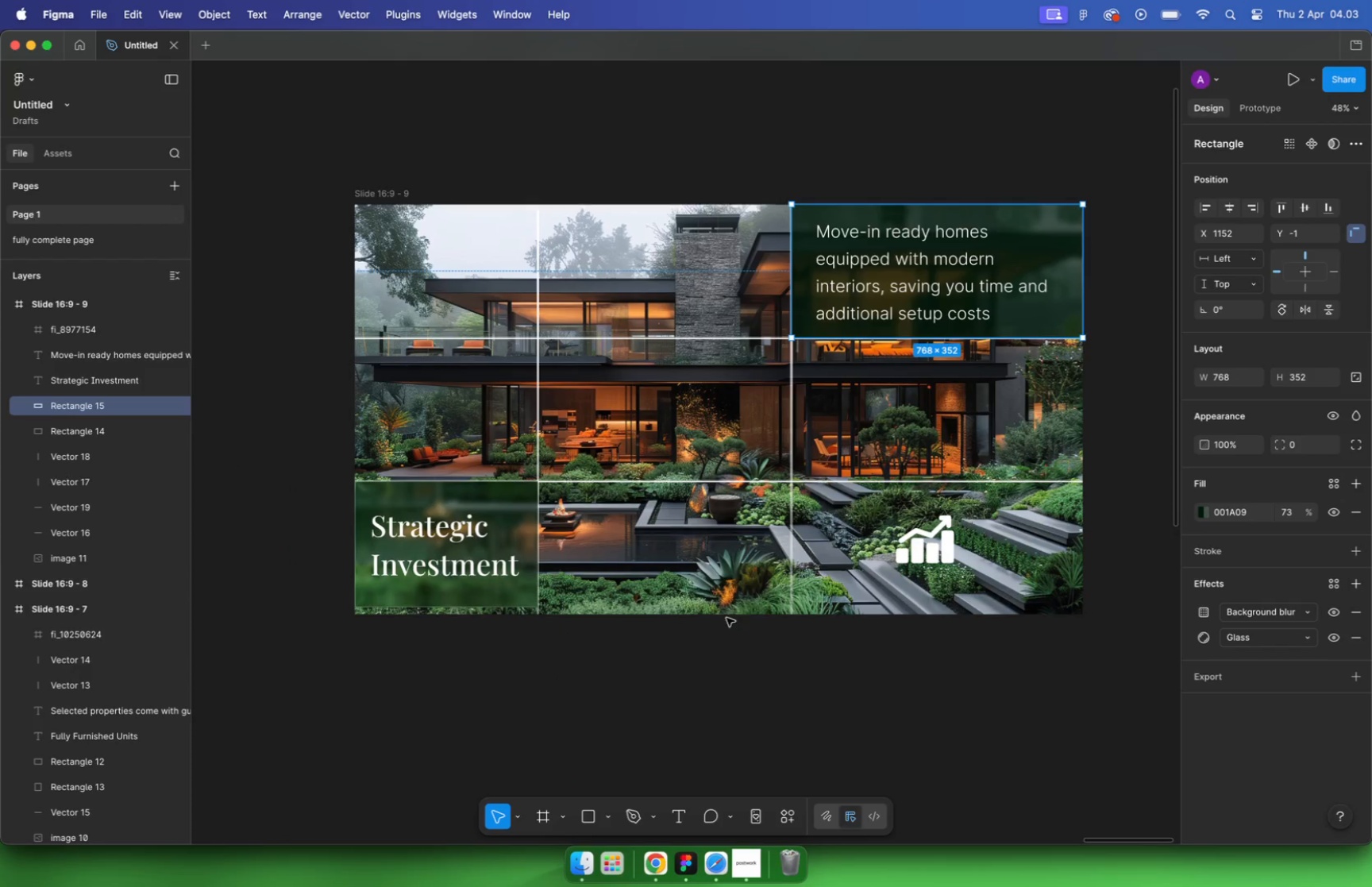 
scroll: coordinate [755, 600], scroll_direction: up, amount: 2.0
 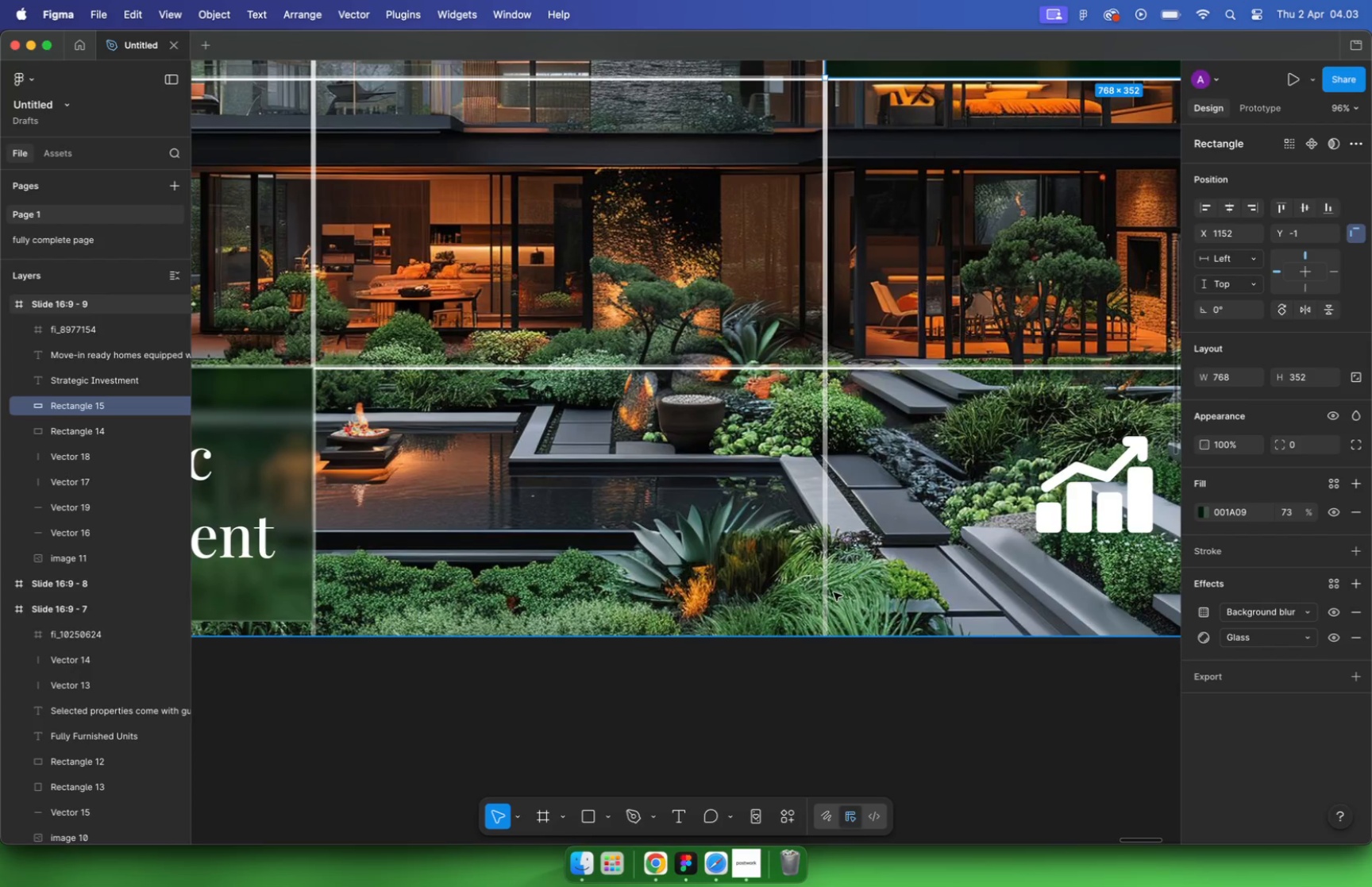 
left_click([764, 596])
 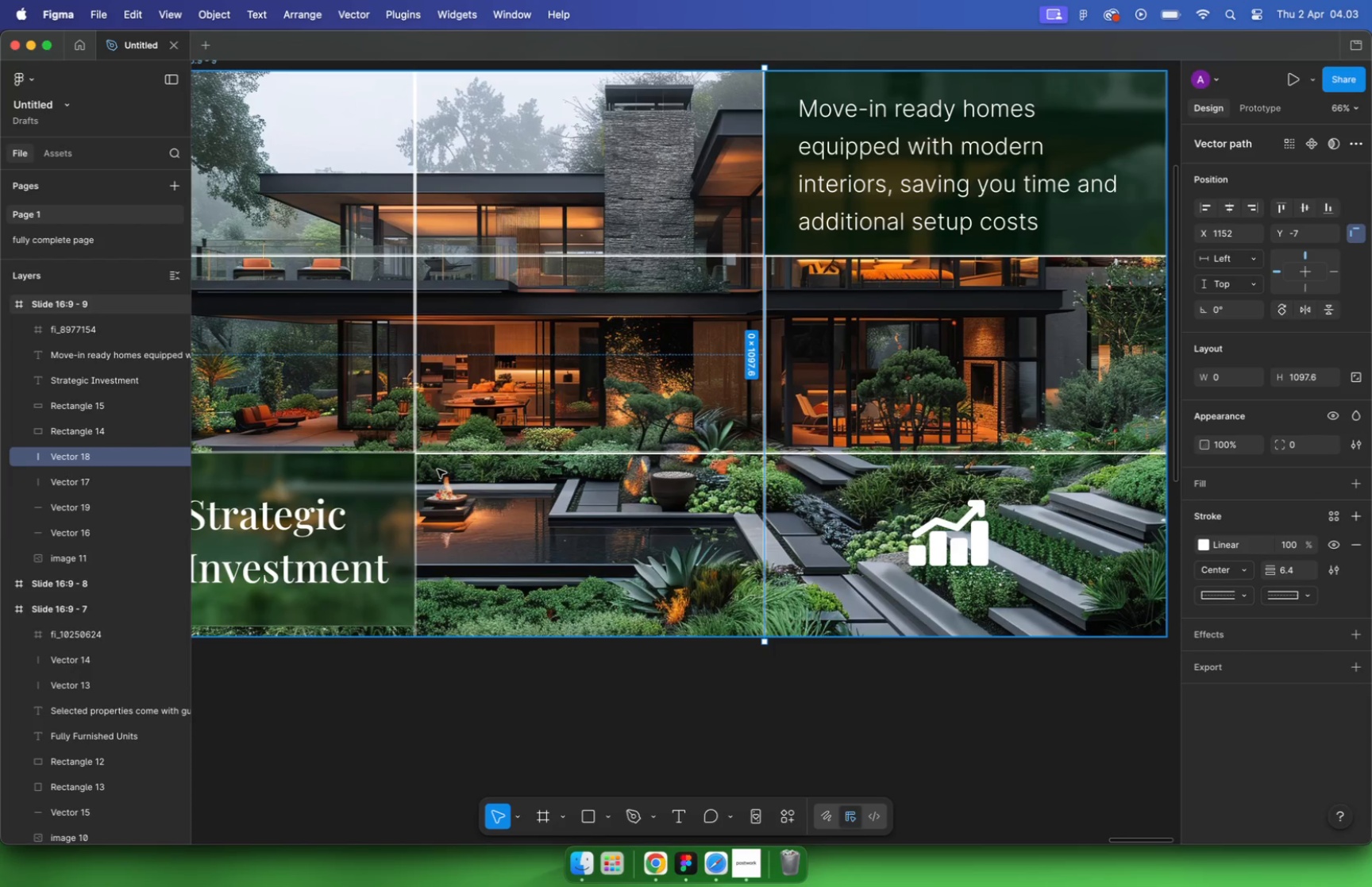 
hold_key(key=ShiftLeft, duration=1.26)
 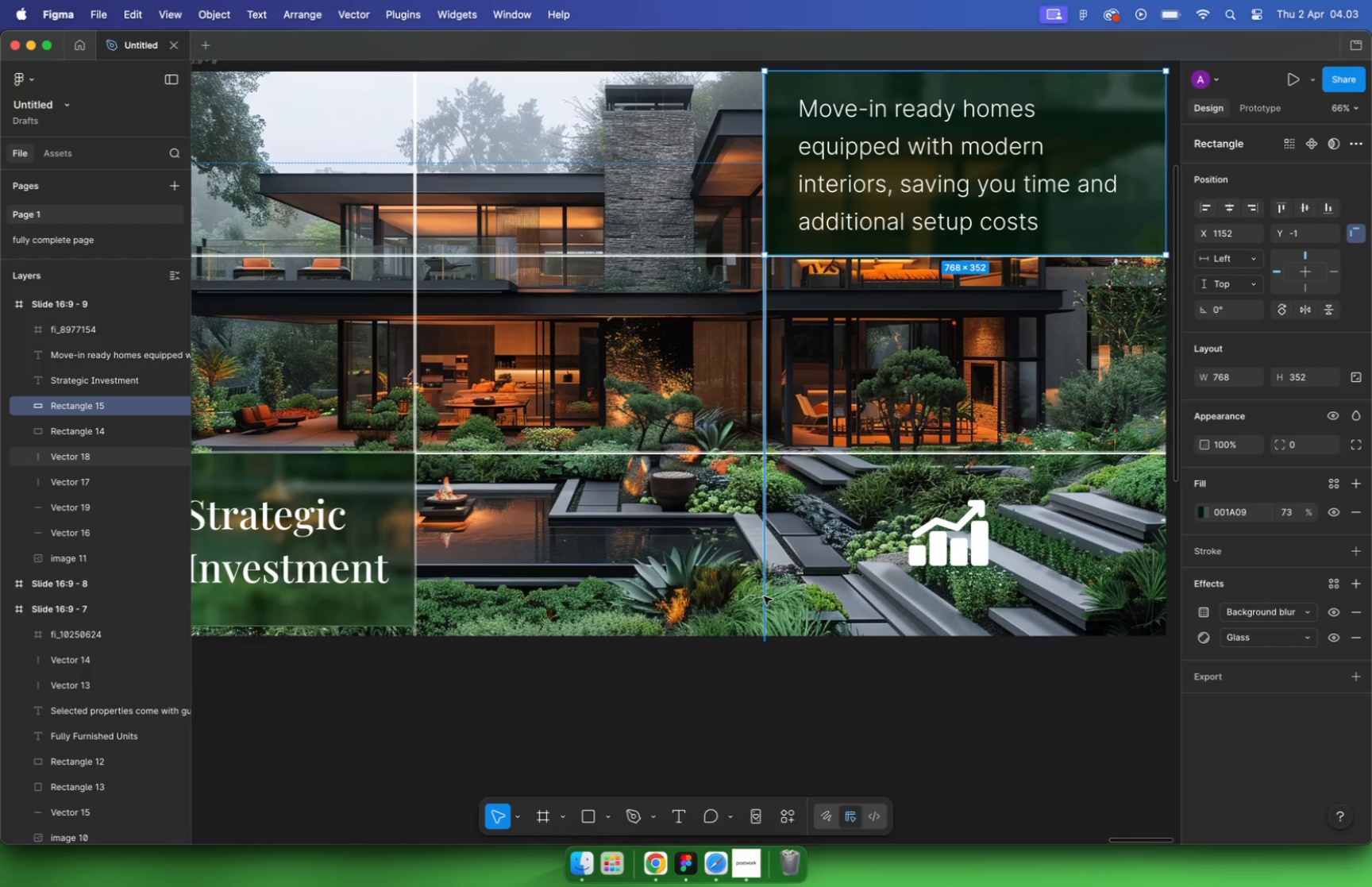 
left_click_drag(start_coordinate=[583, 640], to_coordinate=[584, 632])
 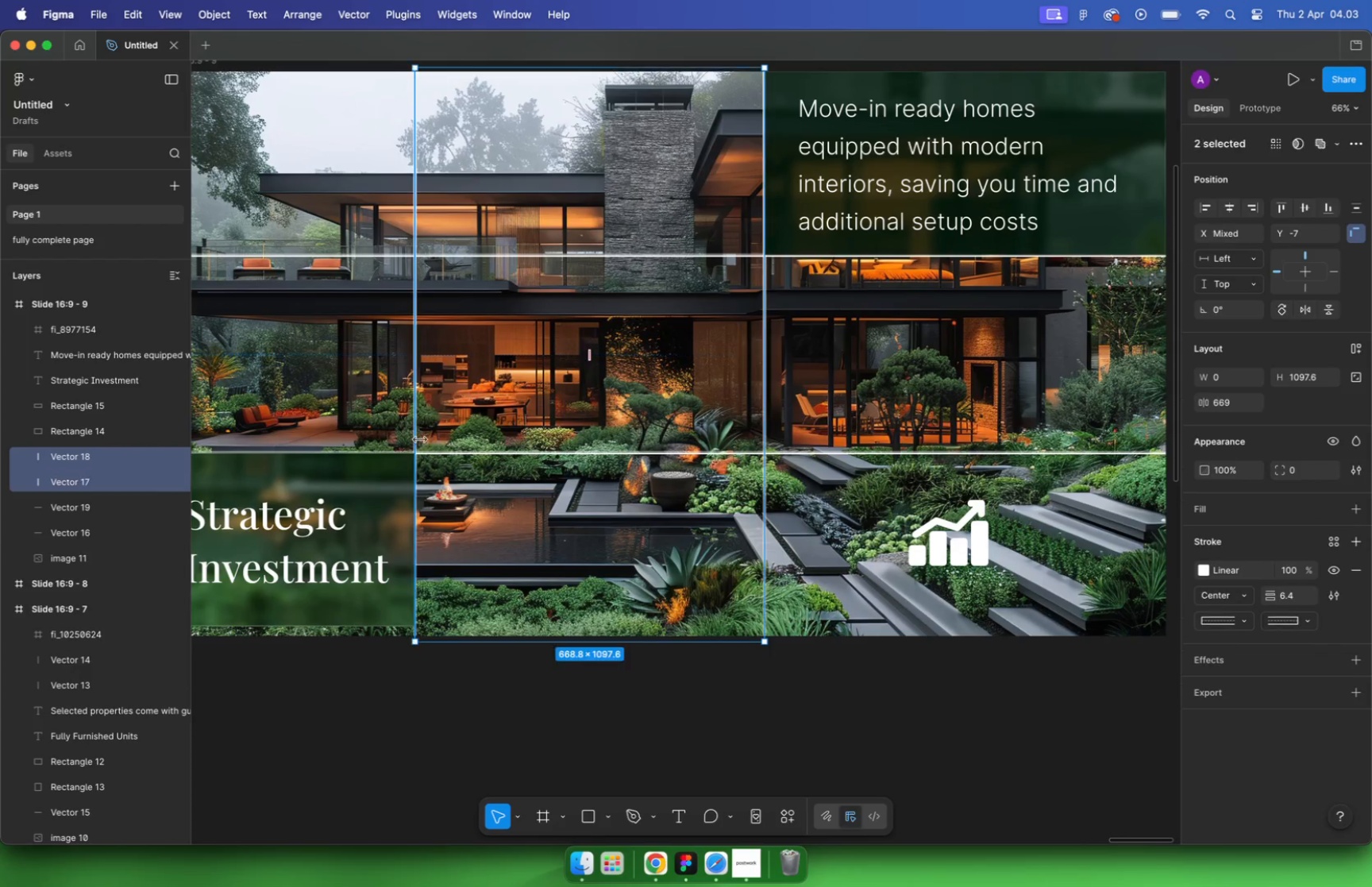 
hold_key(key=CommandLeft, duration=0.99)
 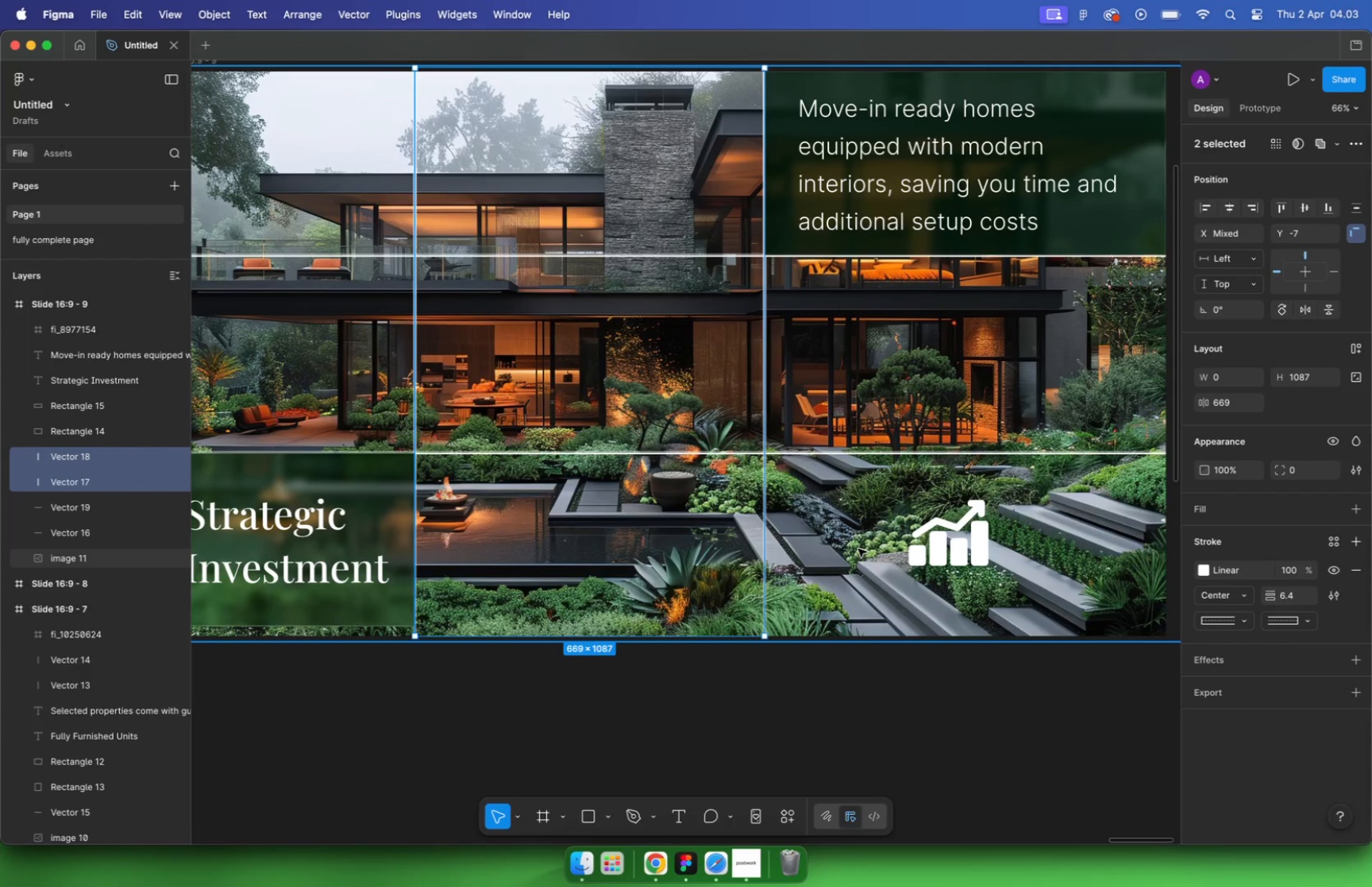 
hold_key(key=ShiftLeft, duration=1.21)
 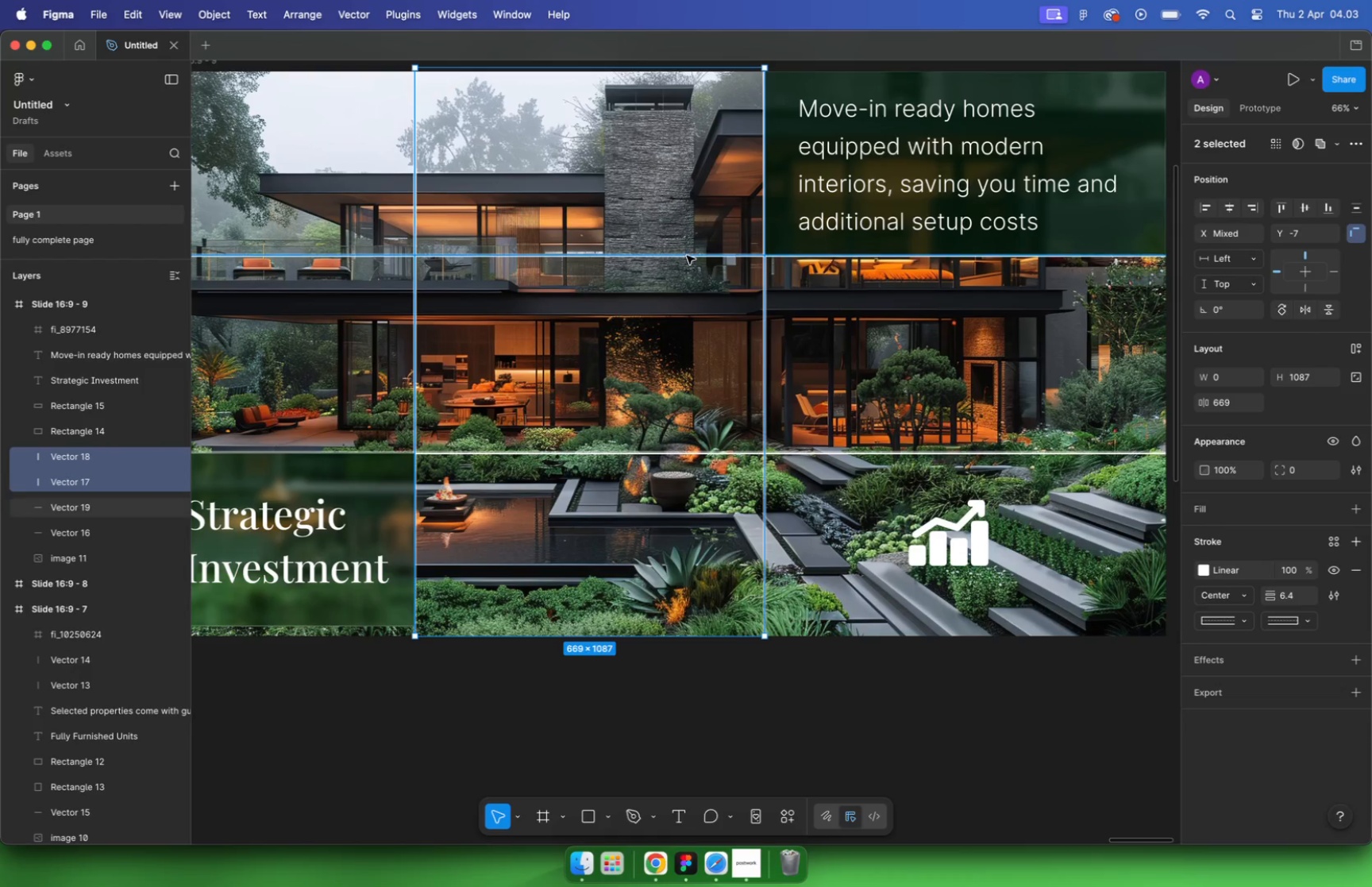 
hold_key(key=CommandLeft, duration=1.51)
scroll: coordinate [695, 478], scroll_direction: down, amount: 4.0
 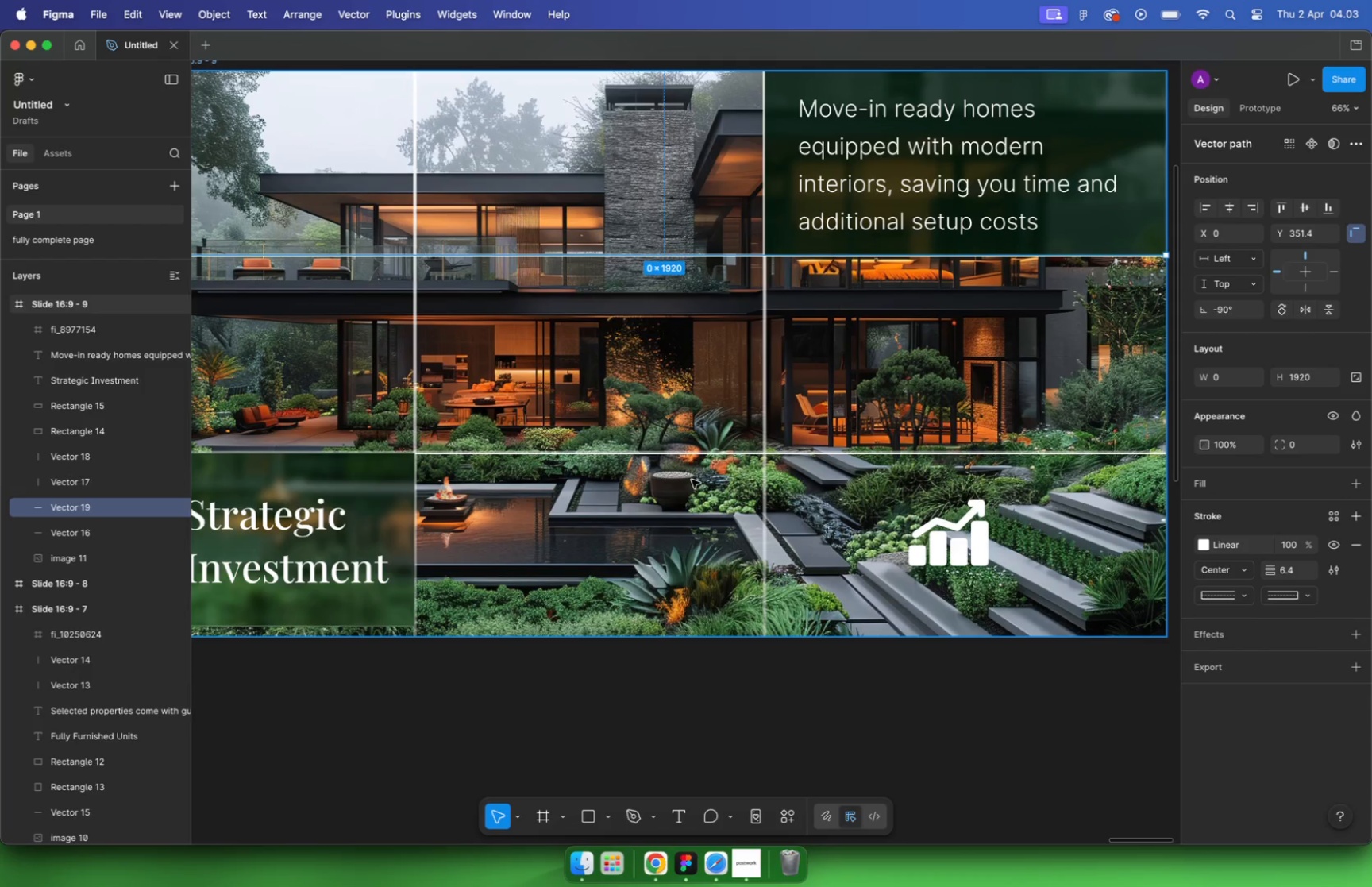 
scroll: coordinate [694, 478], scroll_direction: up, amount: 3.0
 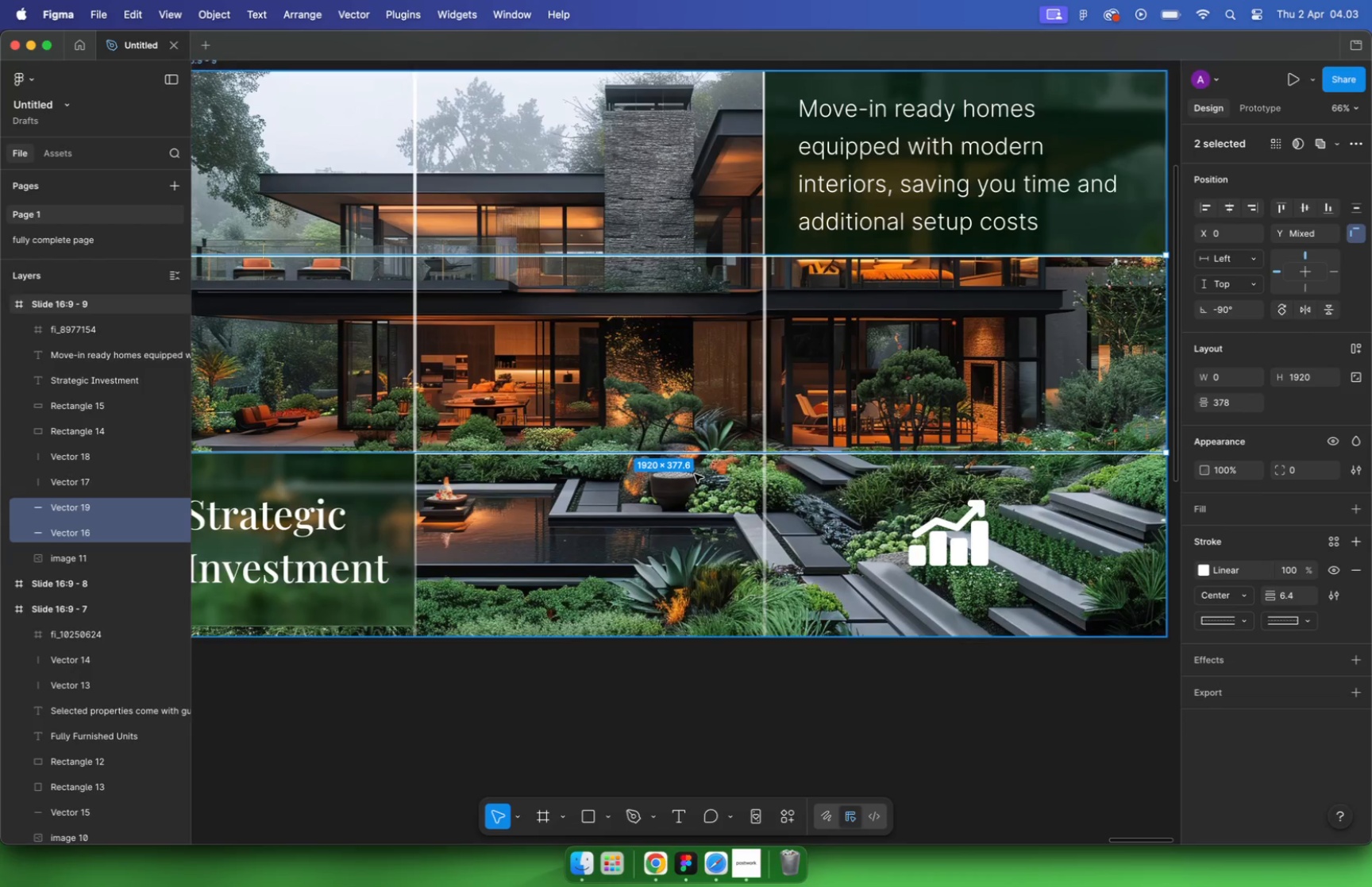 
left_click([667, 681])
 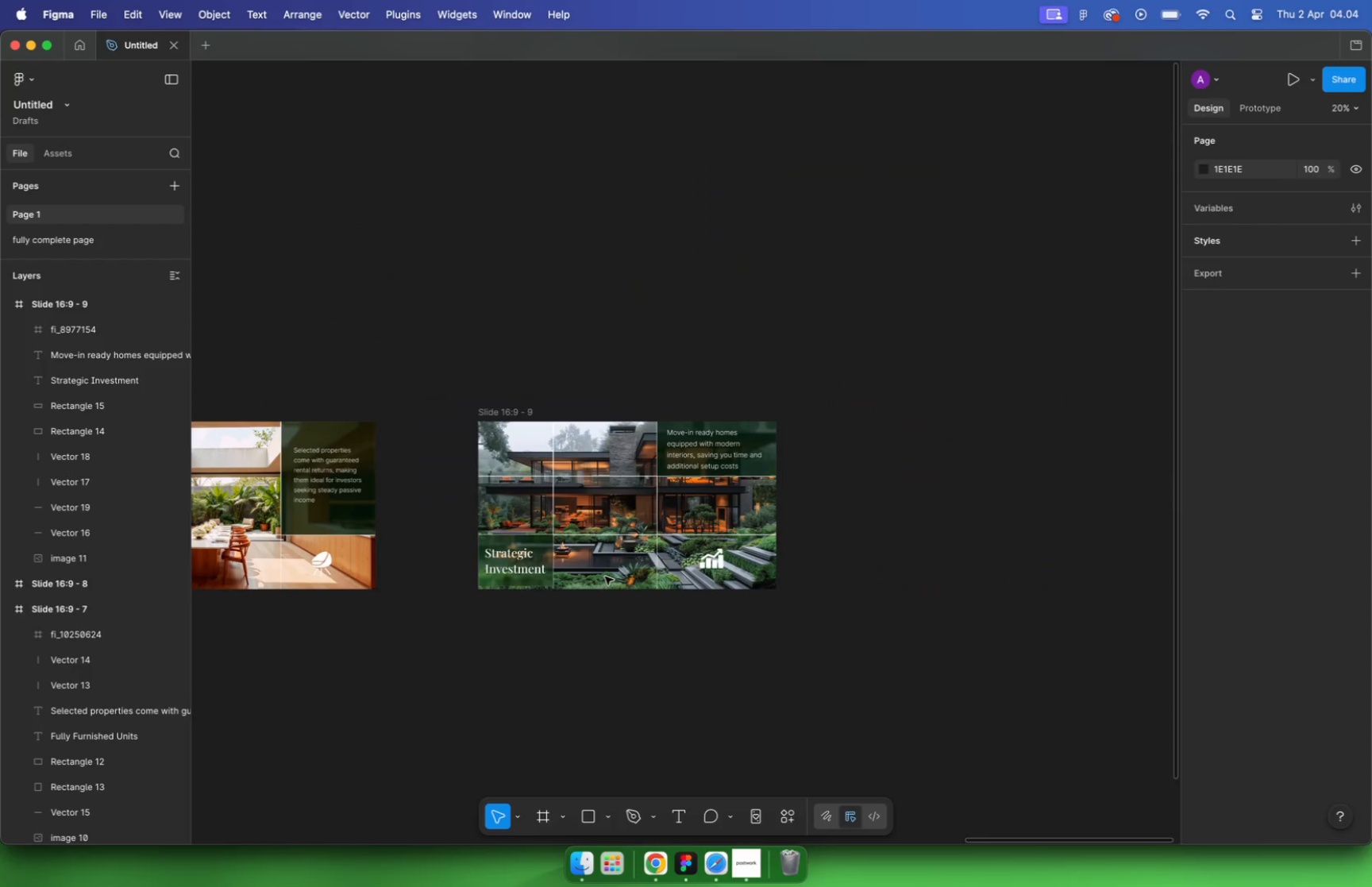 
hold_key(key=CommandLeft, duration=1.23)
scroll: coordinate [595, 533], scroll_direction: up, amount: 8.0
 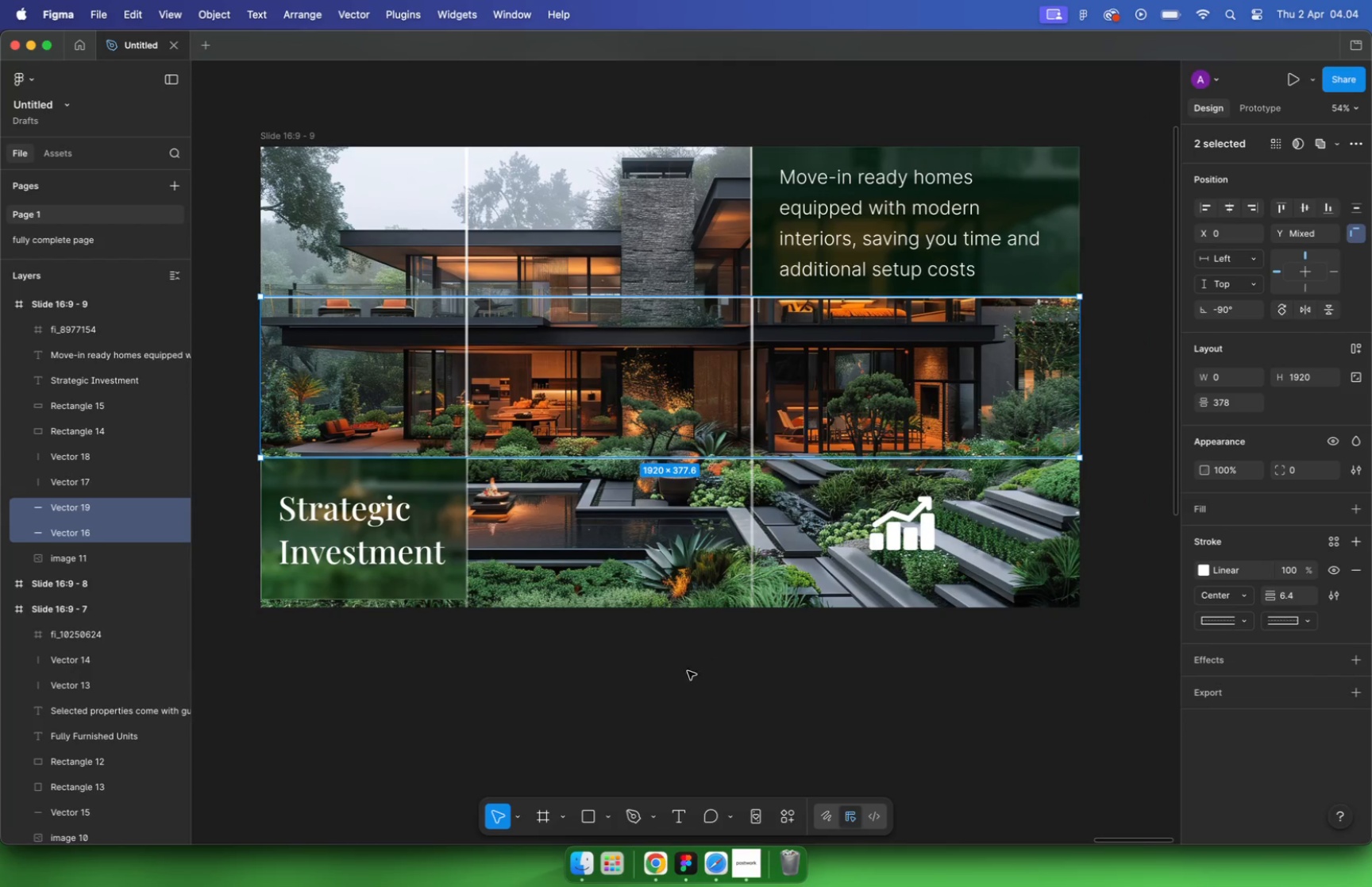 
left_click_drag(start_coordinate=[715, 508], to_coordinate=[715, 519])
 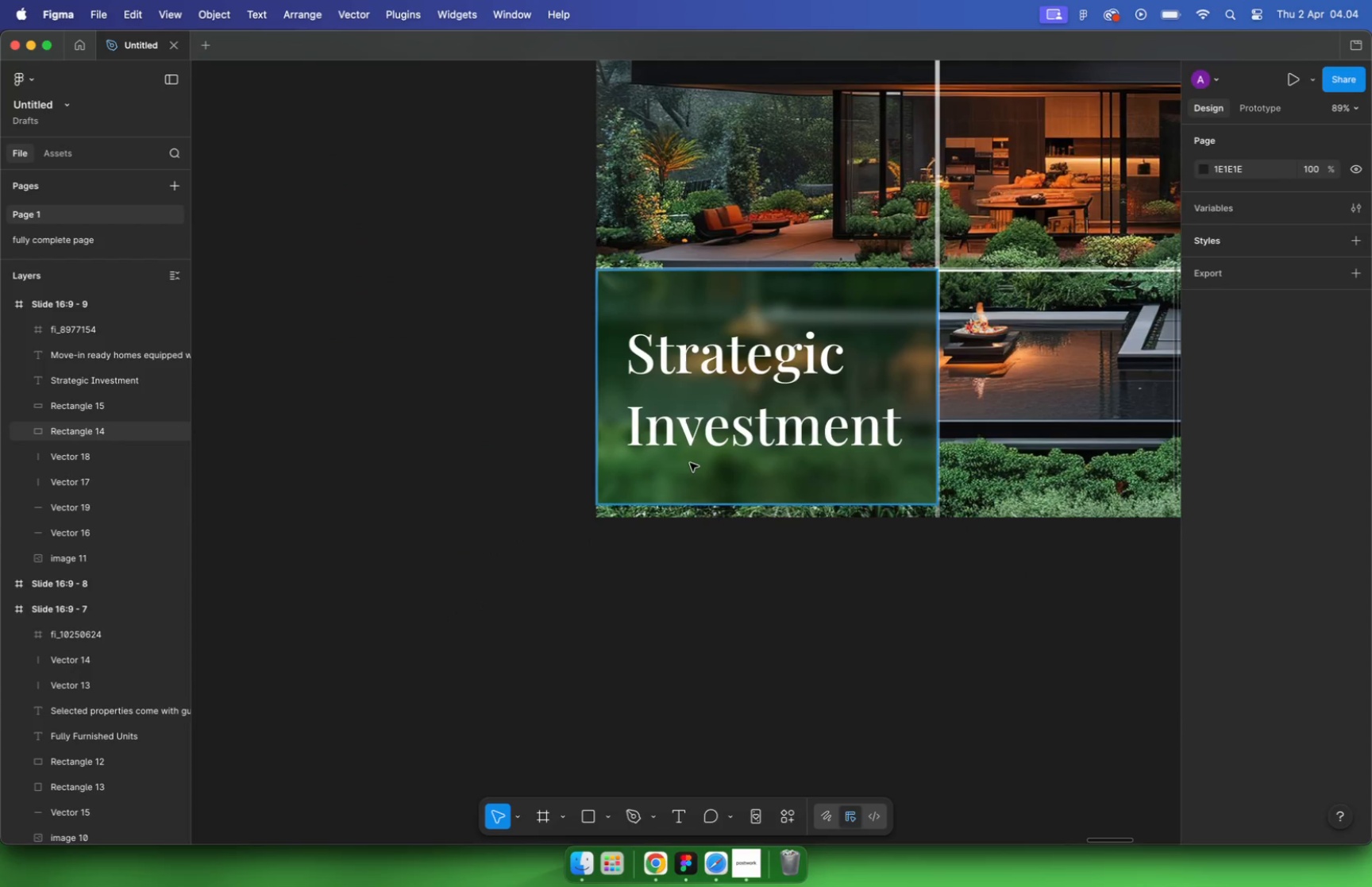 
hold_key(key=CommandLeft, duration=1.4)
scroll: coordinate [608, 568], scroll_direction: down, amount: 17.0
 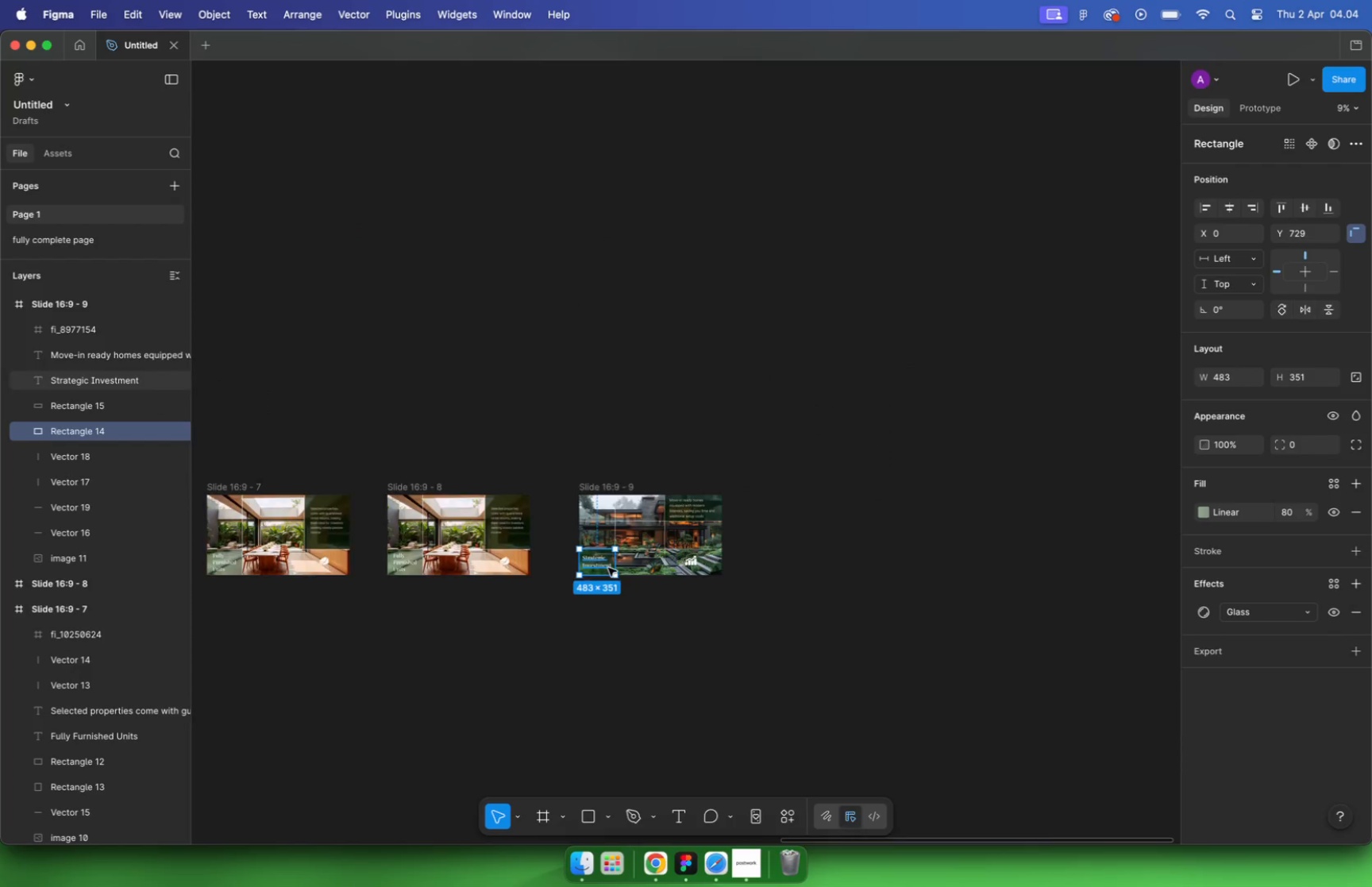 
left_click([596, 562])
 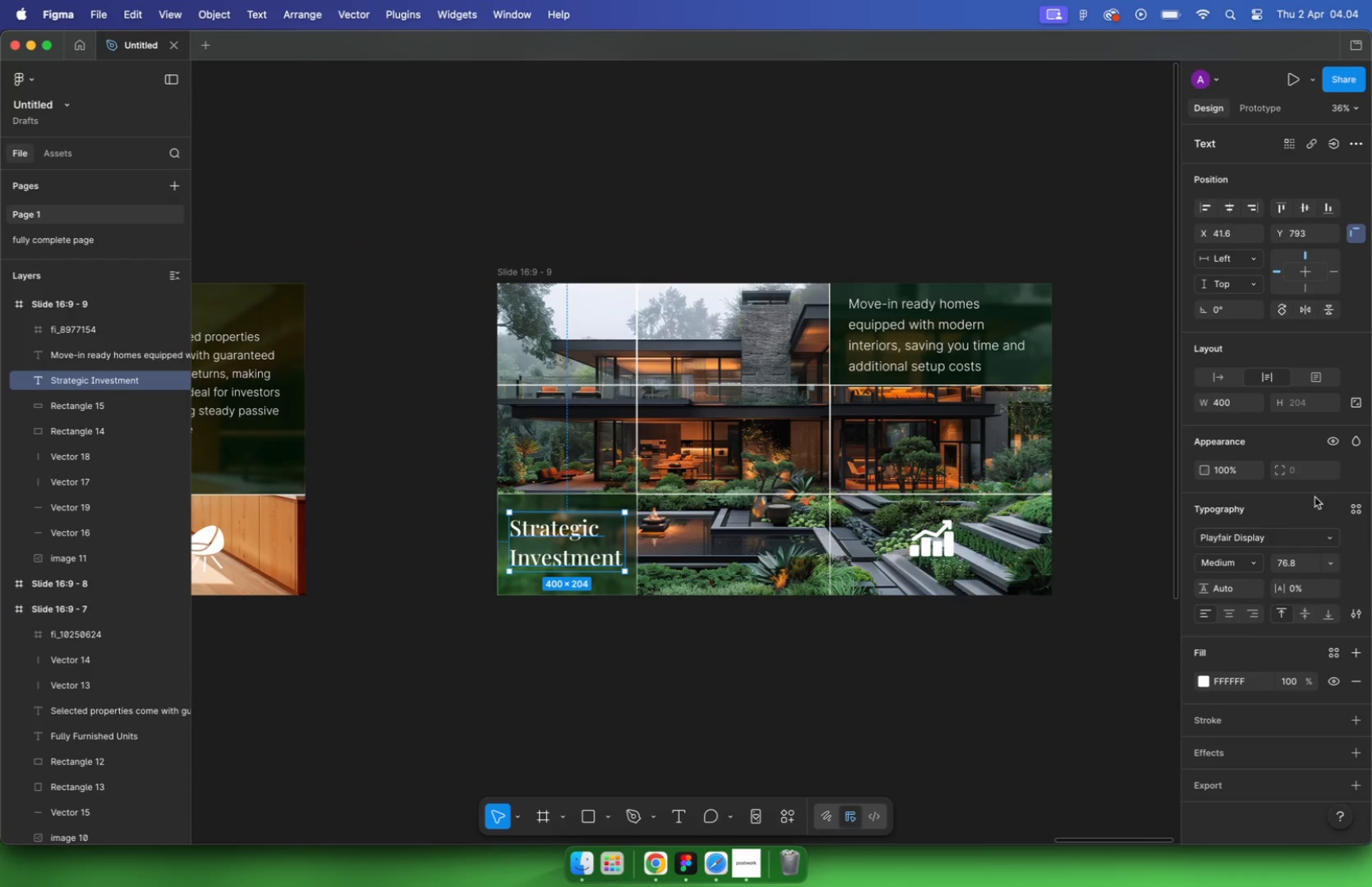 
key(Backspace)
key(Backspace)
key(Backspace)
key(Backspace)
type(68)
 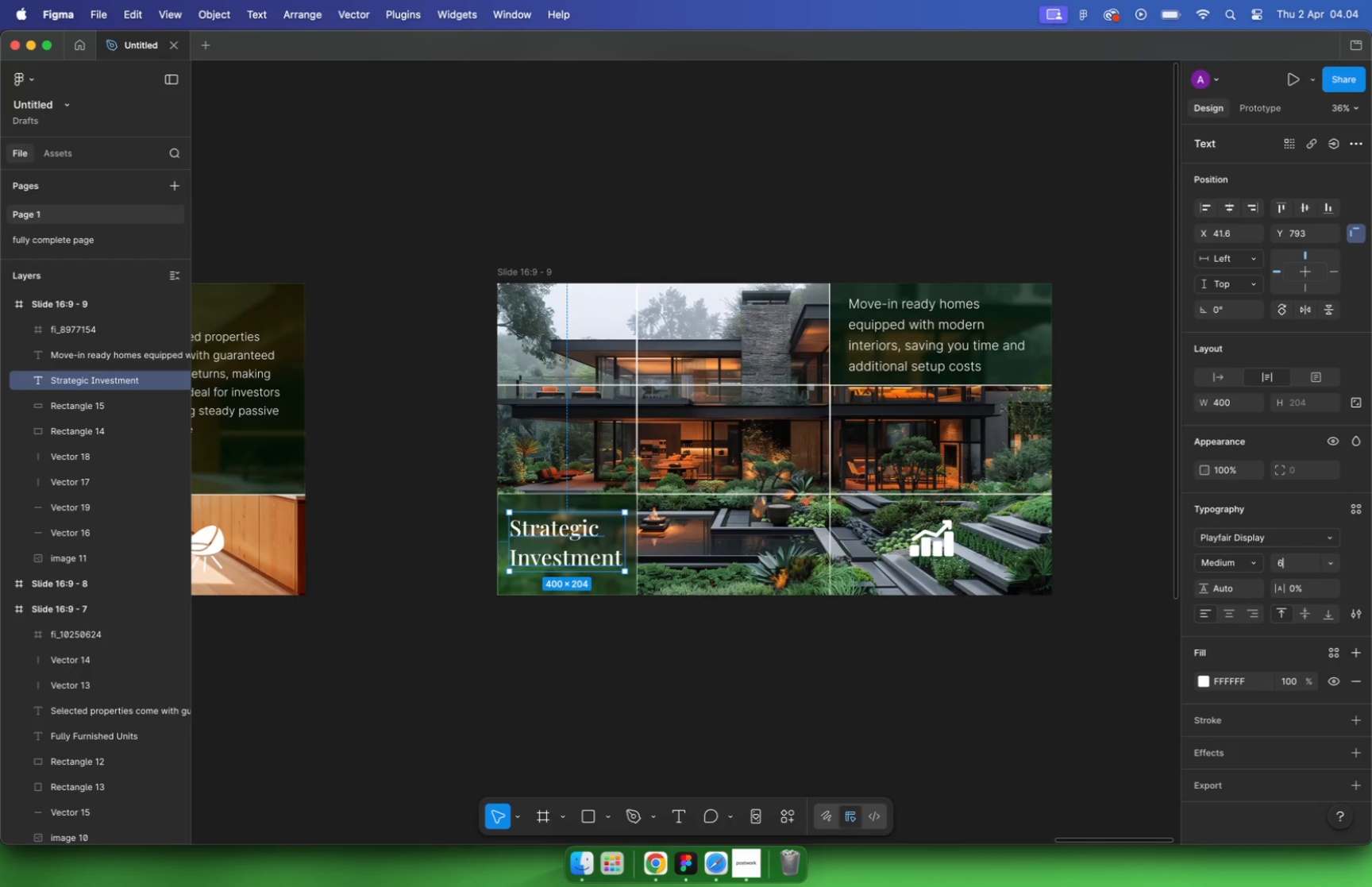 
key(Enter)
 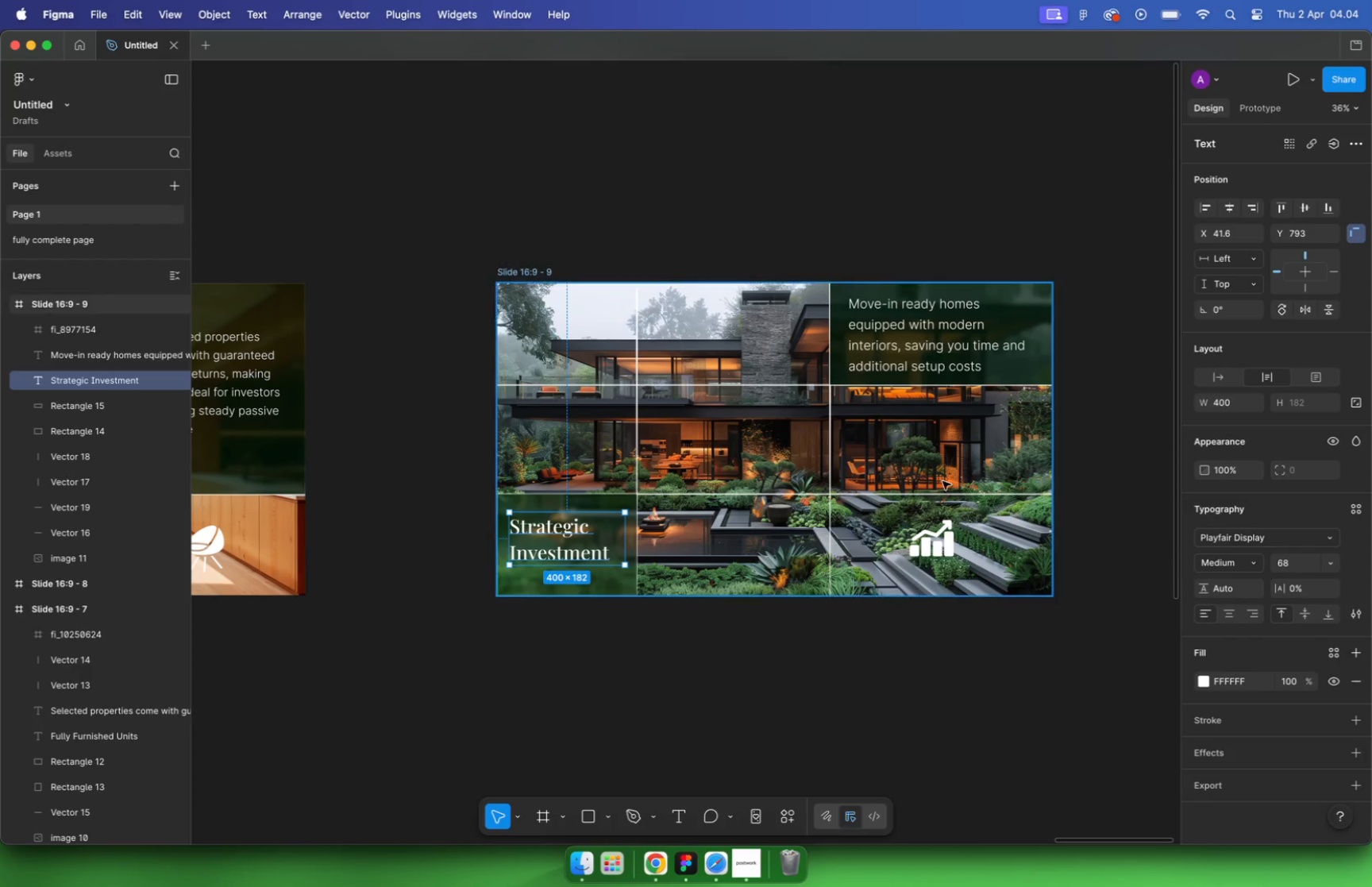 
left_click([913, 341])
 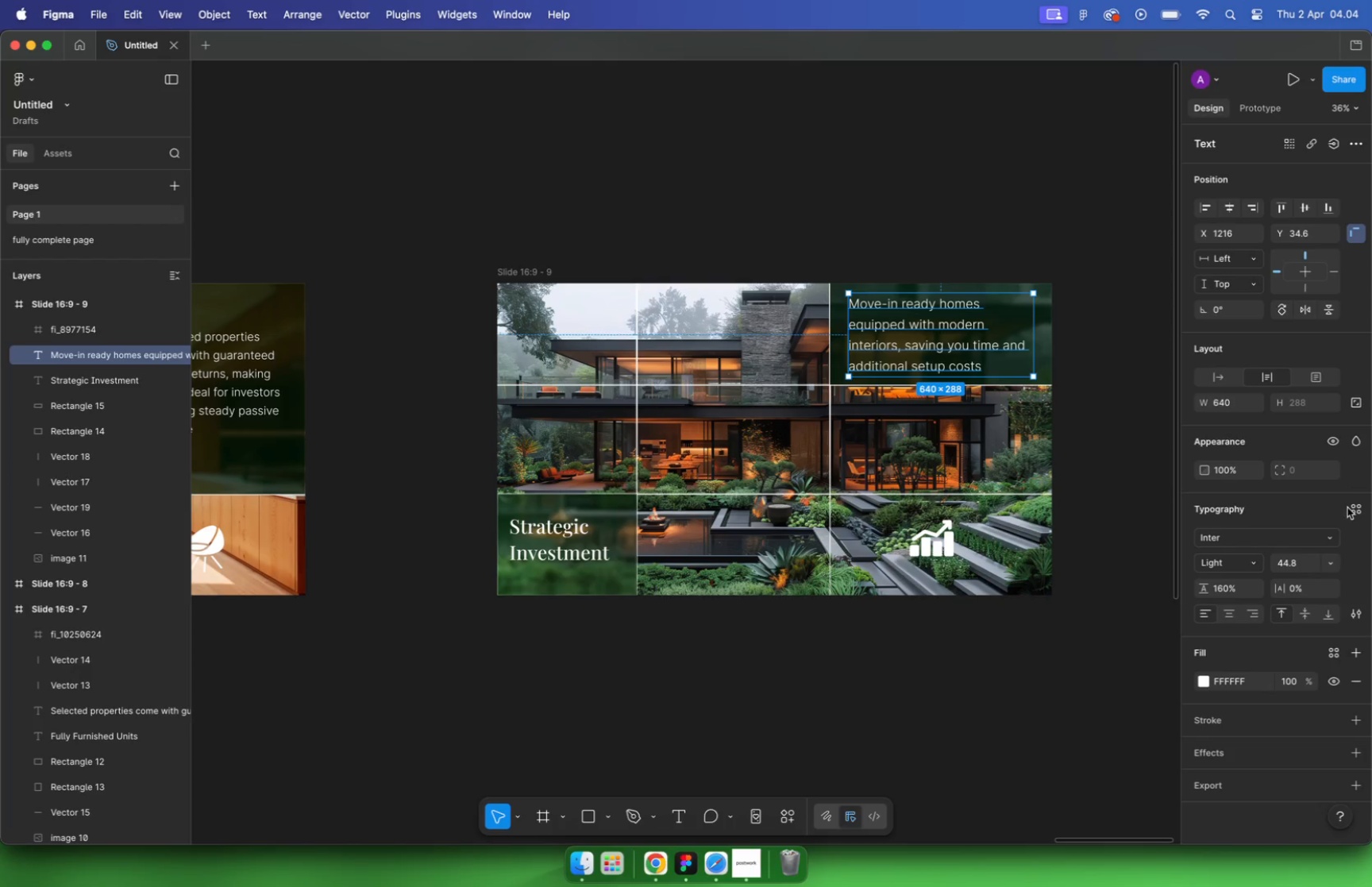 
left_click([1300, 565])
 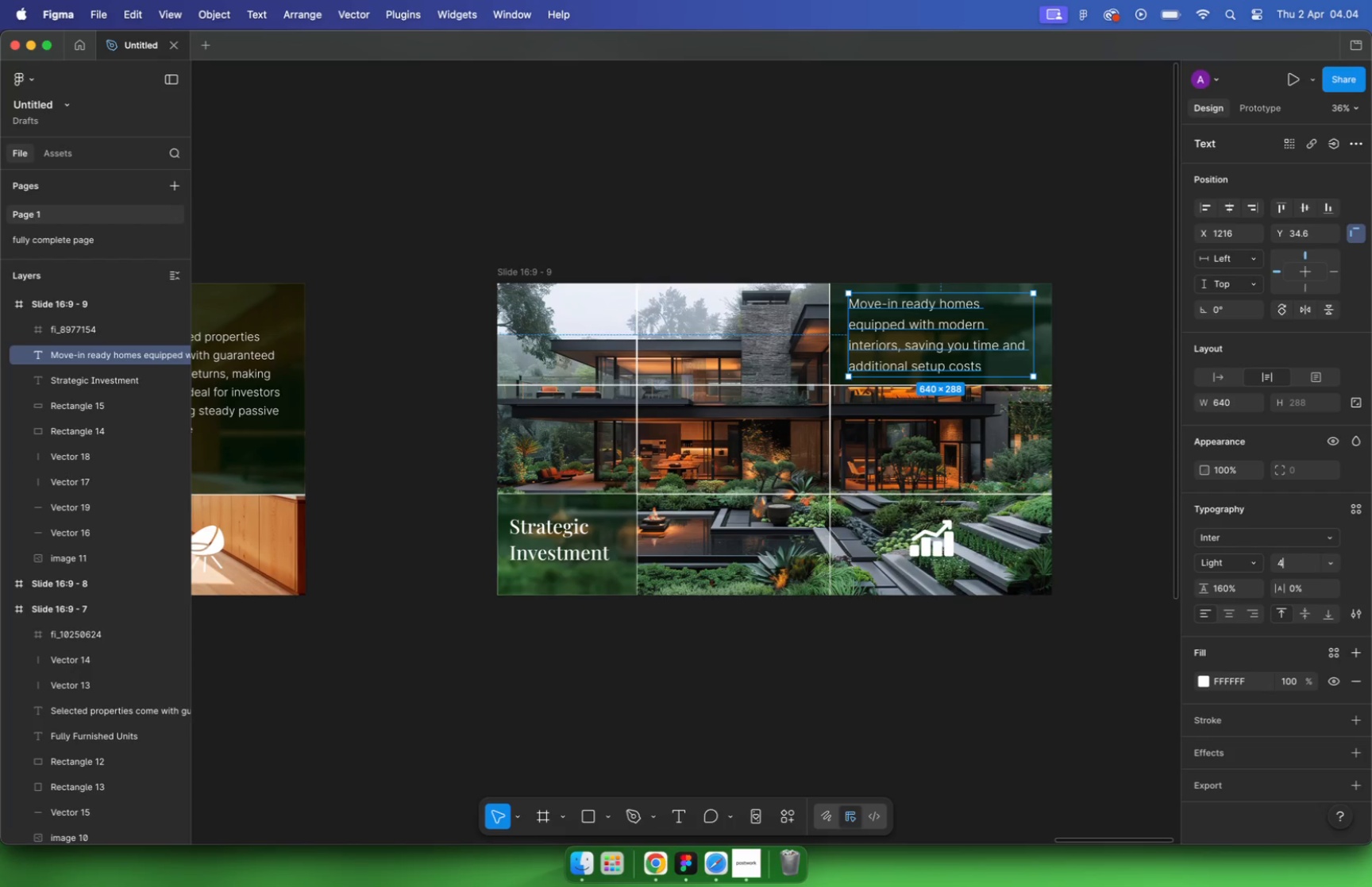 
type(40)
 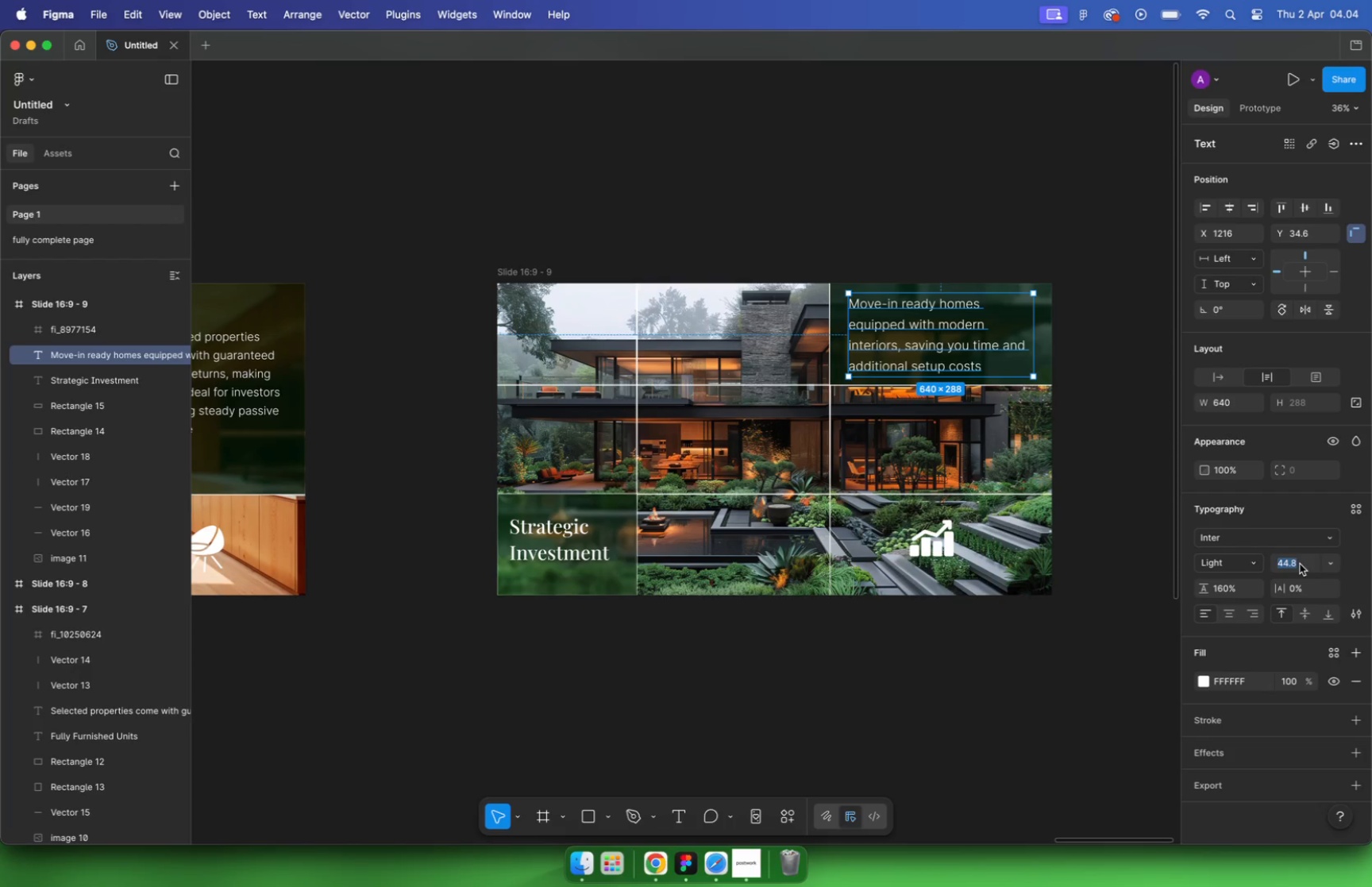 
key(Enter)
 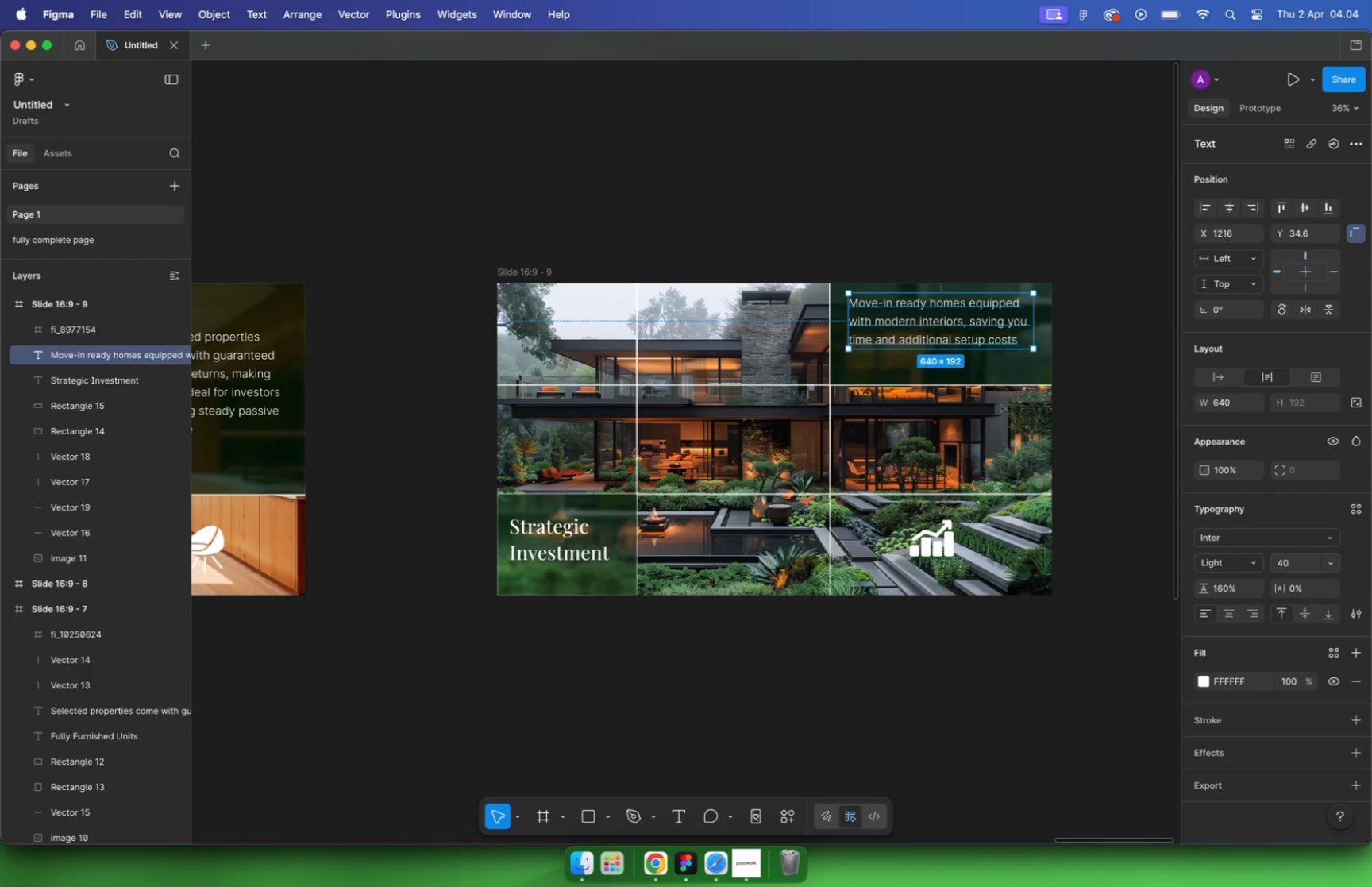 
hold_key(key=CommandLeft, duration=1.21)
scroll: coordinate [611, 439], scroll_direction: up, amount: 11.0
 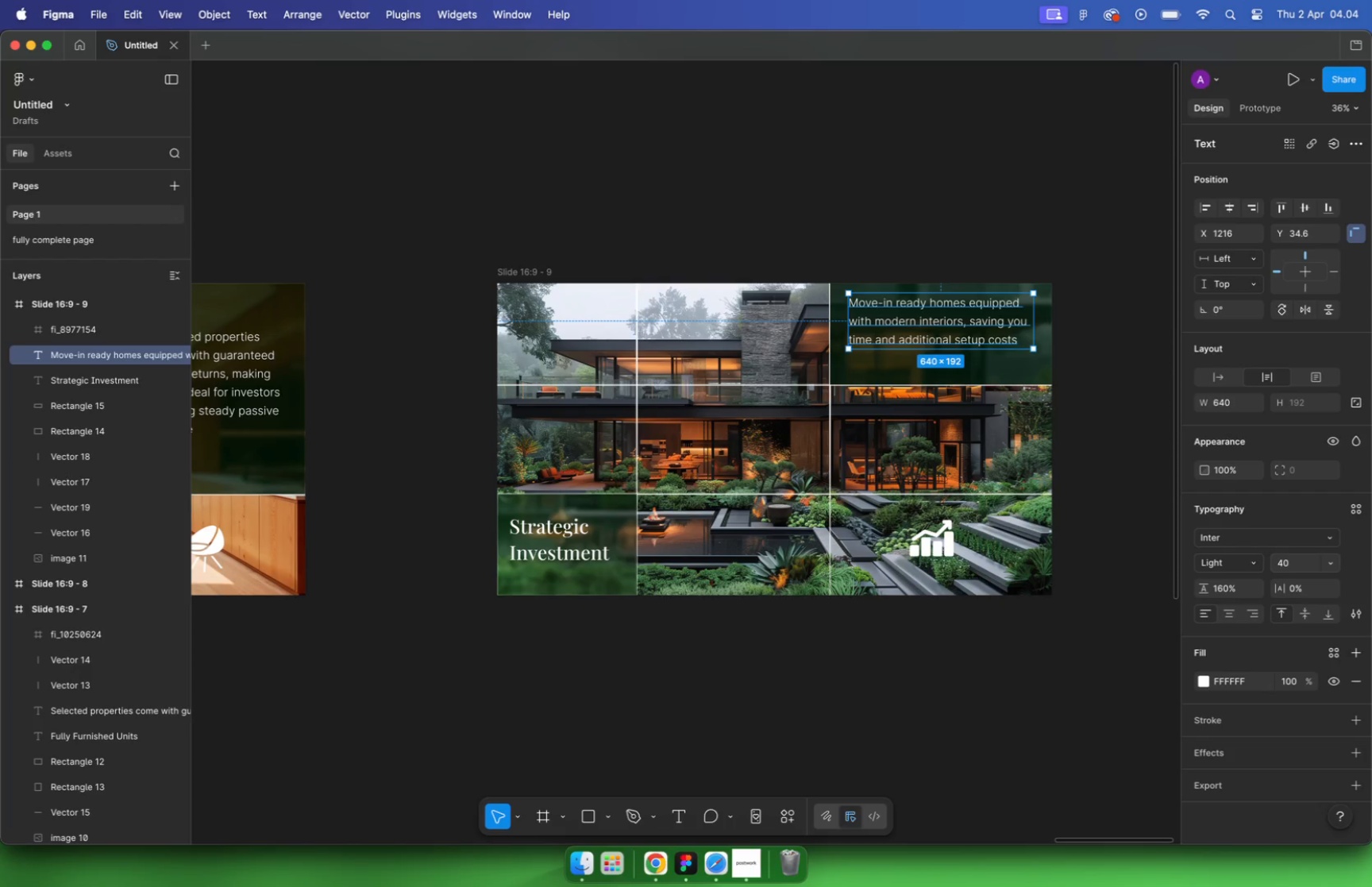 
left_click_drag(start_coordinate=[699, 423], to_coordinate=[703, 453])
 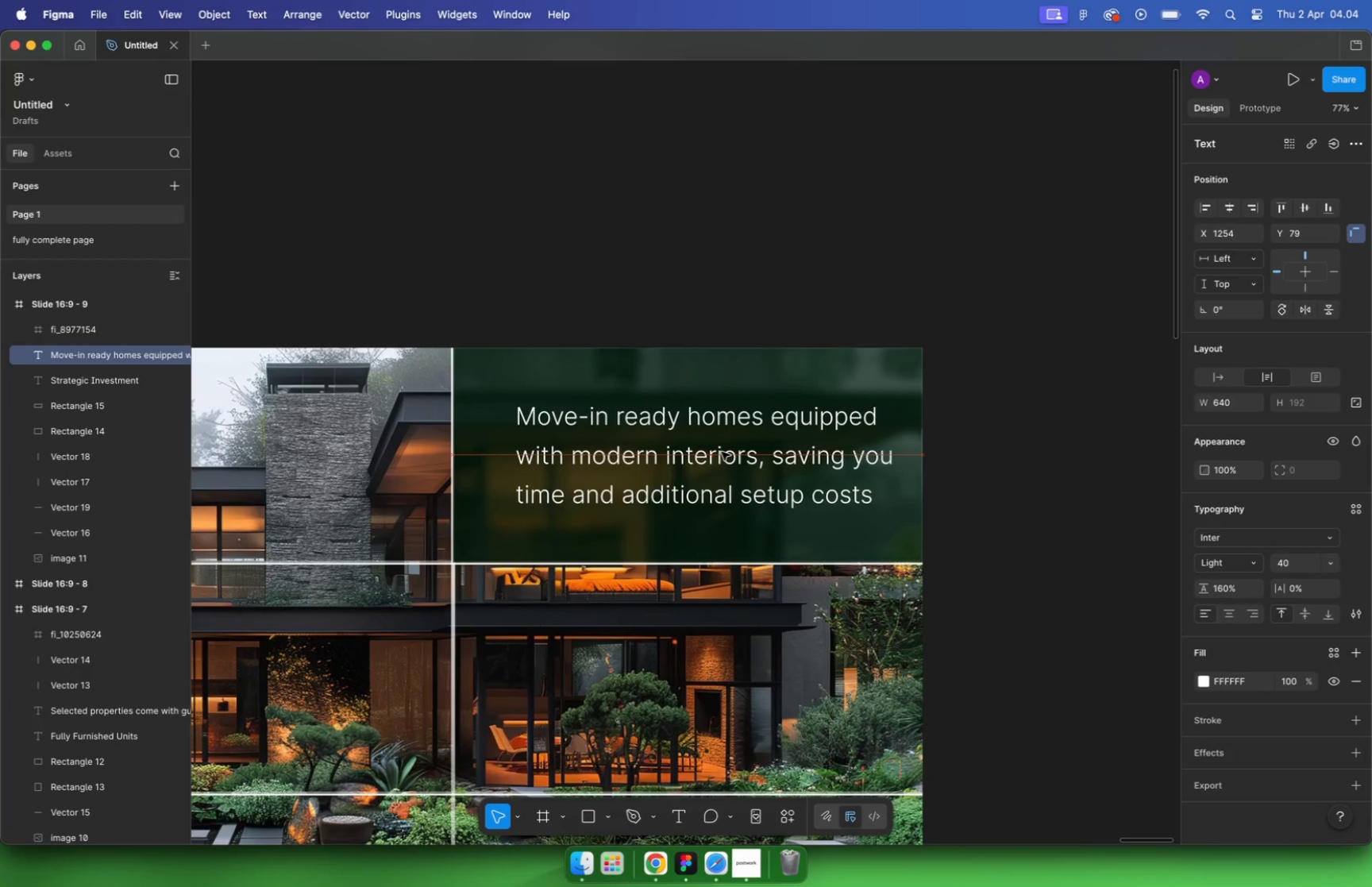 
left_click([985, 407])
 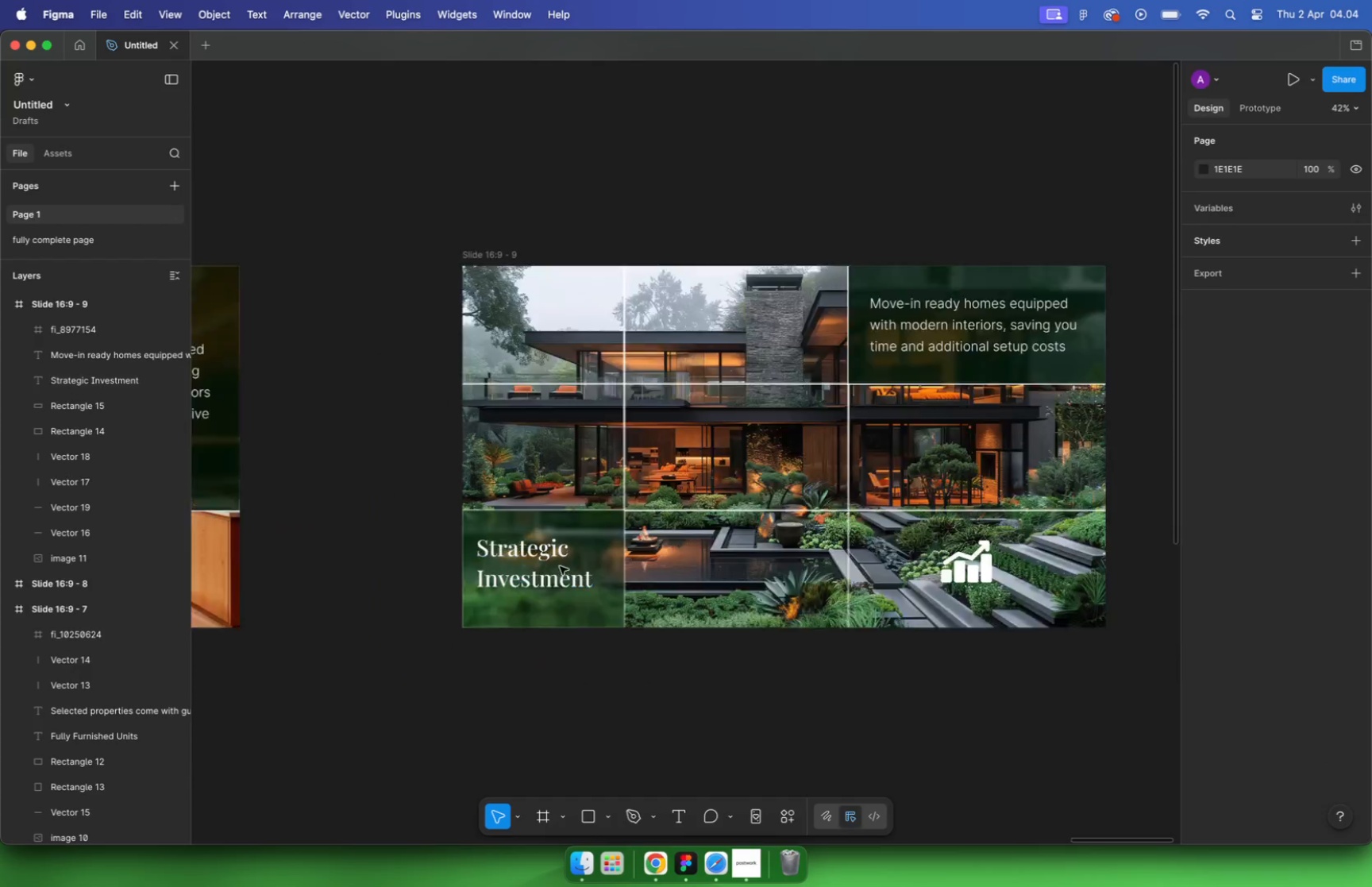 
hold_key(key=CommandLeft, duration=1.59)
scroll: coordinate [900, 389], scroll_direction: down, amount: 17.0
 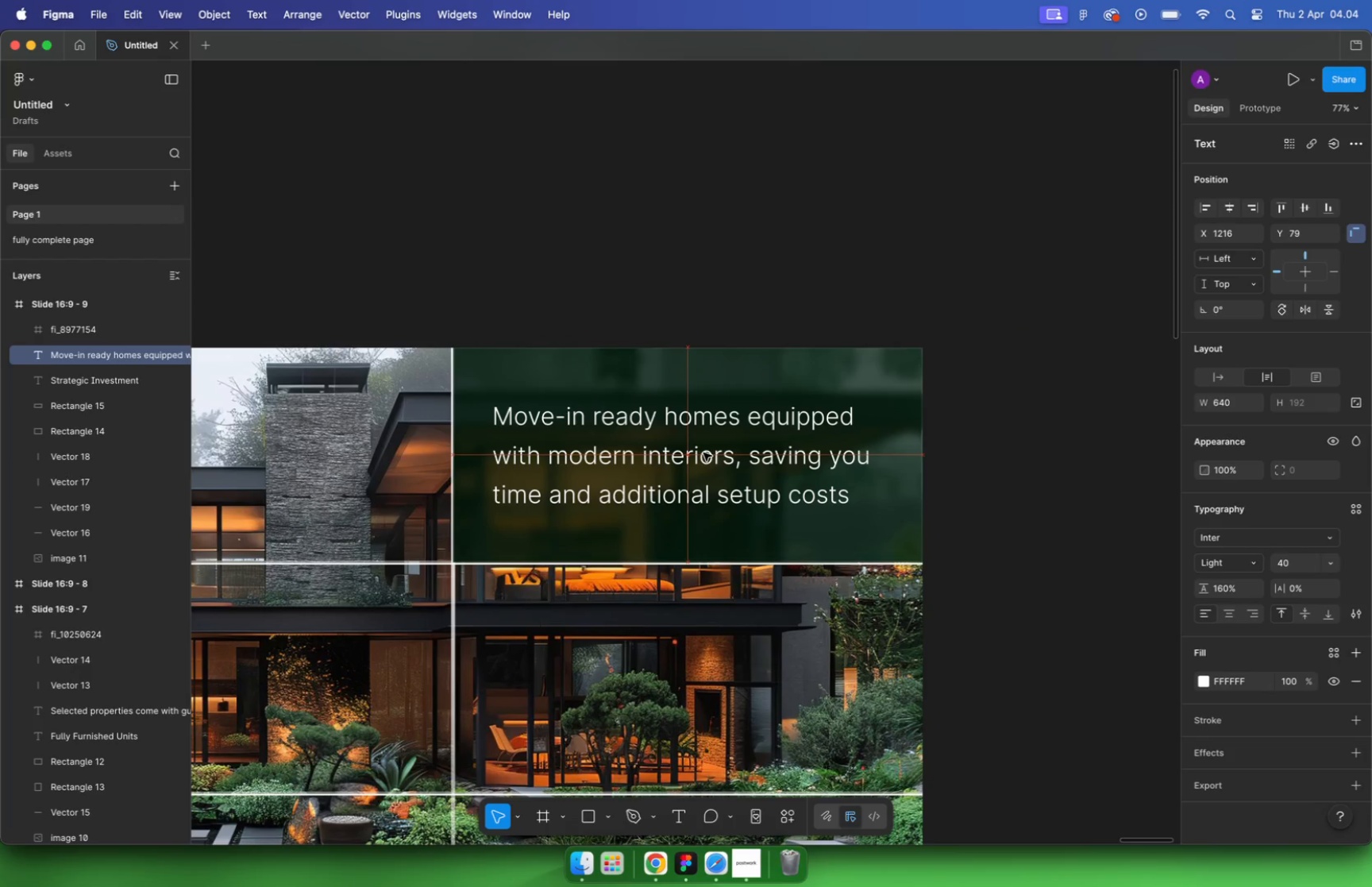 
scroll: coordinate [559, 566], scroll_direction: up, amount: 17.0
 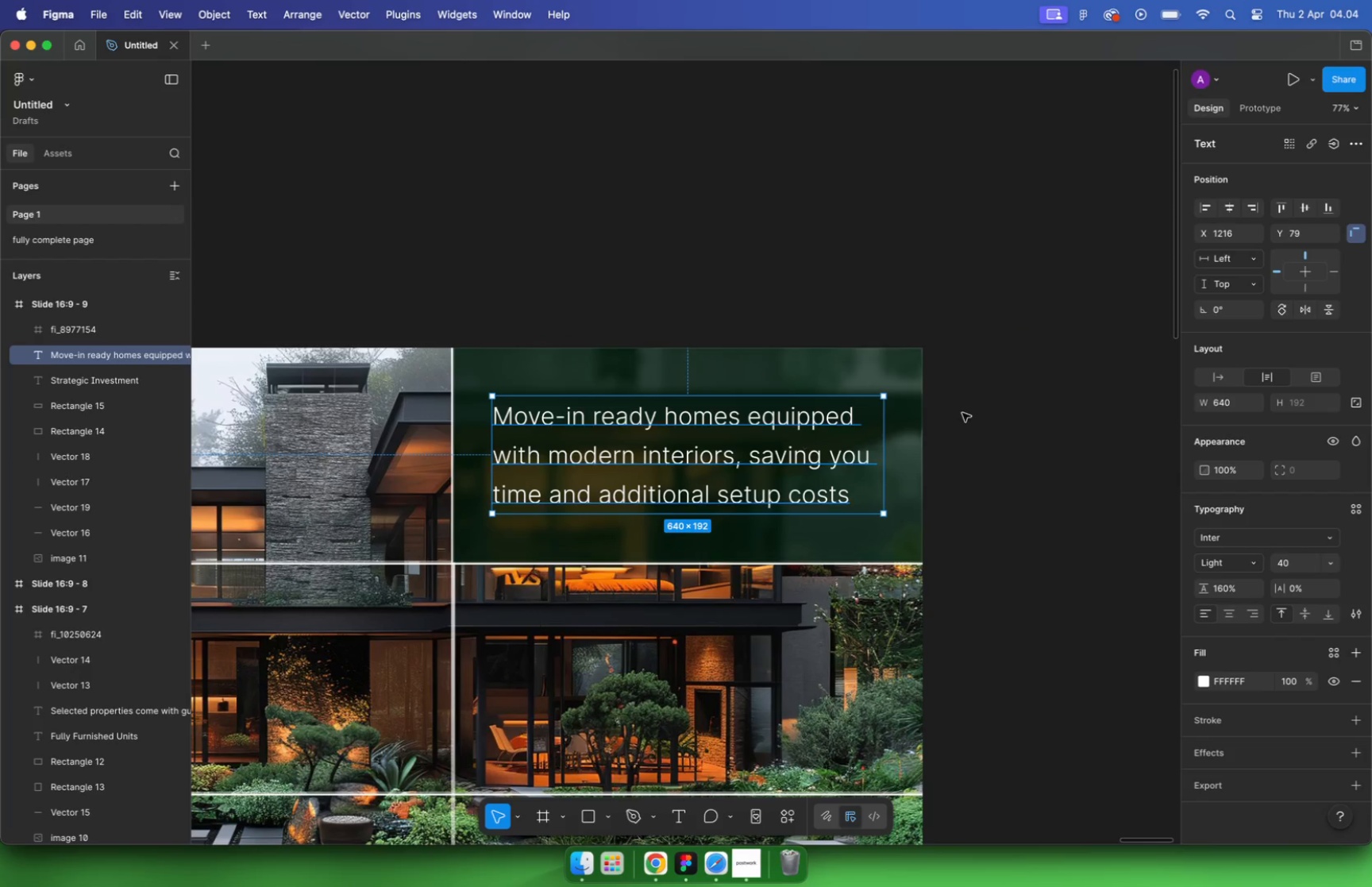 
left_click([545, 551])
 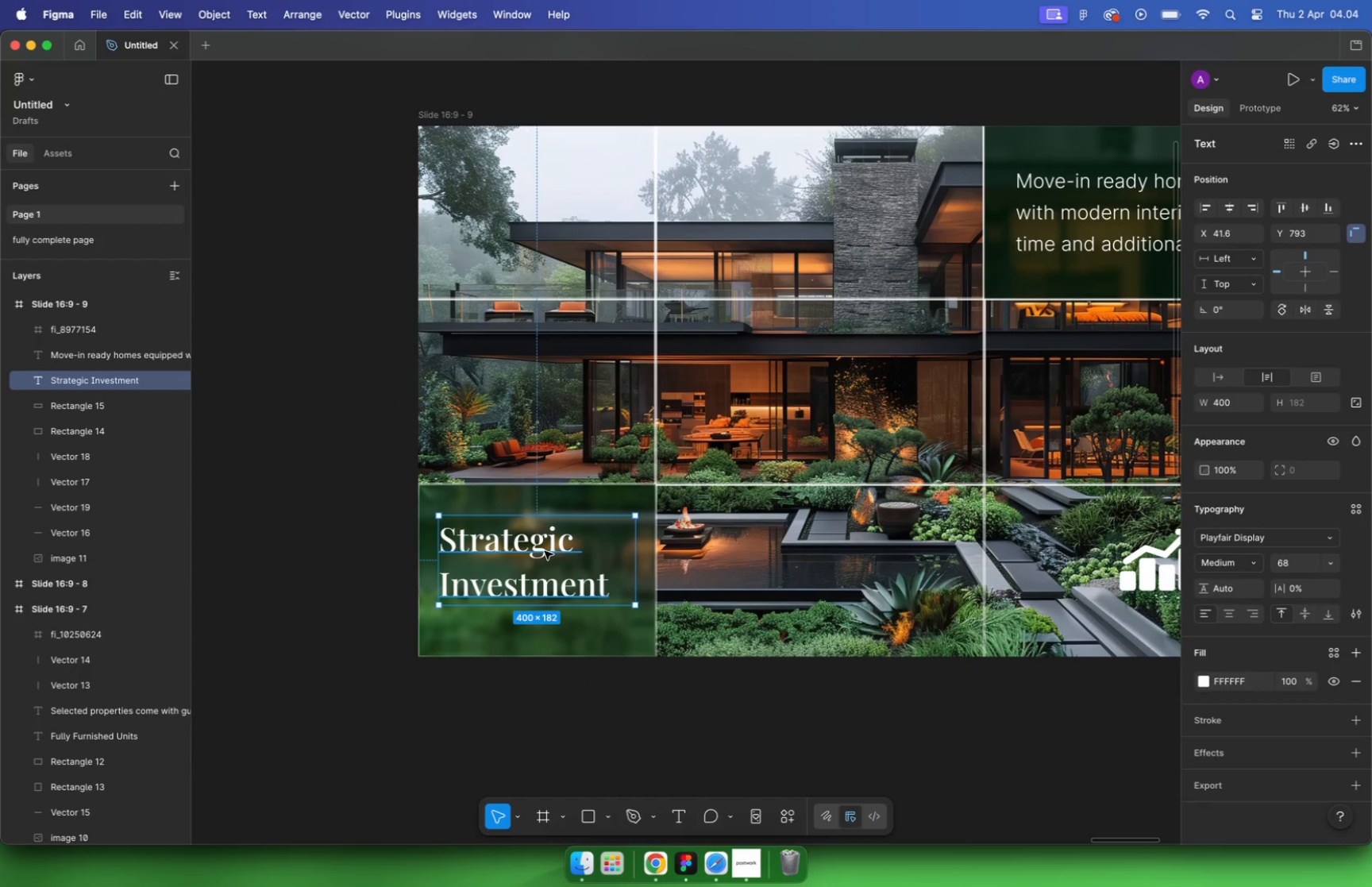 
left_click_drag(start_coordinate=[557, 557], to_coordinate=[561, 568])
 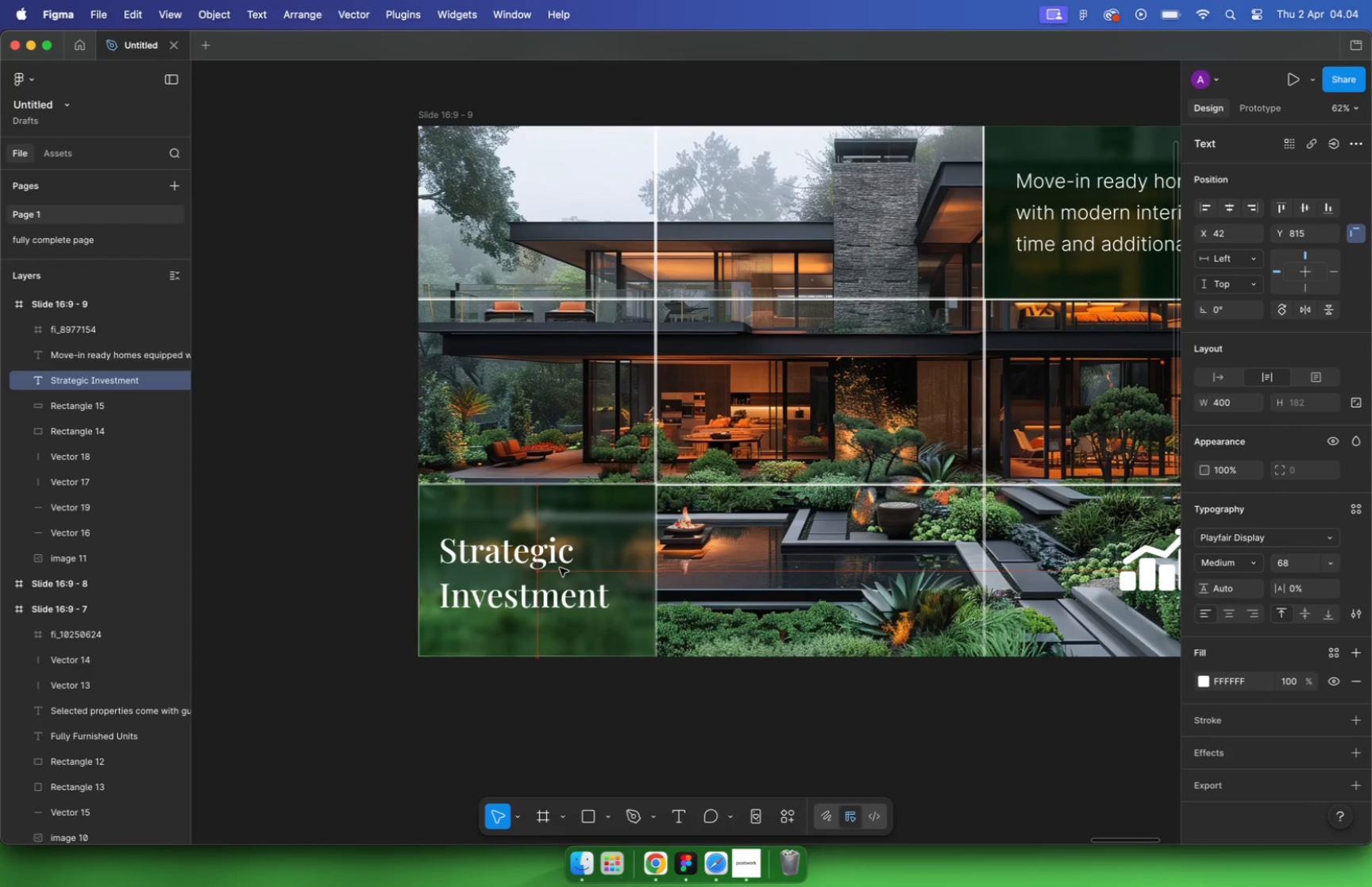 
hold_key(key=CommandLeft, duration=0.97)
scroll: coordinate [753, 454], scroll_direction: down, amount: 12.0
 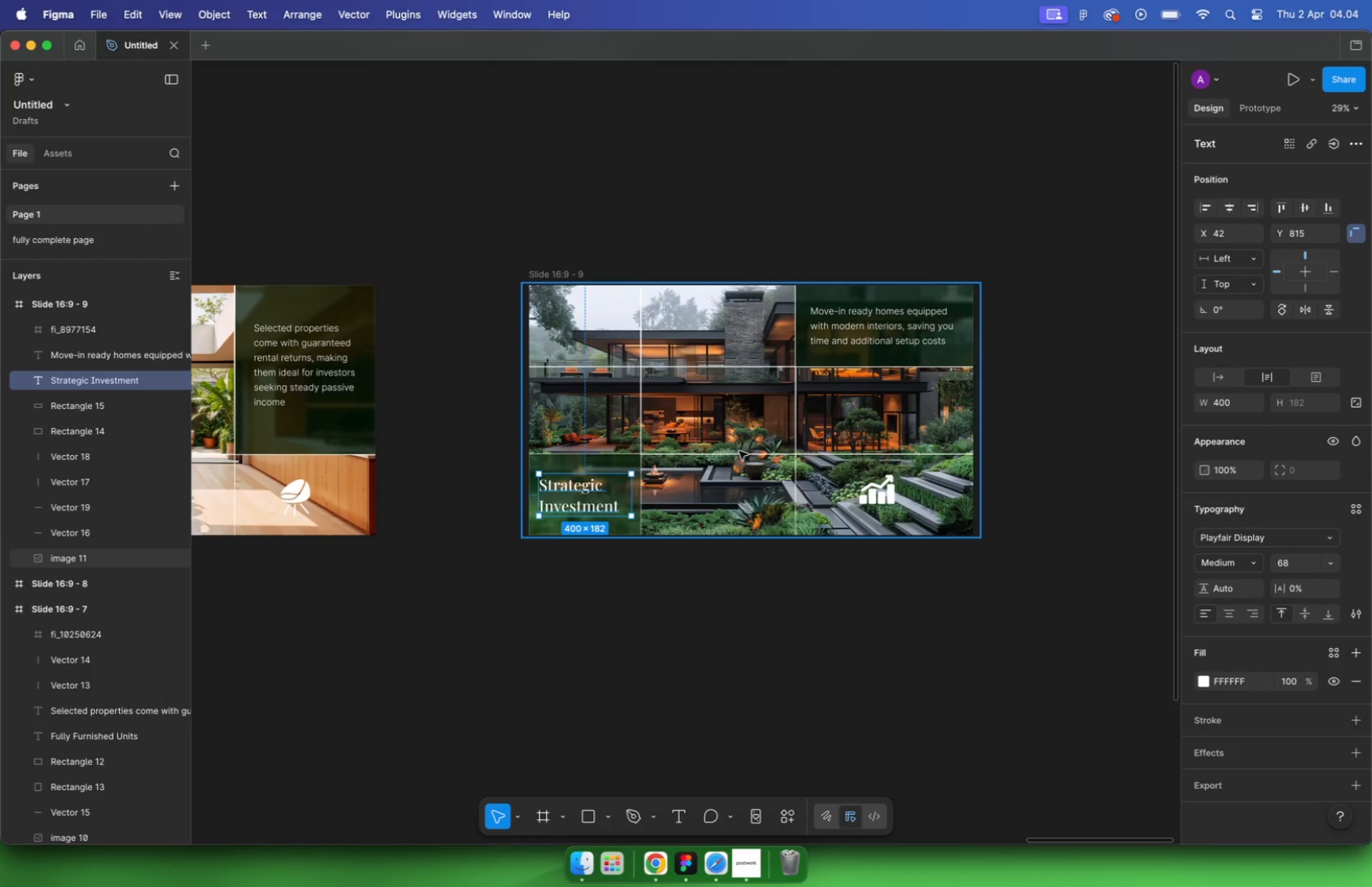 
left_click([888, 492])
 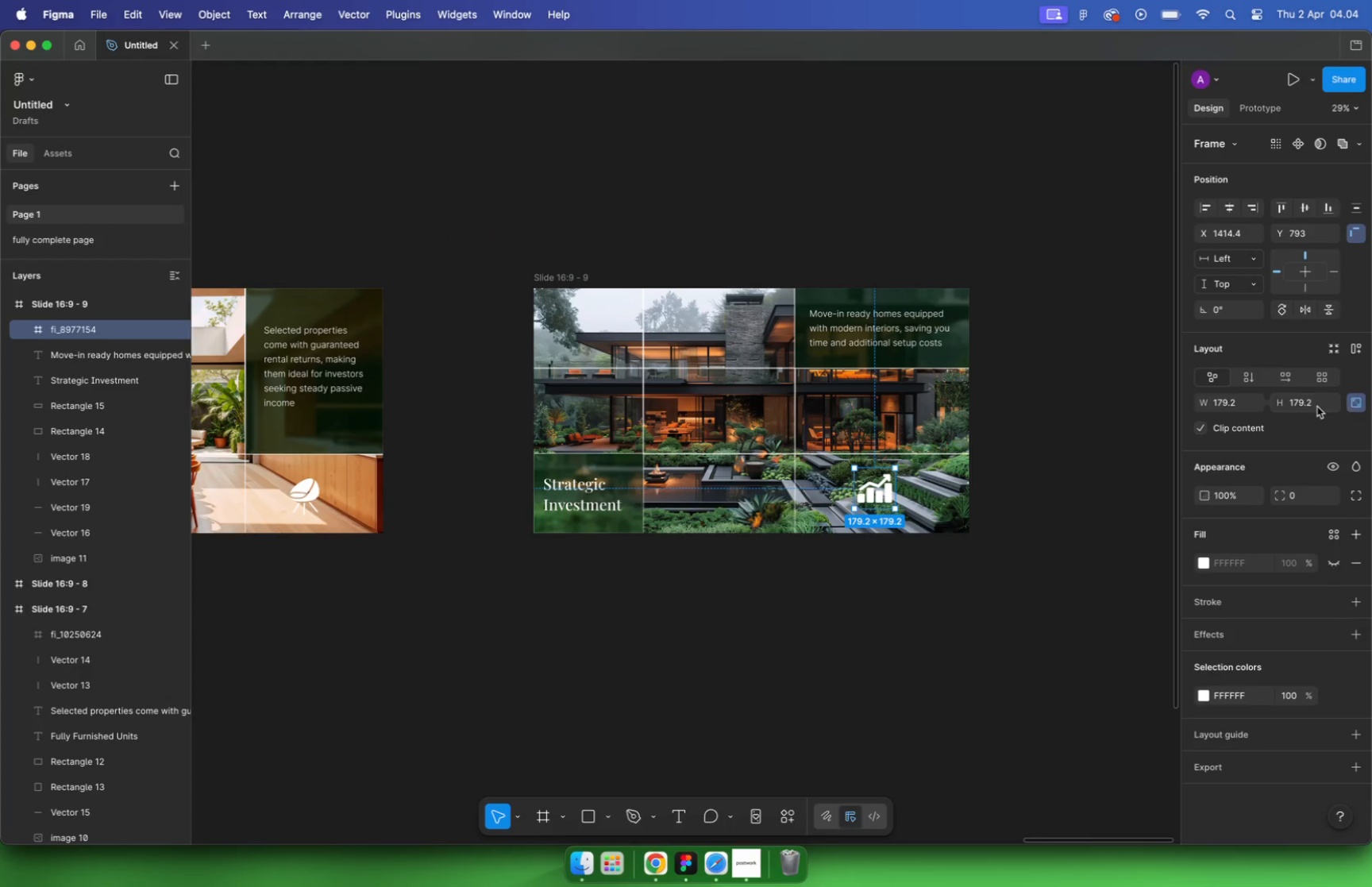 
double_click([1314, 402])
 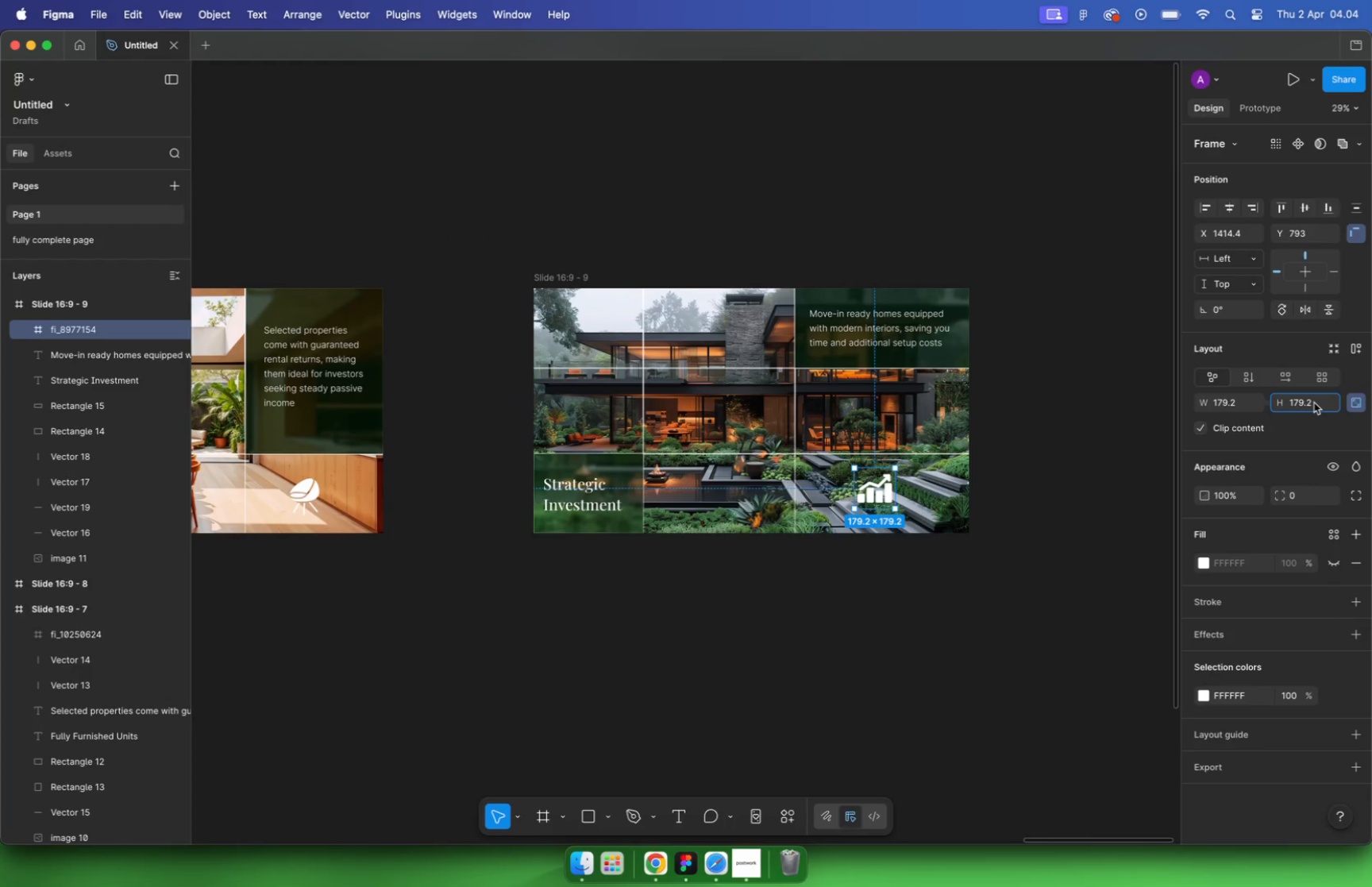 
key(Backspace)
 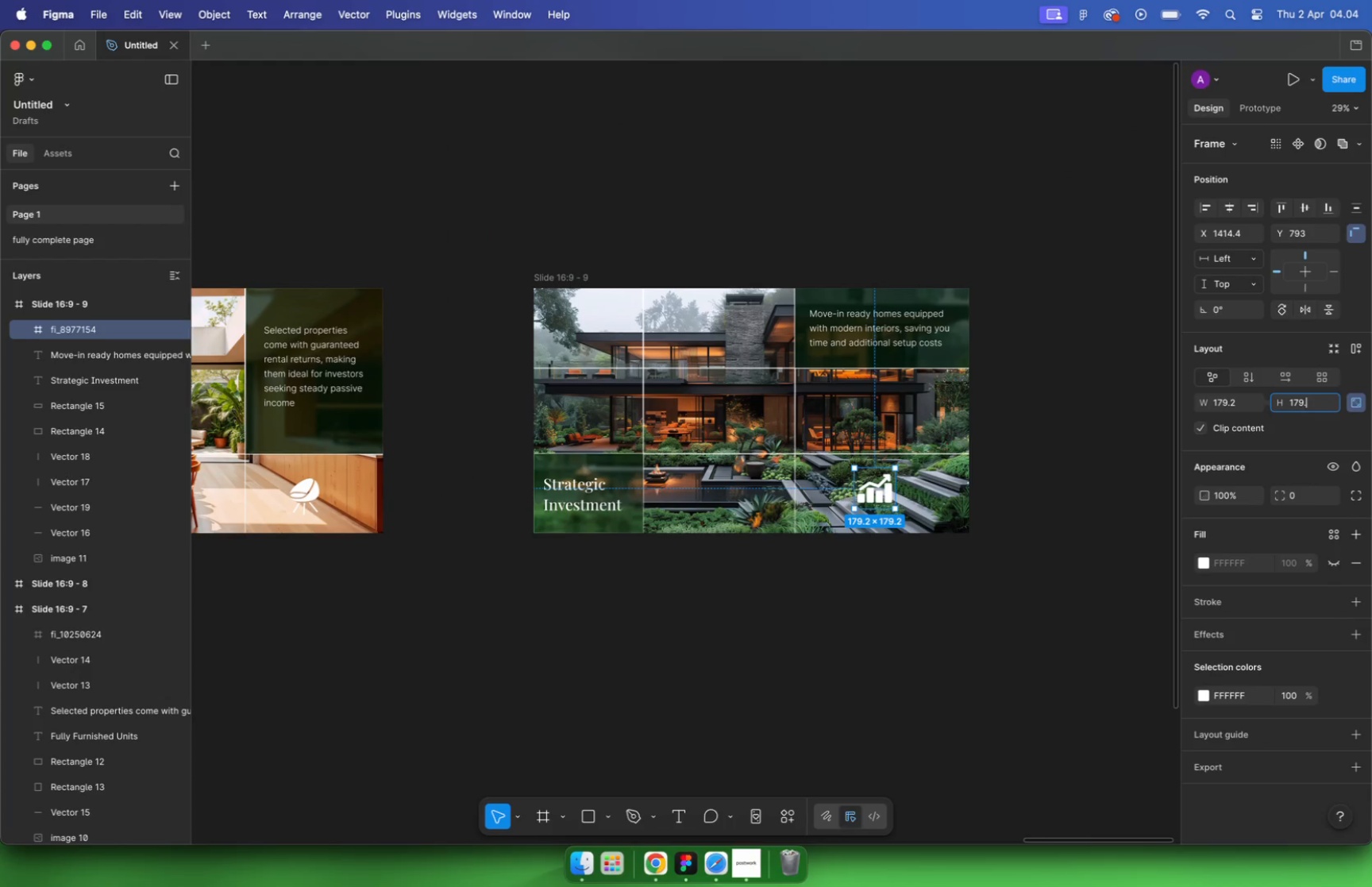 
key(Backspace)
 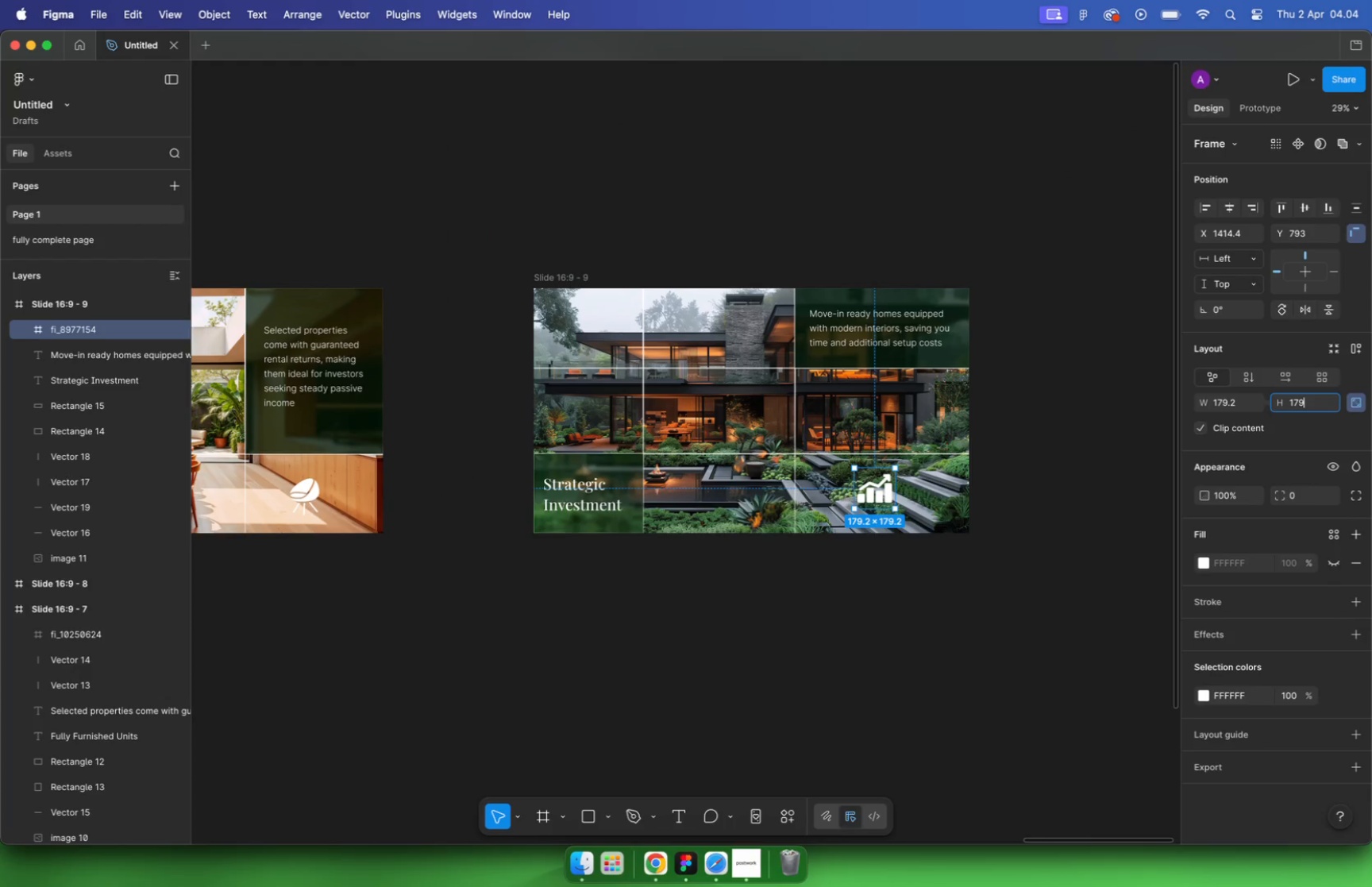 
key(Enter)
 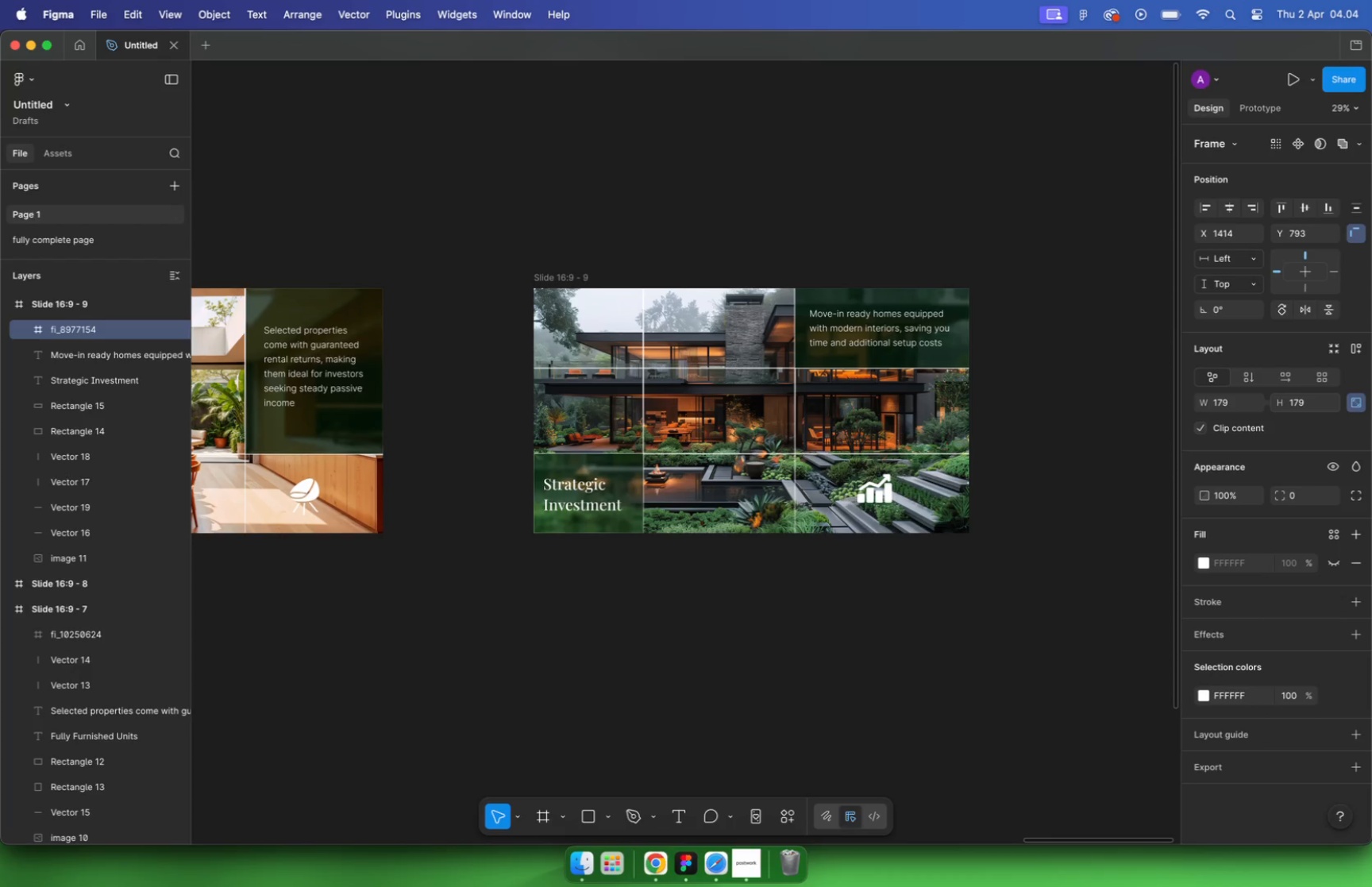 
hold_key(key=CommandLeft, duration=0.52)
scroll: coordinate [884, 476], scroll_direction: up, amount: 16.0
 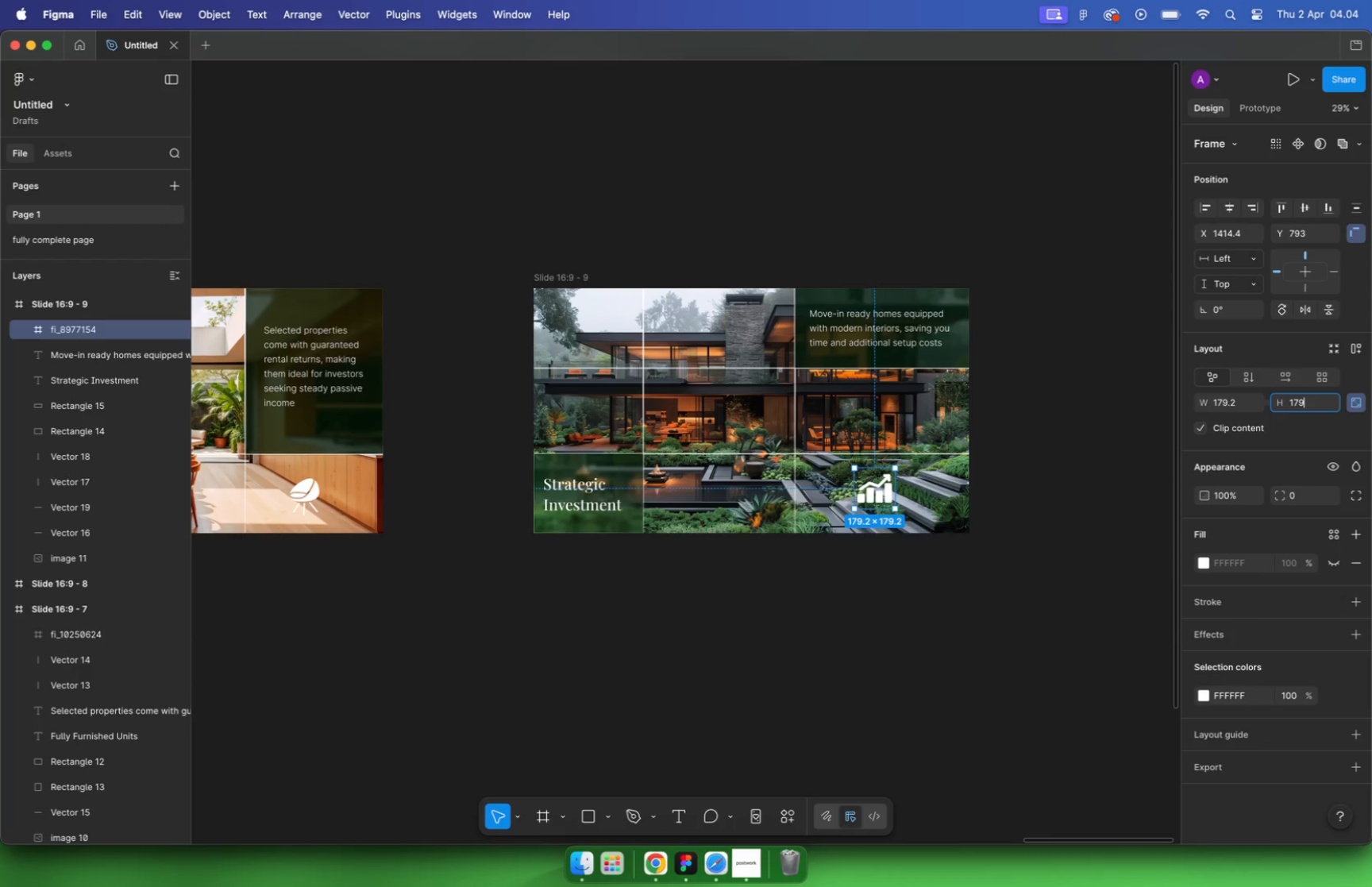 
left_click_drag(start_coordinate=[881, 516], to_coordinate=[900, 519])
 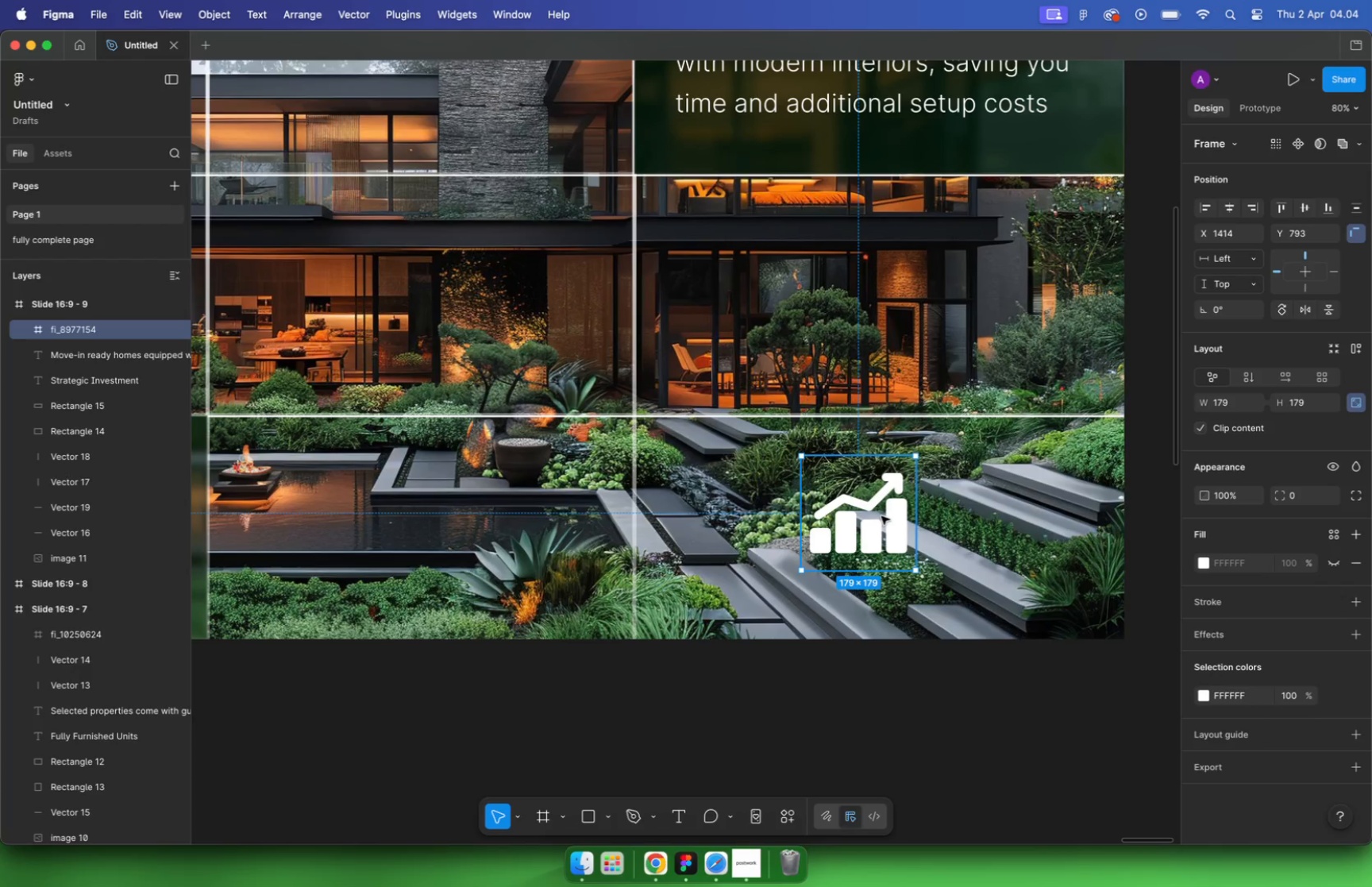 
hold_key(key=ShiftLeft, duration=1.64)
 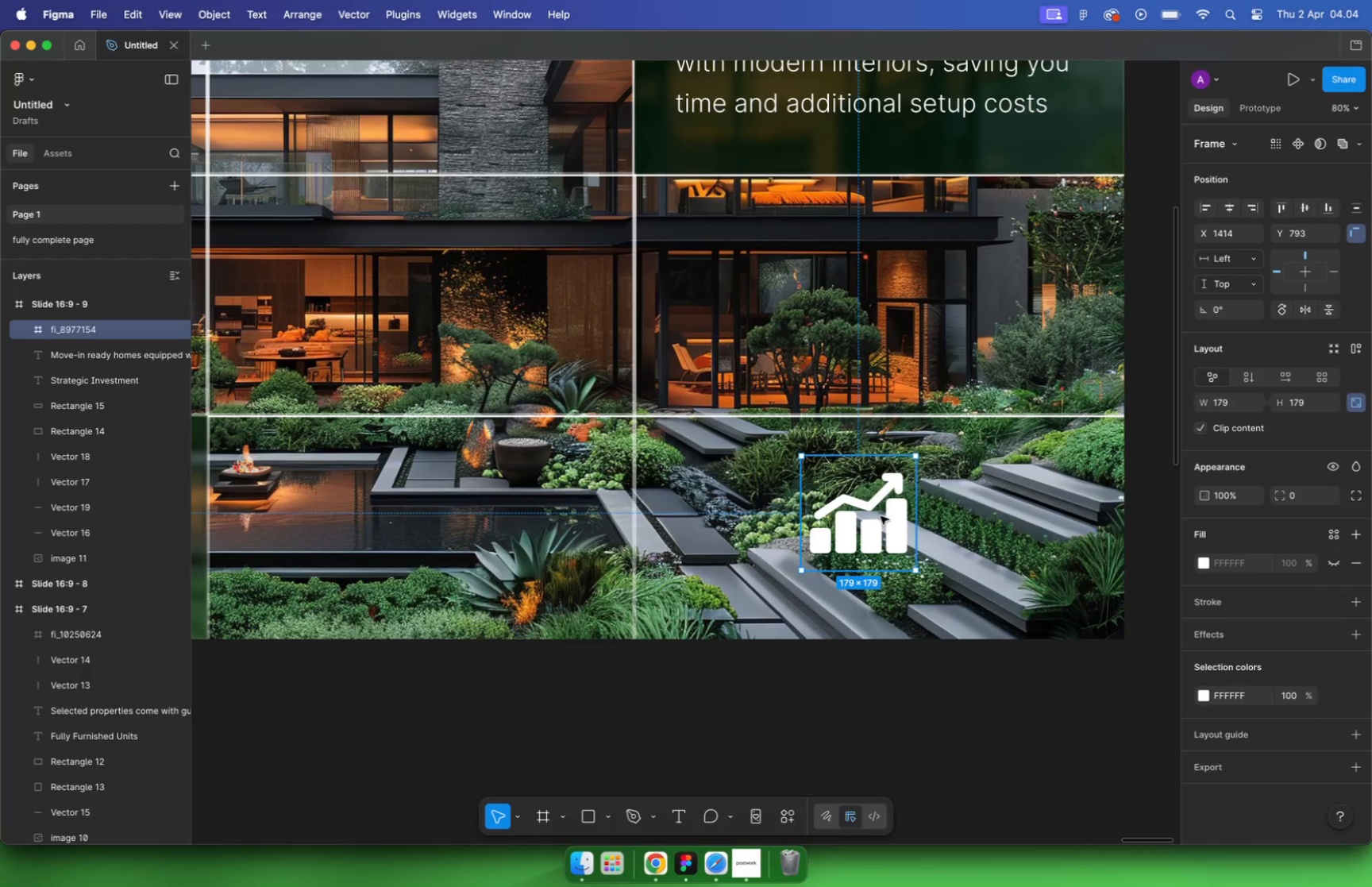 
left_click_drag(start_coordinate=[900, 520], to_coordinate=[900, 534])
 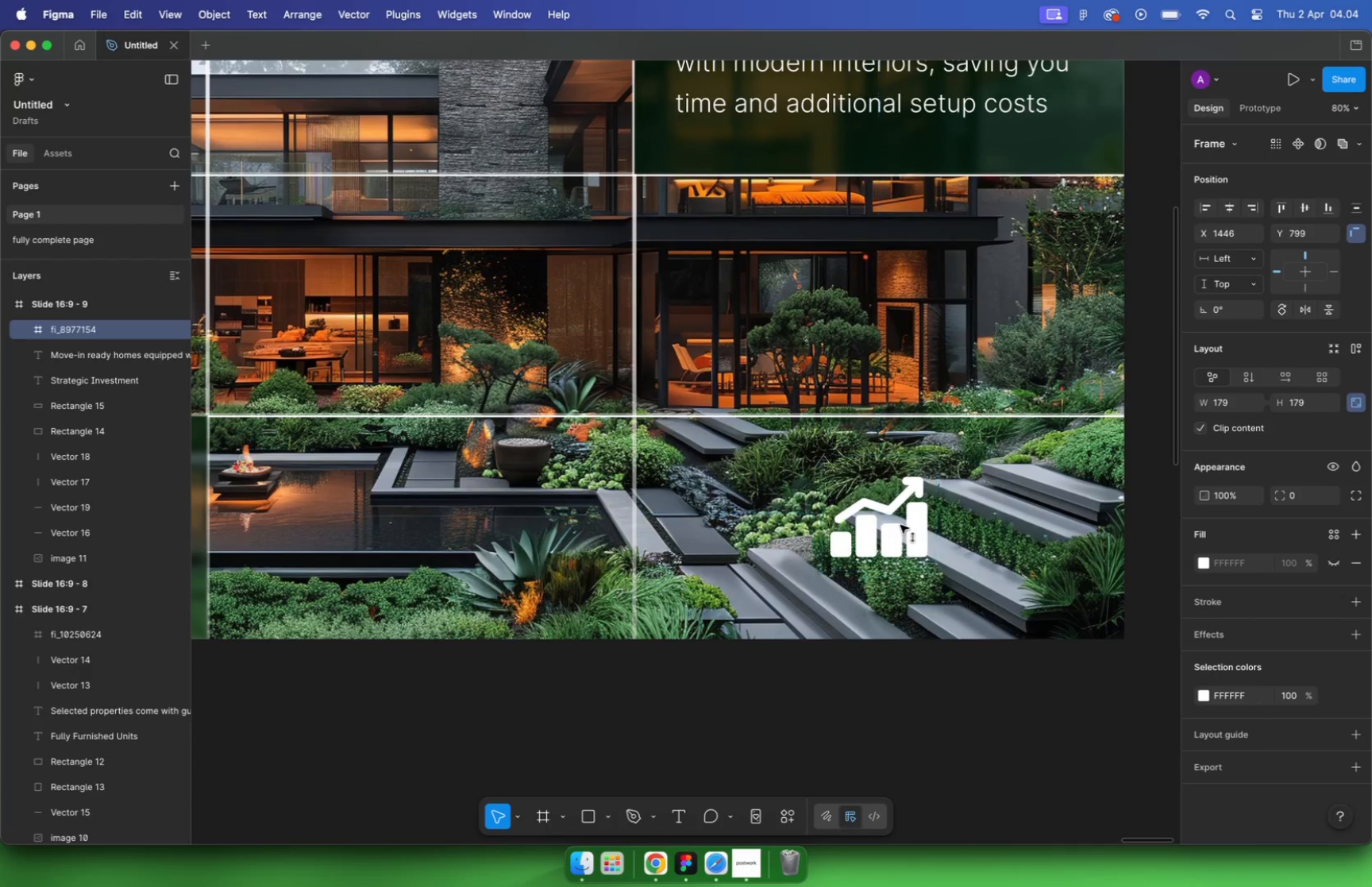 
hold_key(key=ShiftLeft, duration=1.7)
 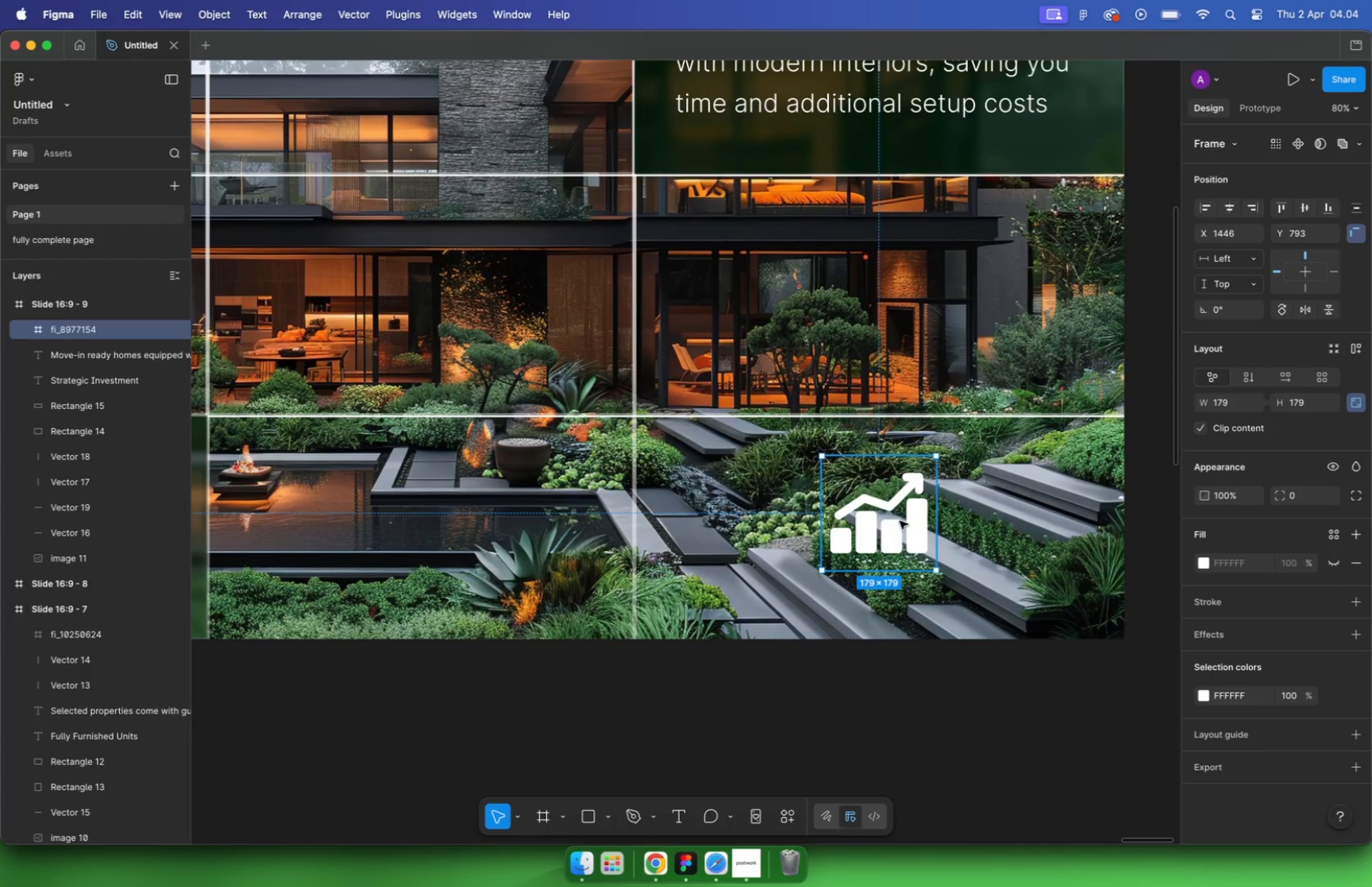 
hold_key(key=CommandLeft, duration=0.63)
 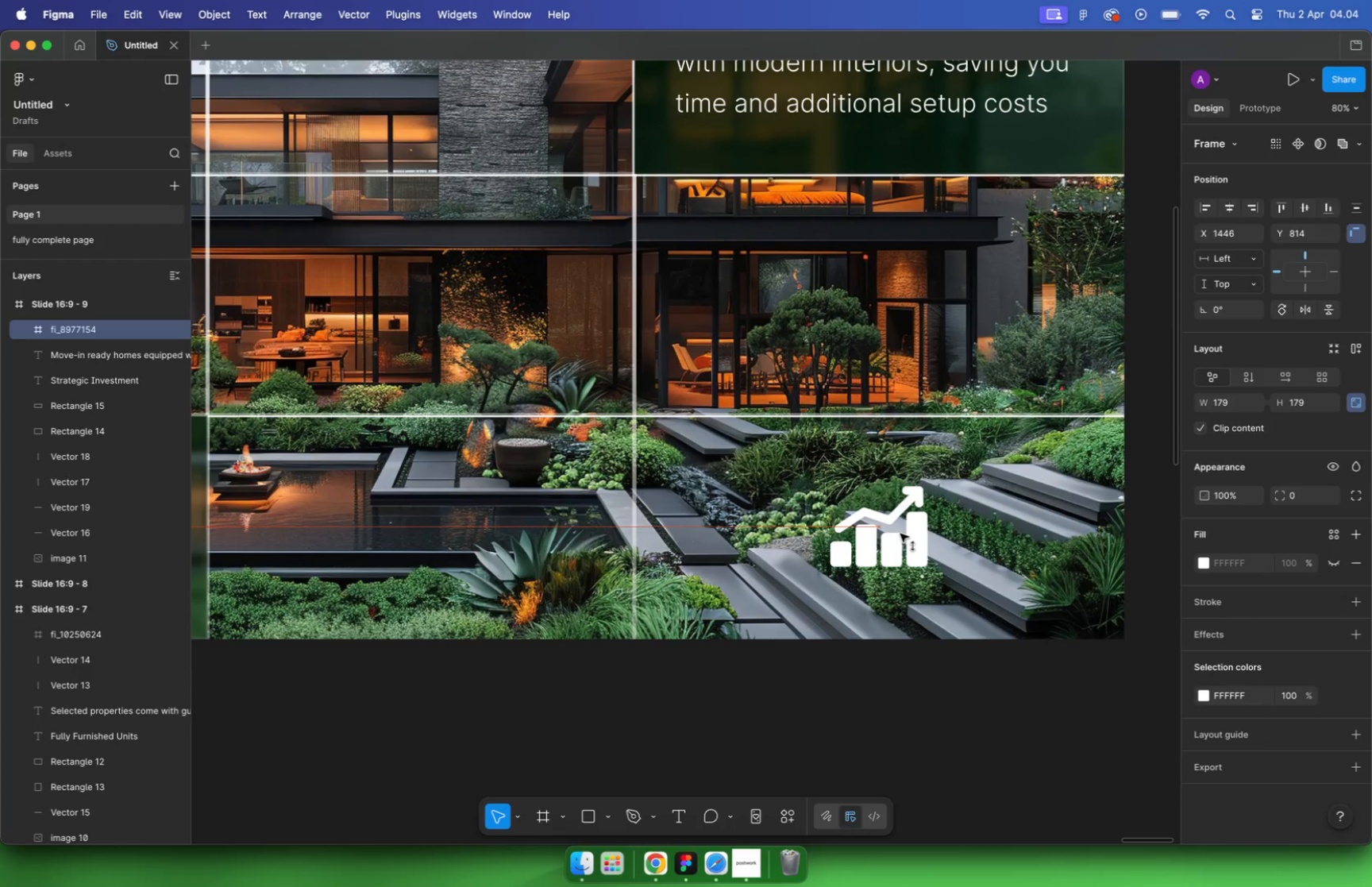 
left_click([962, 454])
 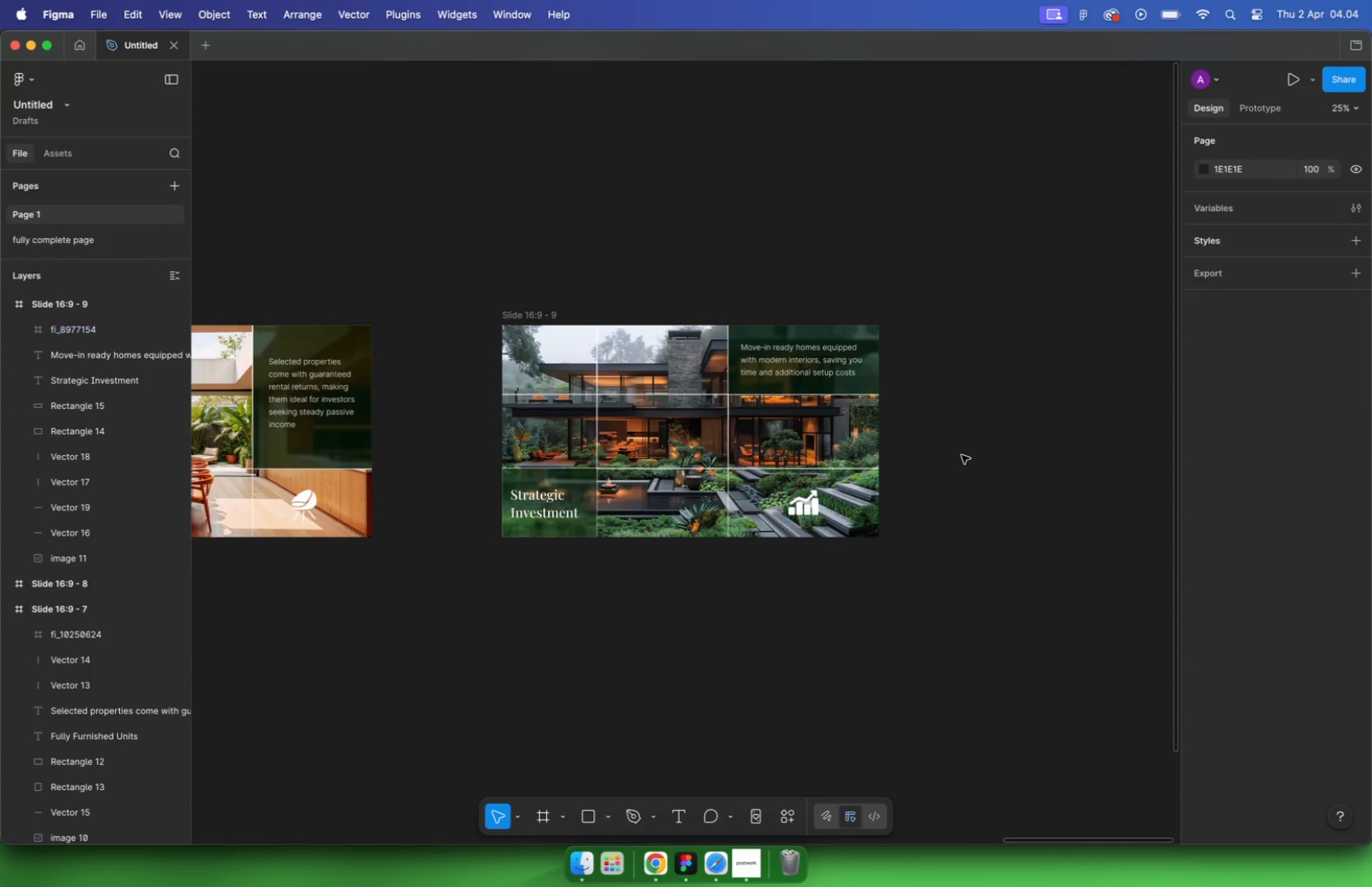 
scroll: coordinate [788, 489], scroll_direction: down, amount: 17.0
 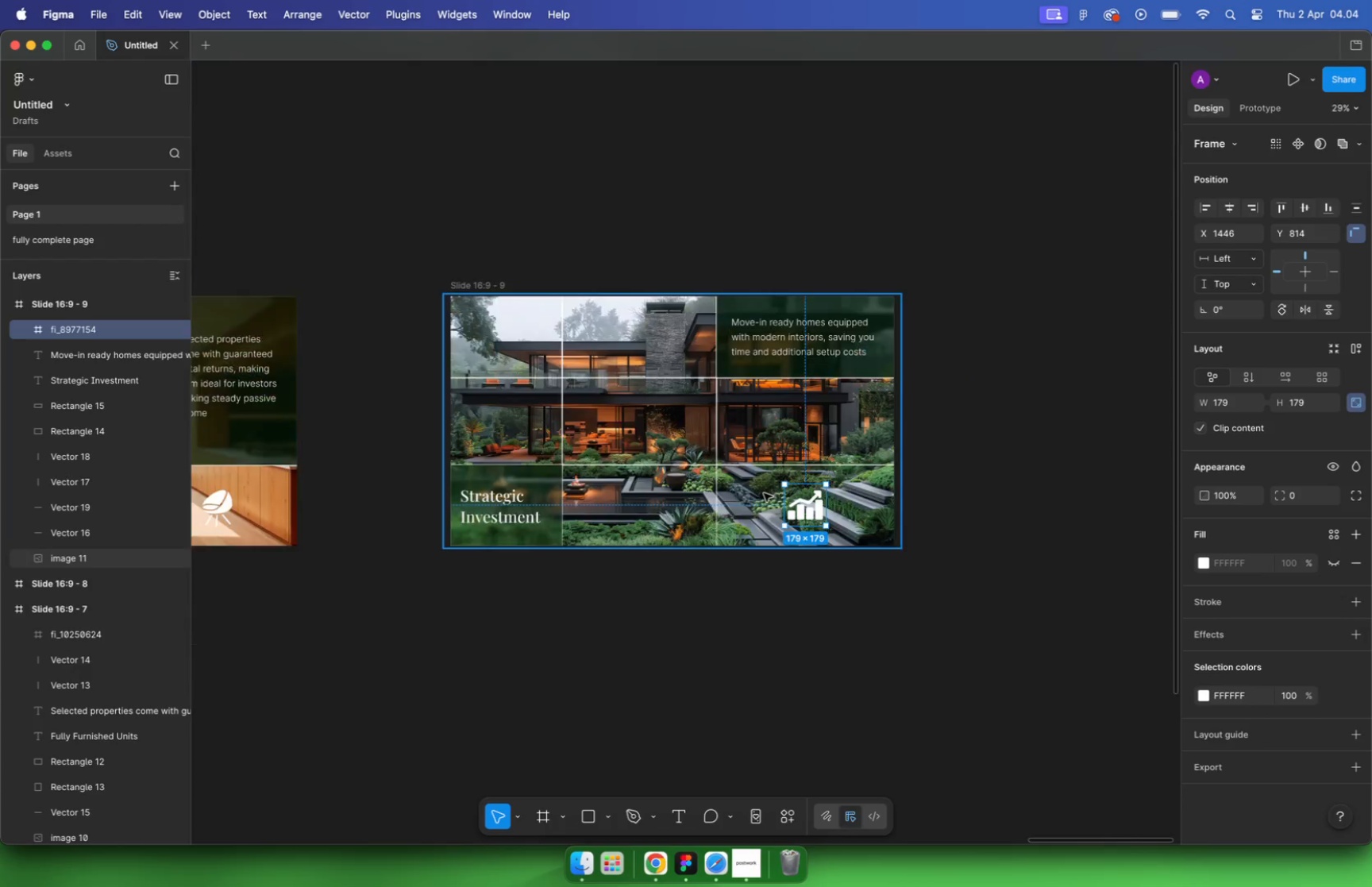 
hold_key(key=CommandLeft, duration=1.91)
scroll: coordinate [576, 453], scroll_direction: down, amount: 15.0
 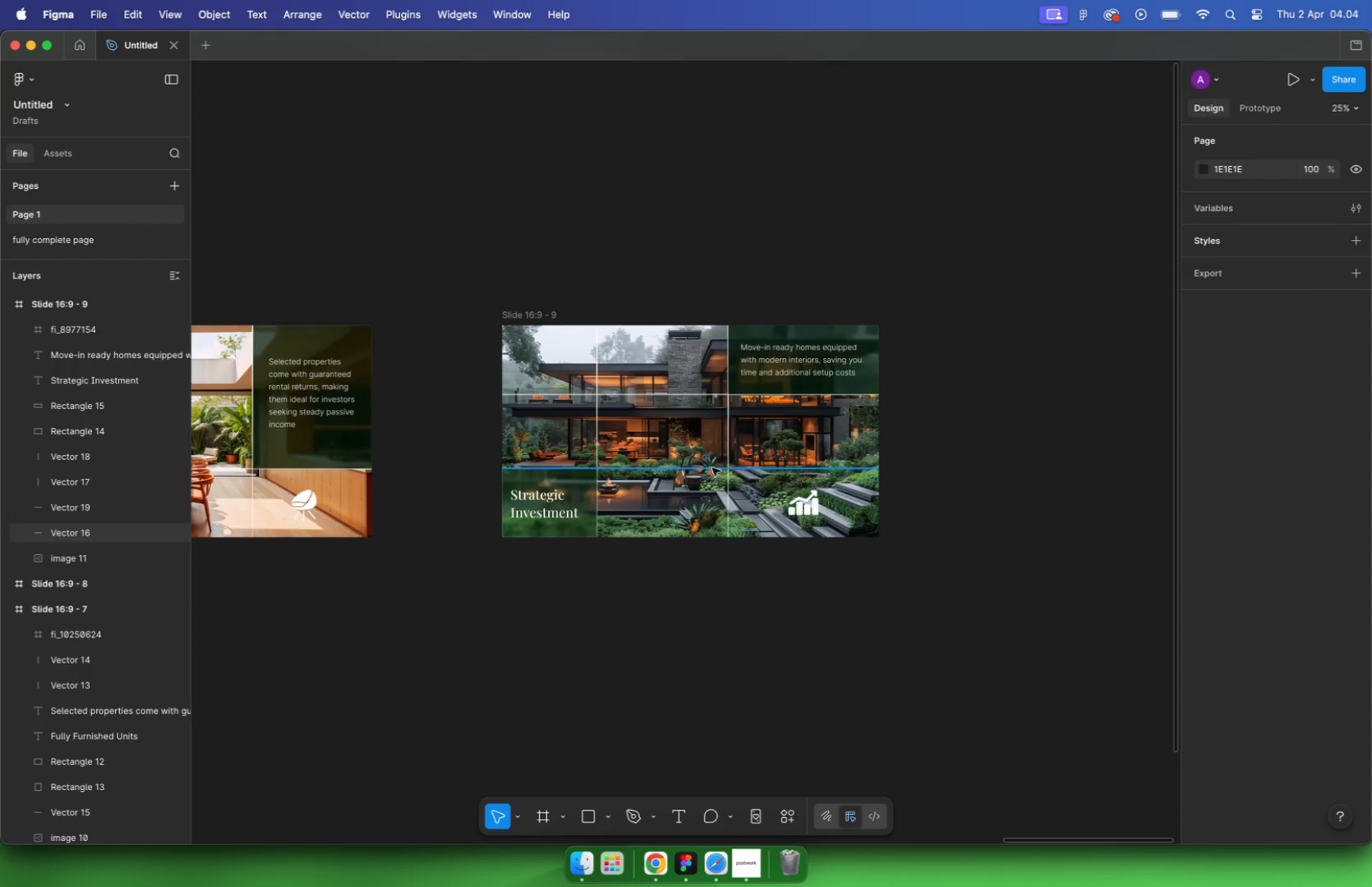 
left_click_drag(start_coordinate=[541, 396], to_coordinate=[774, 405])
 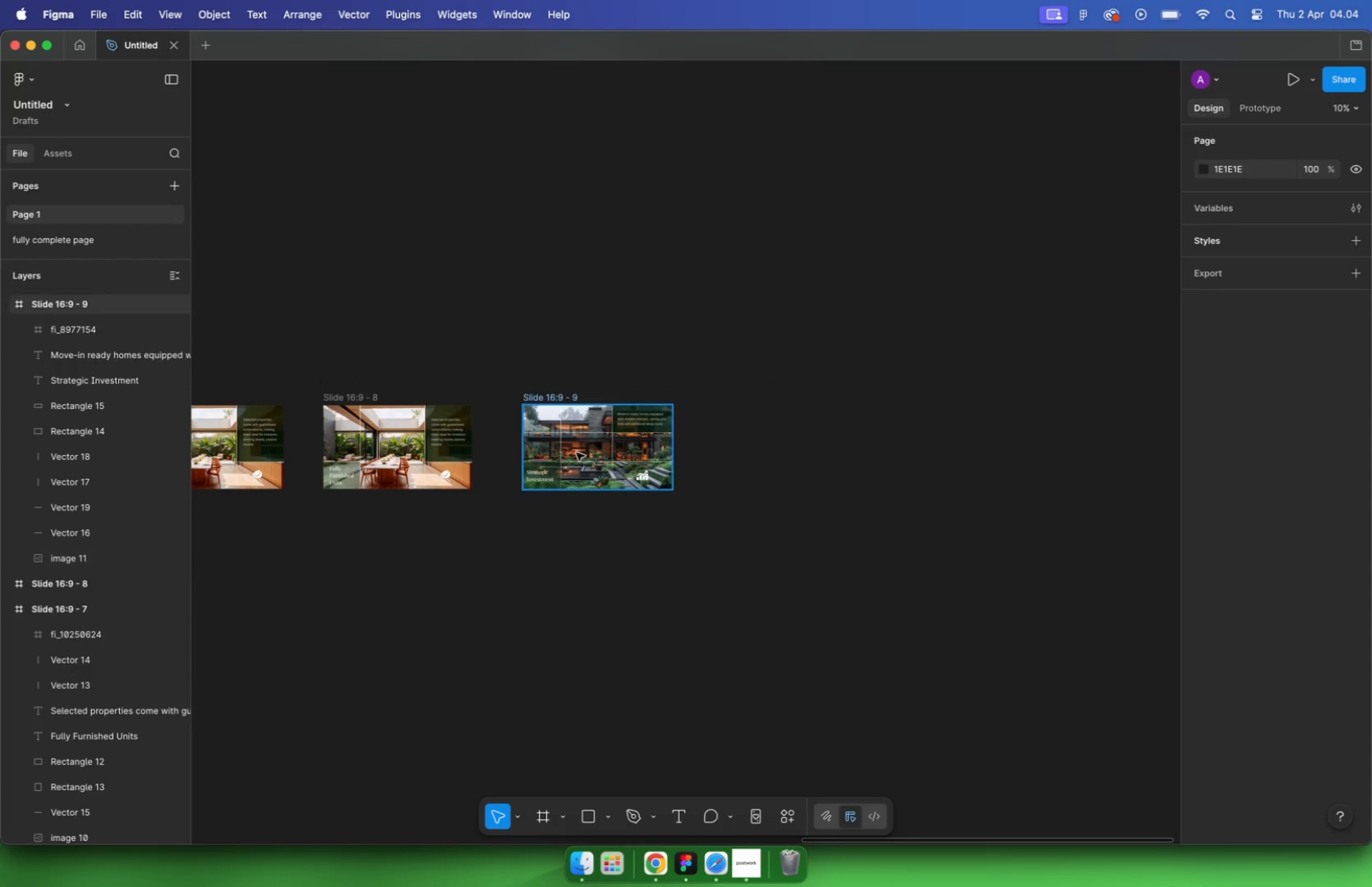 
hold_key(key=ShiftLeft, duration=0.88)
 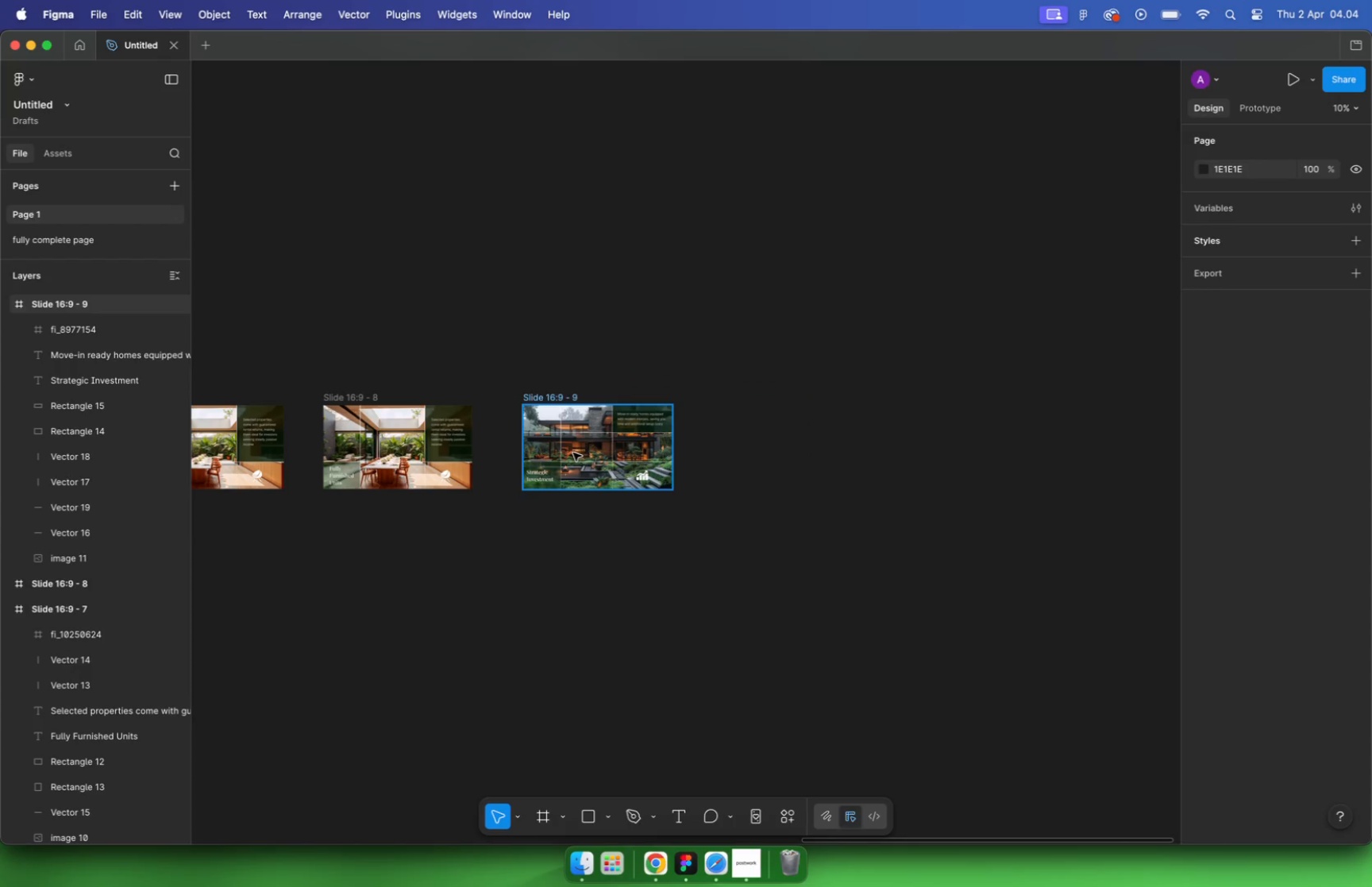 
hold_key(key=OptionLeft, duration=0.58)
 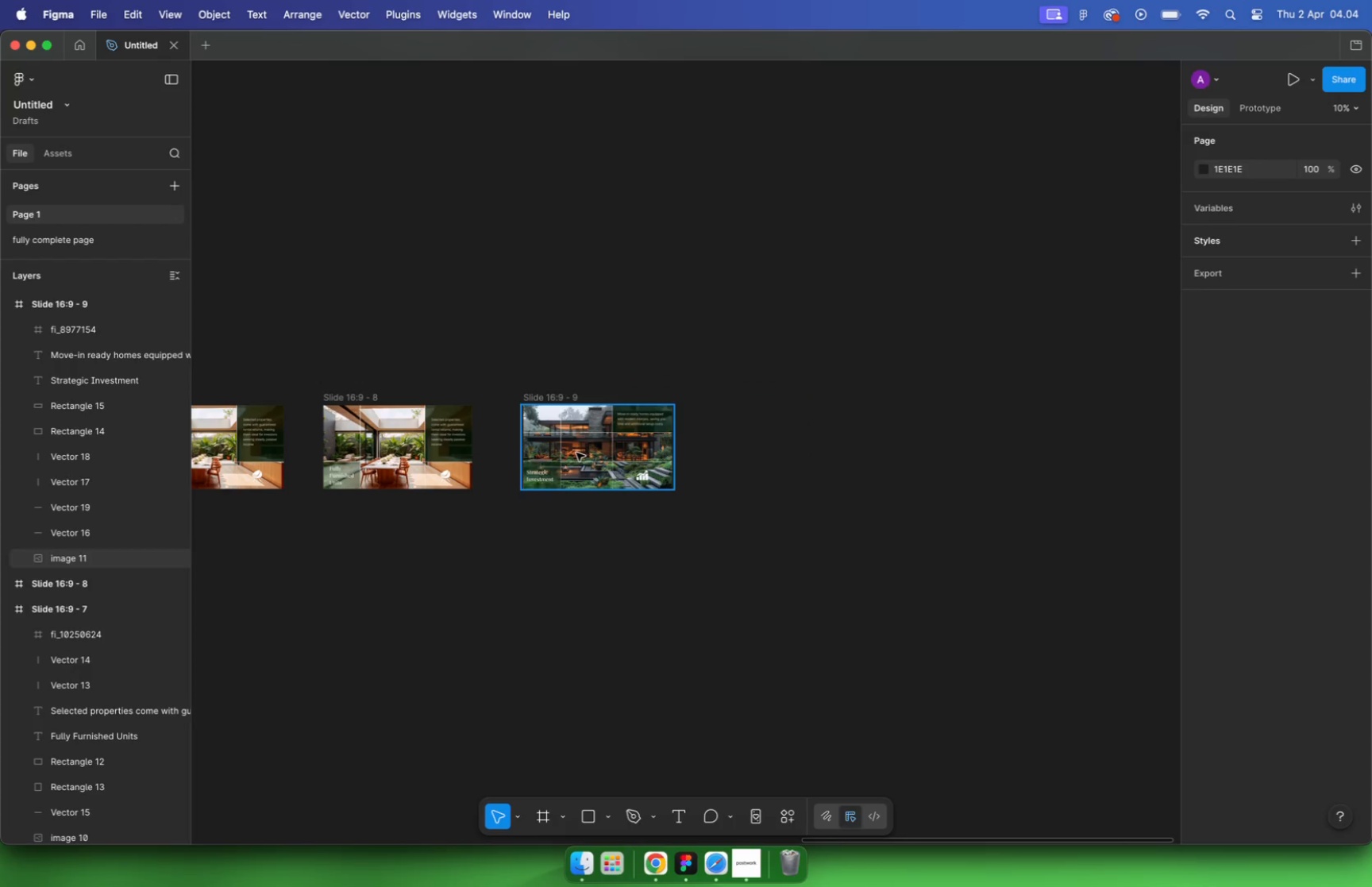 
left_click([939, 420])
 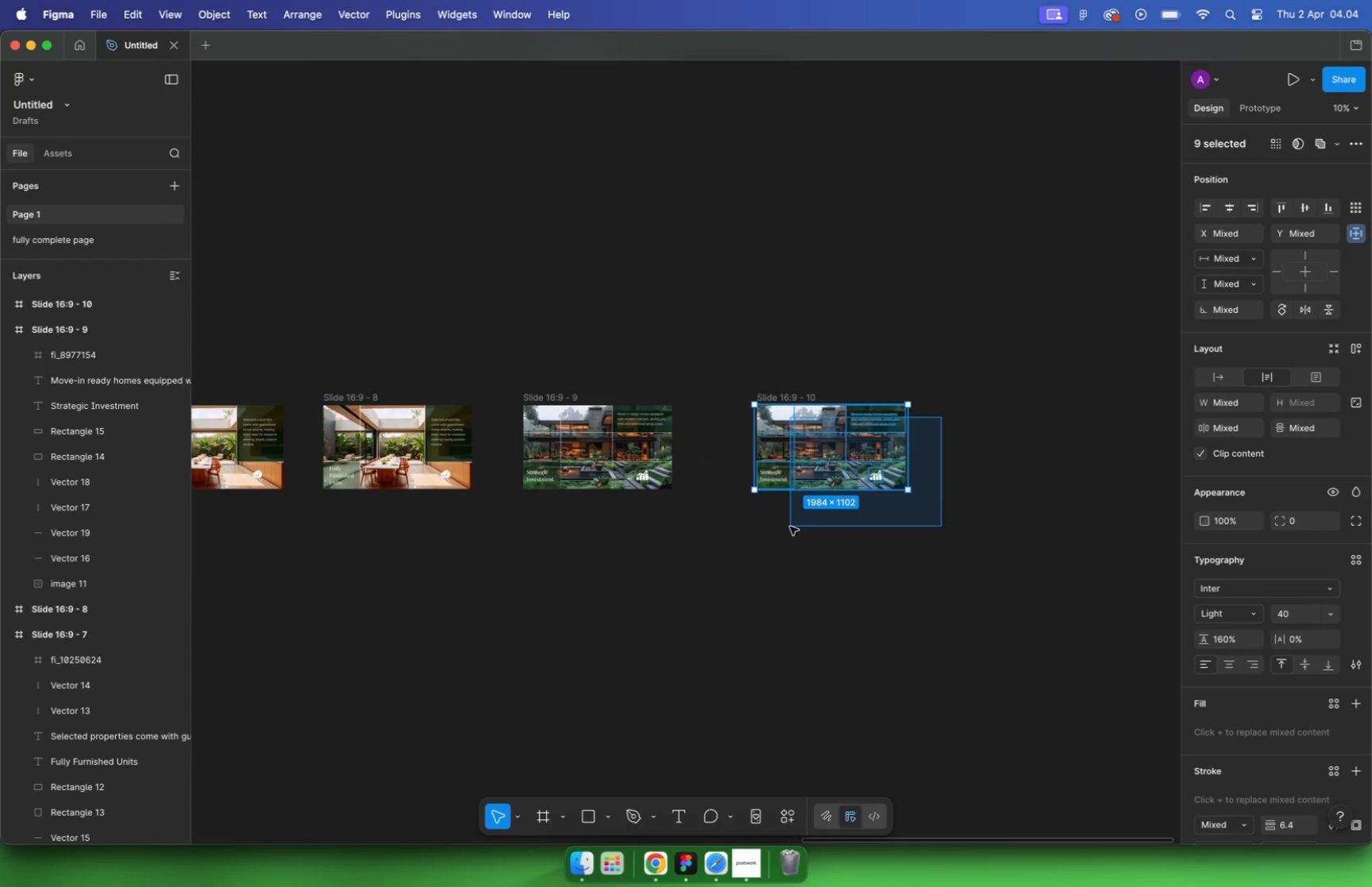 
left_click_drag(start_coordinate=[942, 417], to_coordinate=[718, 584])
 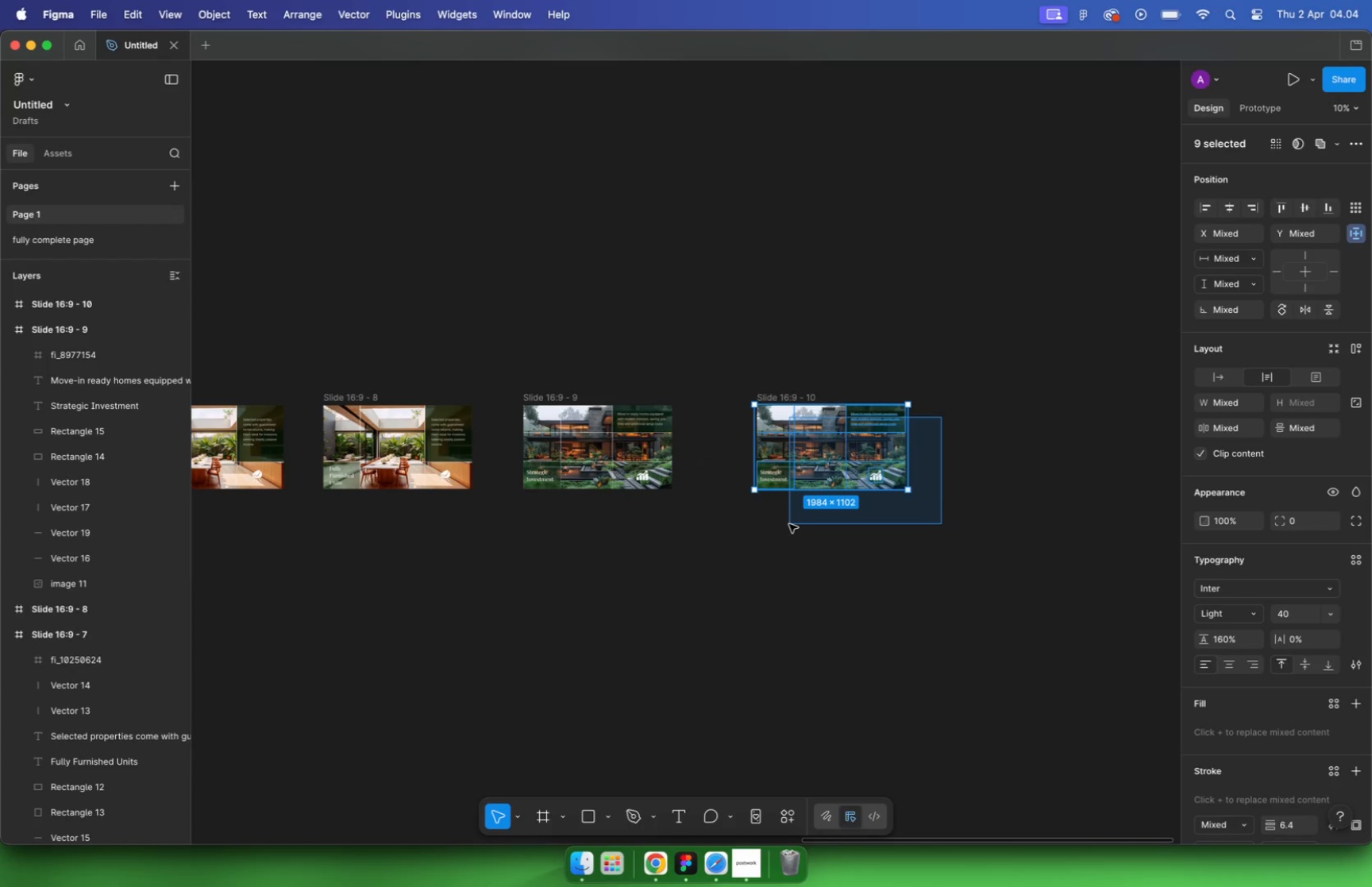 
key(Backspace)
 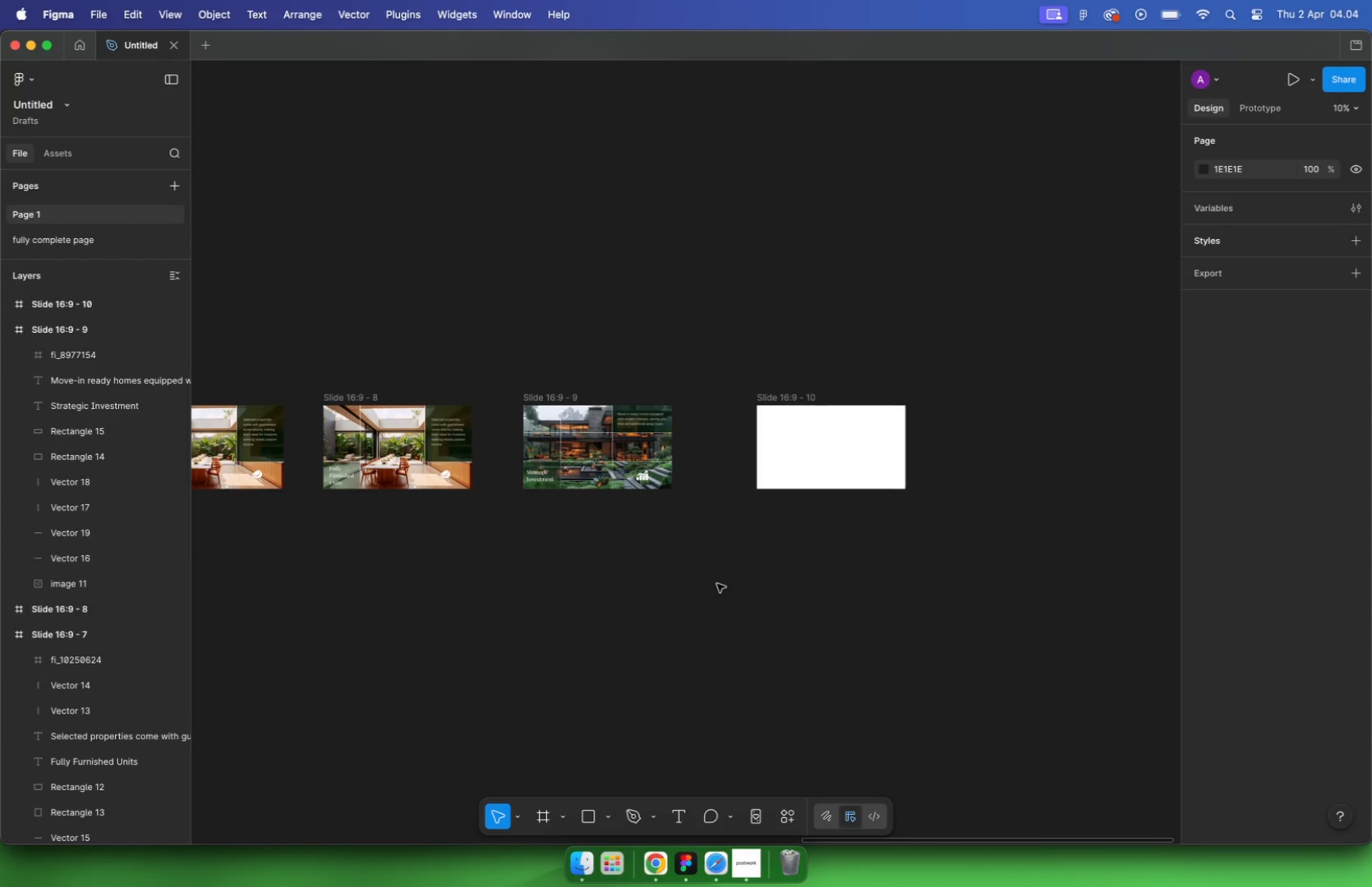 
scroll: coordinate [690, 415], scroll_direction: up, amount: 33.0
 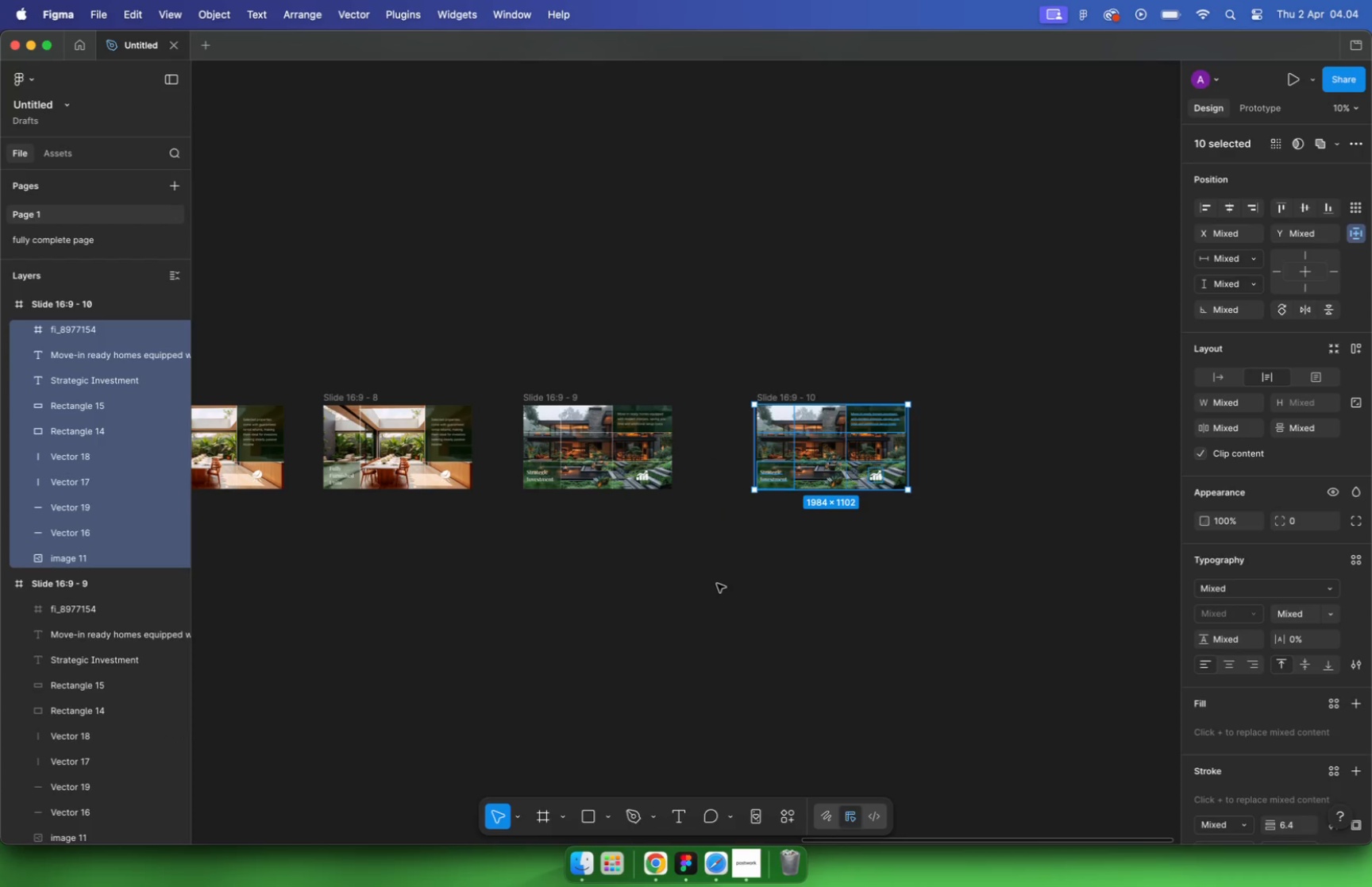 
hold_key(key=CommandLeft, duration=2.22)
scroll: coordinate [376, 457], scroll_direction: up, amount: 34.0
 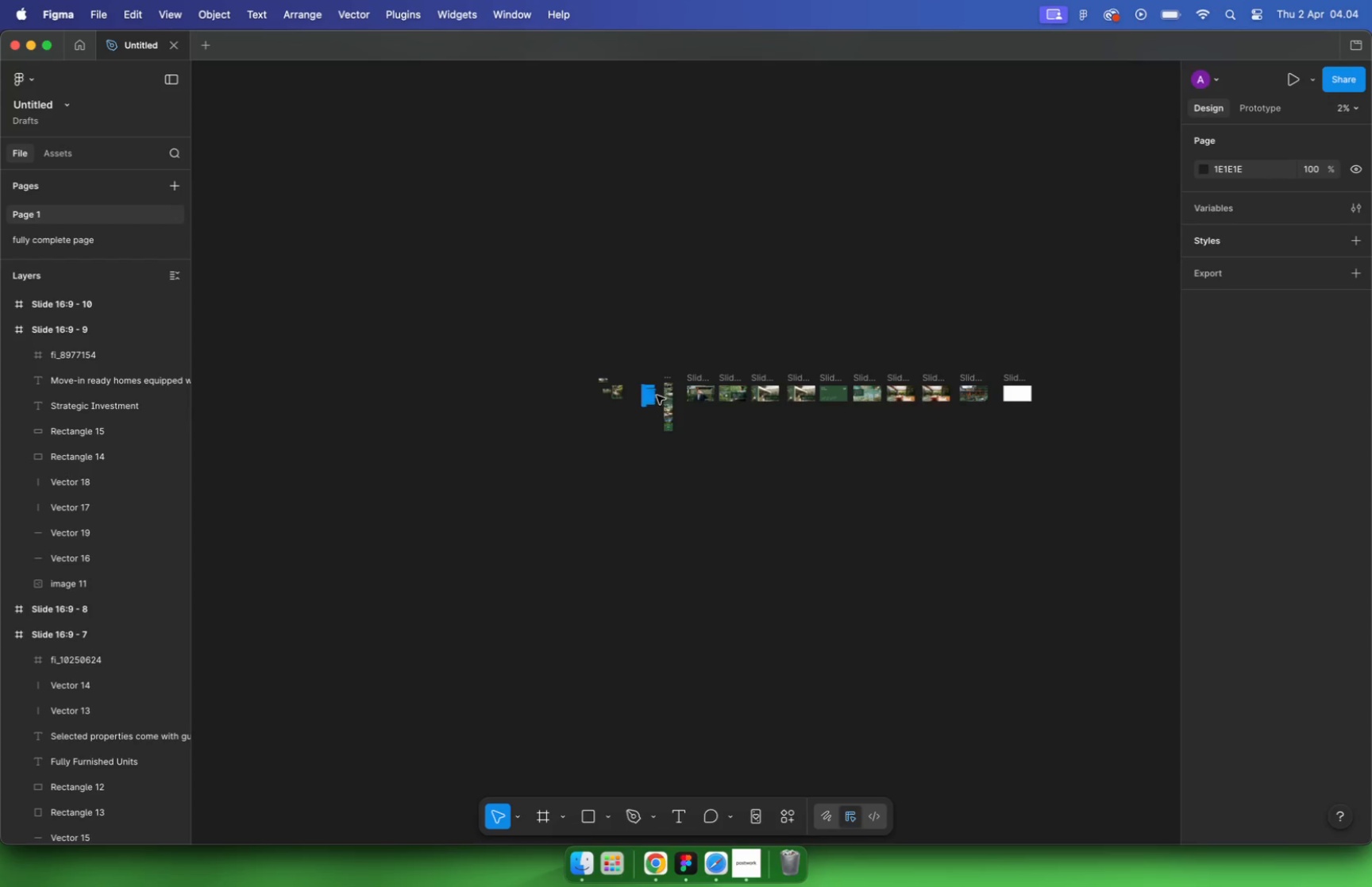 
hold_key(key=CommandLeft, duration=9.11)
scroll: coordinate [407, 467], scroll_direction: down, amount: 34.0
 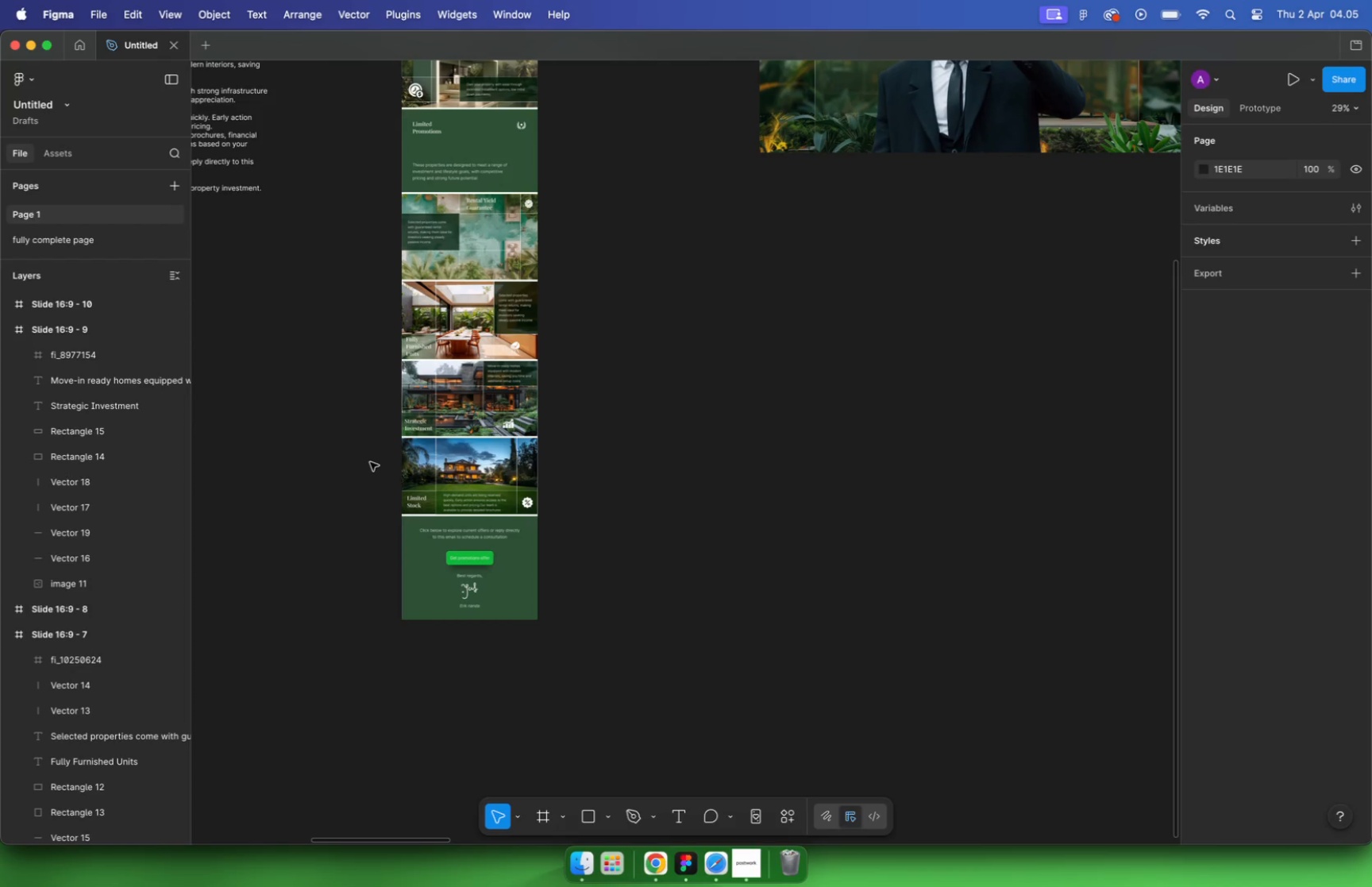 
scroll: coordinate [898, 415], scroll_direction: up, amount: 22.0
 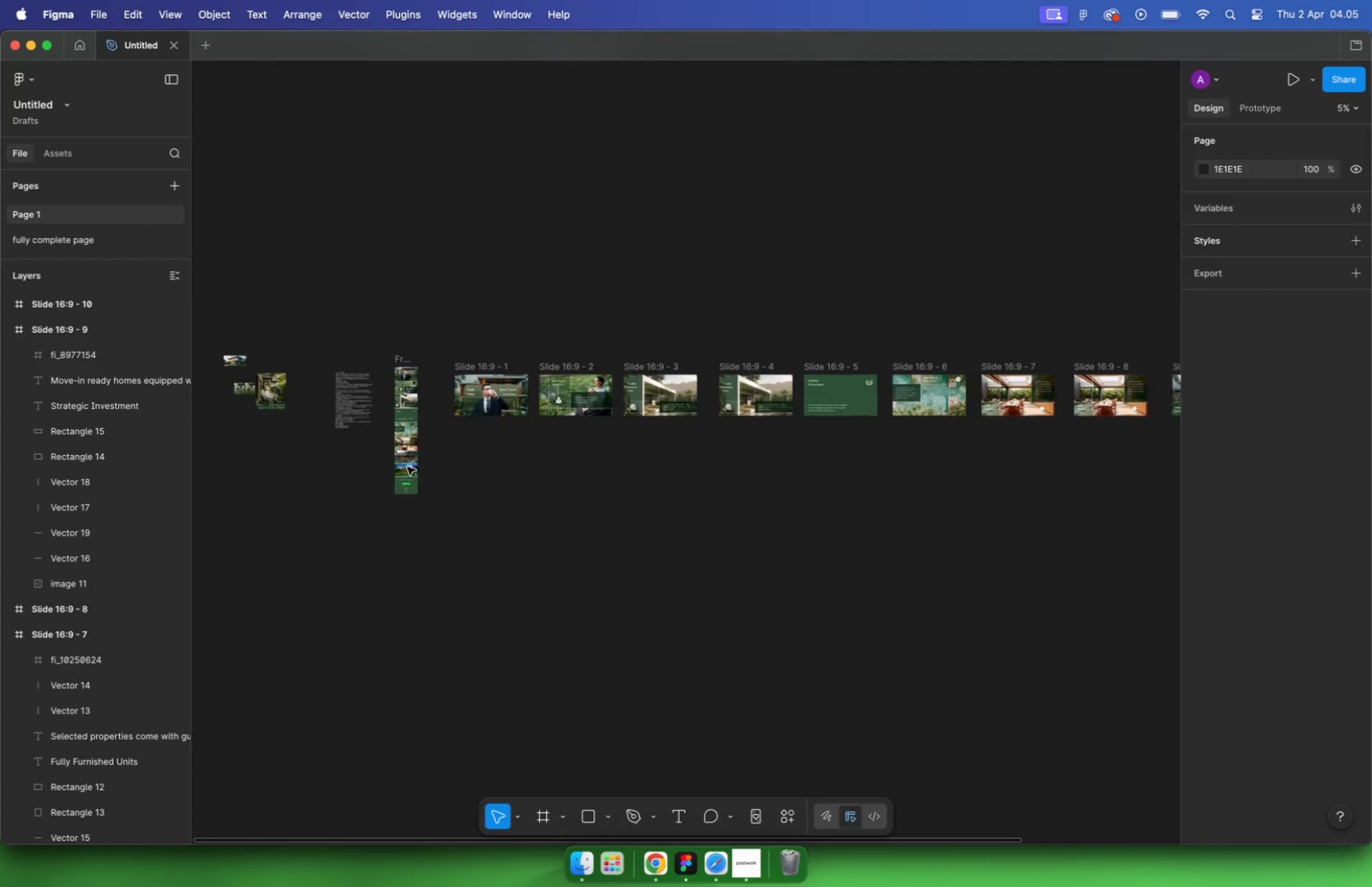 
scroll: coordinate [782, 452], scroll_direction: down, amount: 8.0
 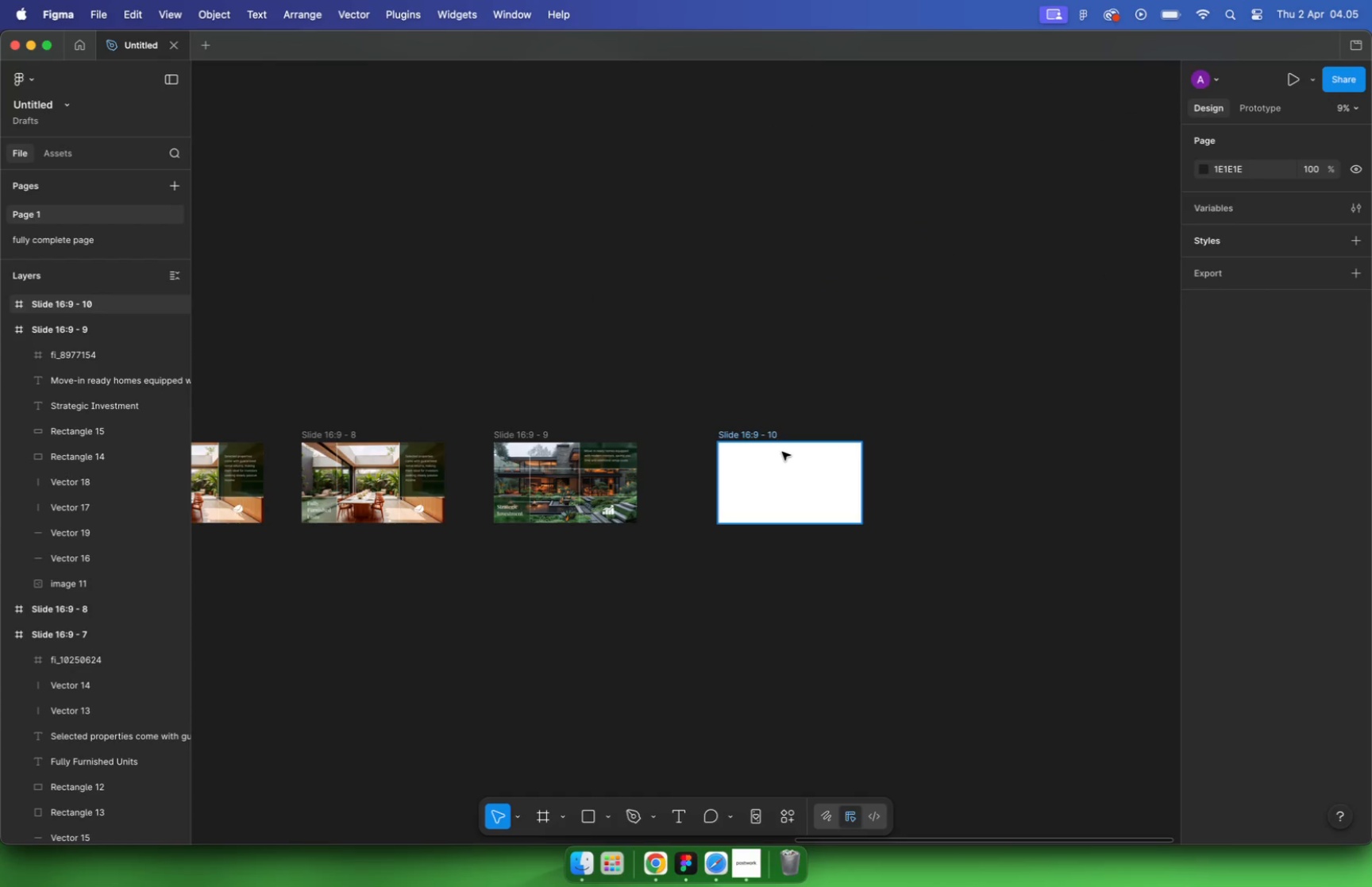 
scroll: coordinate [575, 461], scroll_direction: up, amount: 23.0
 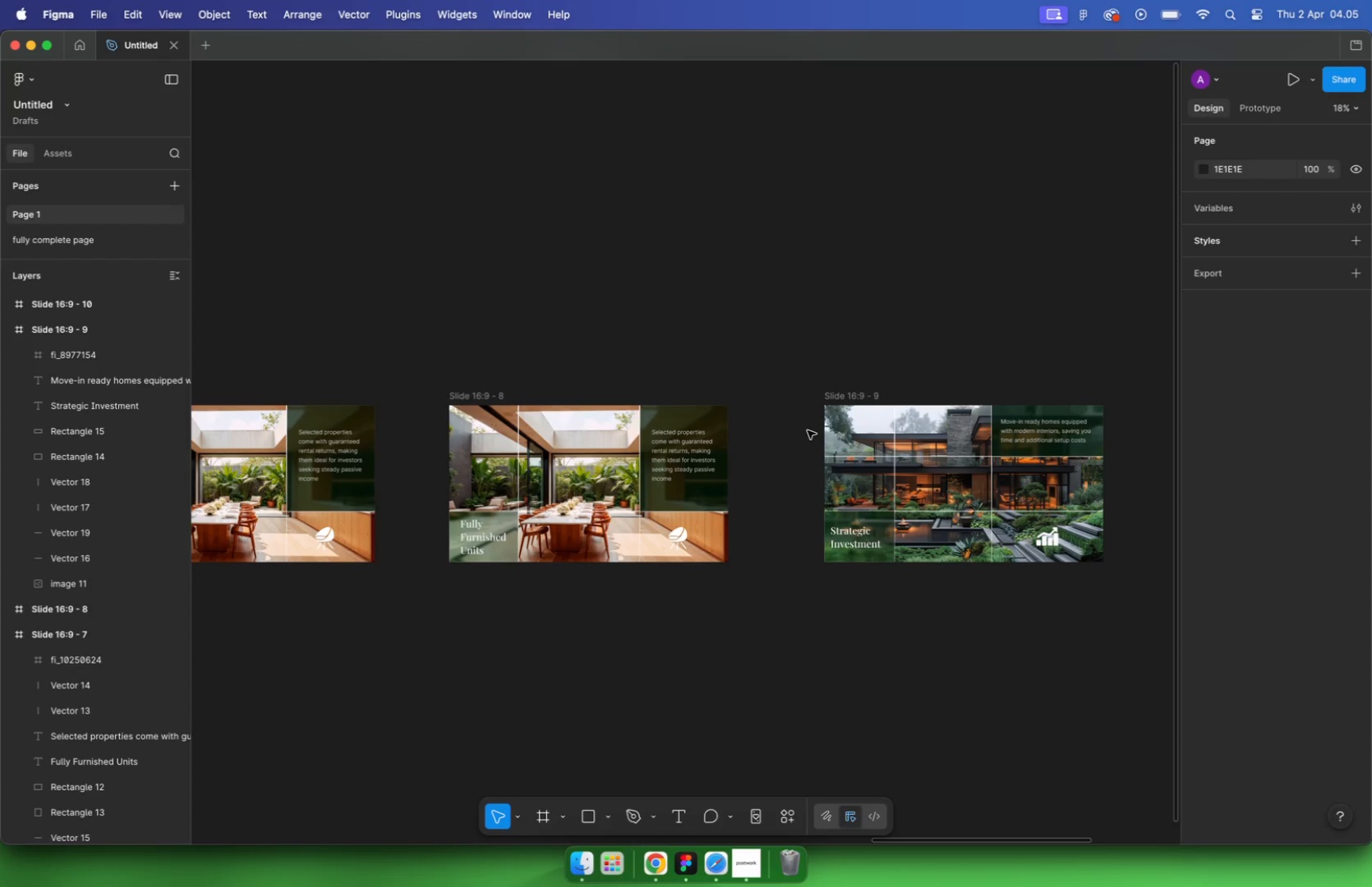 
left_click([480, 396])
 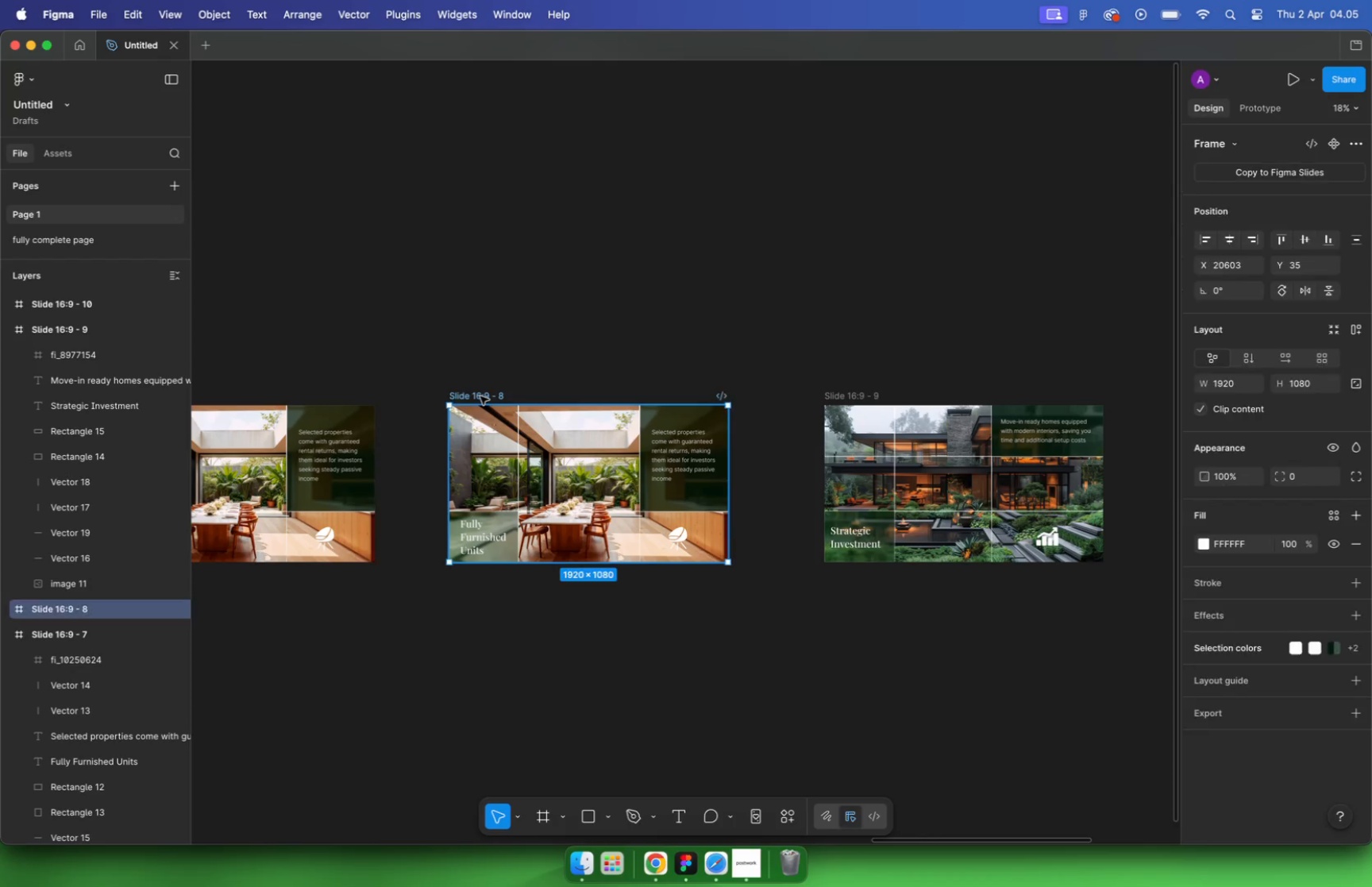 
key(Backspace)
 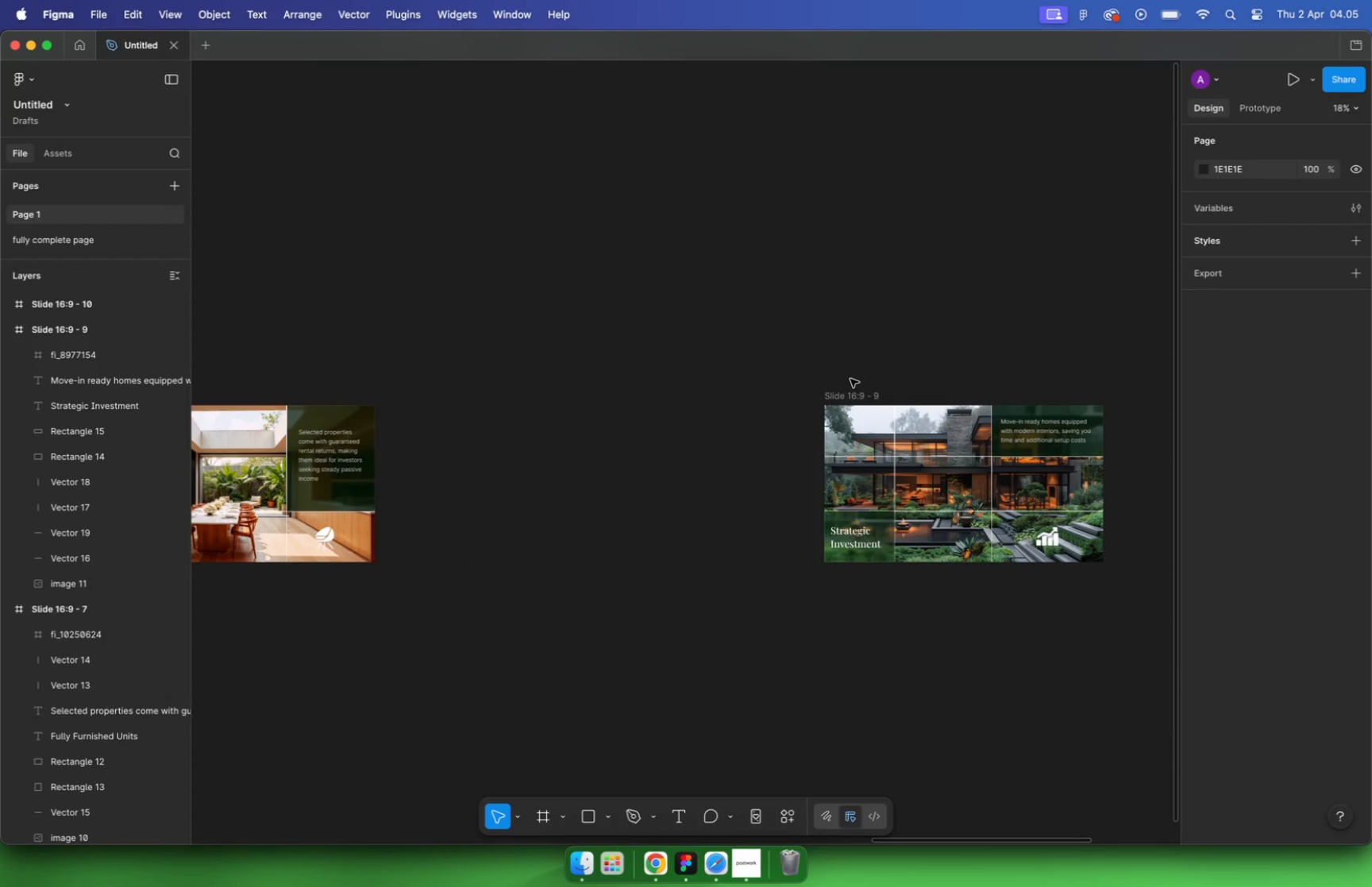 
left_click_drag(start_coordinate=[854, 397], to_coordinate=[470, 407])
 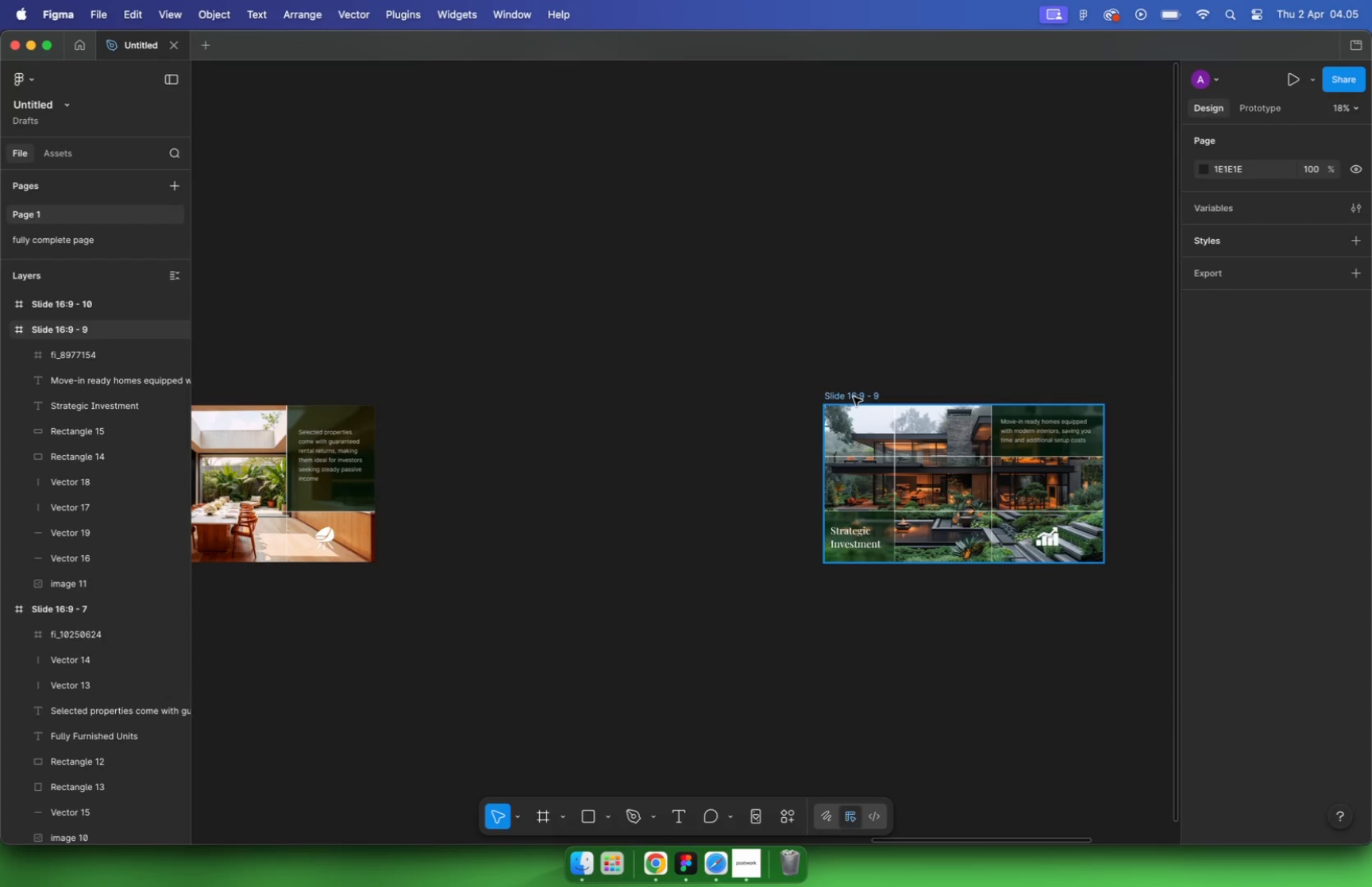 
hold_key(key=ShiftLeft, duration=1.4)
 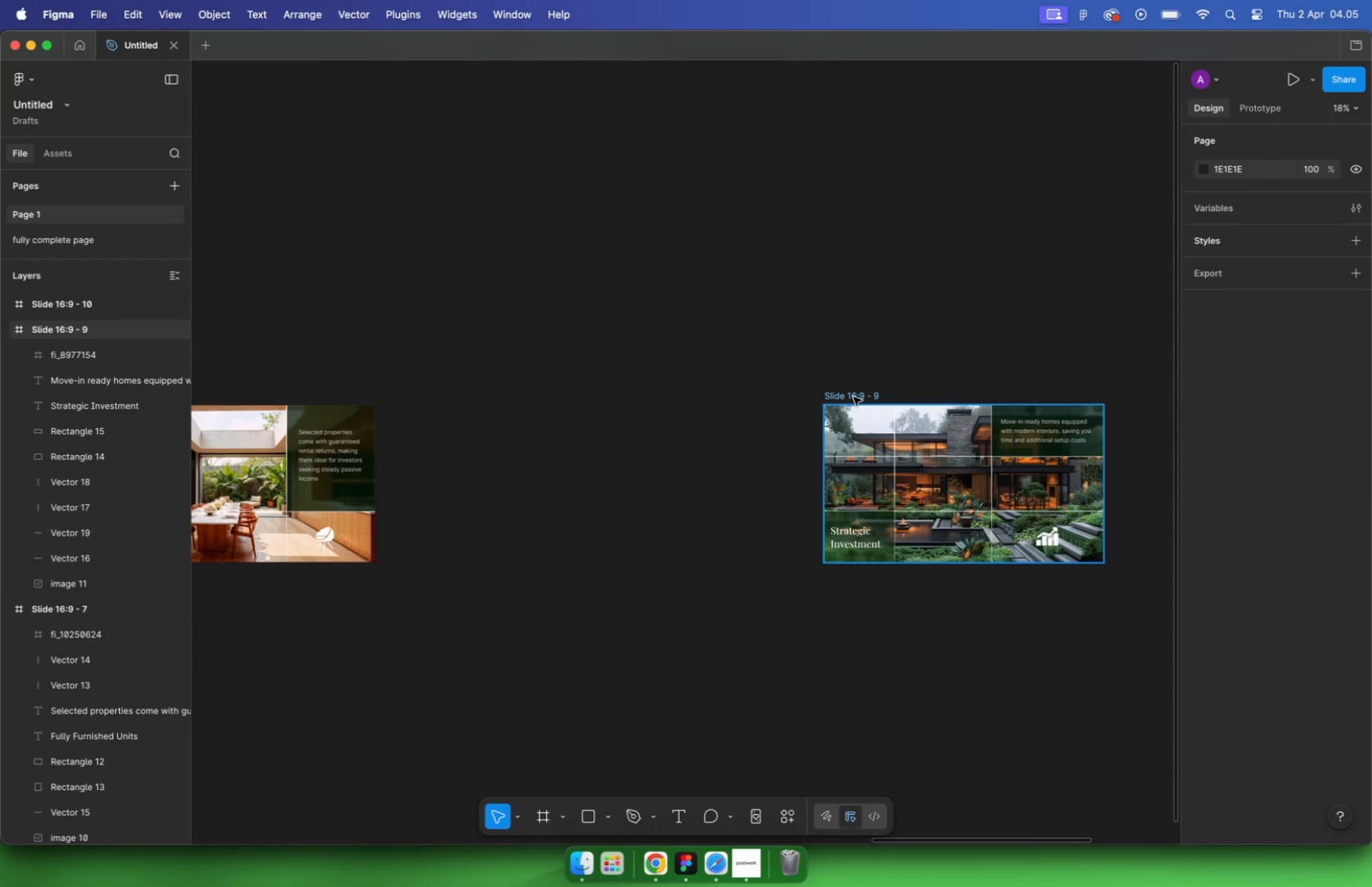 
left_click([679, 366])
 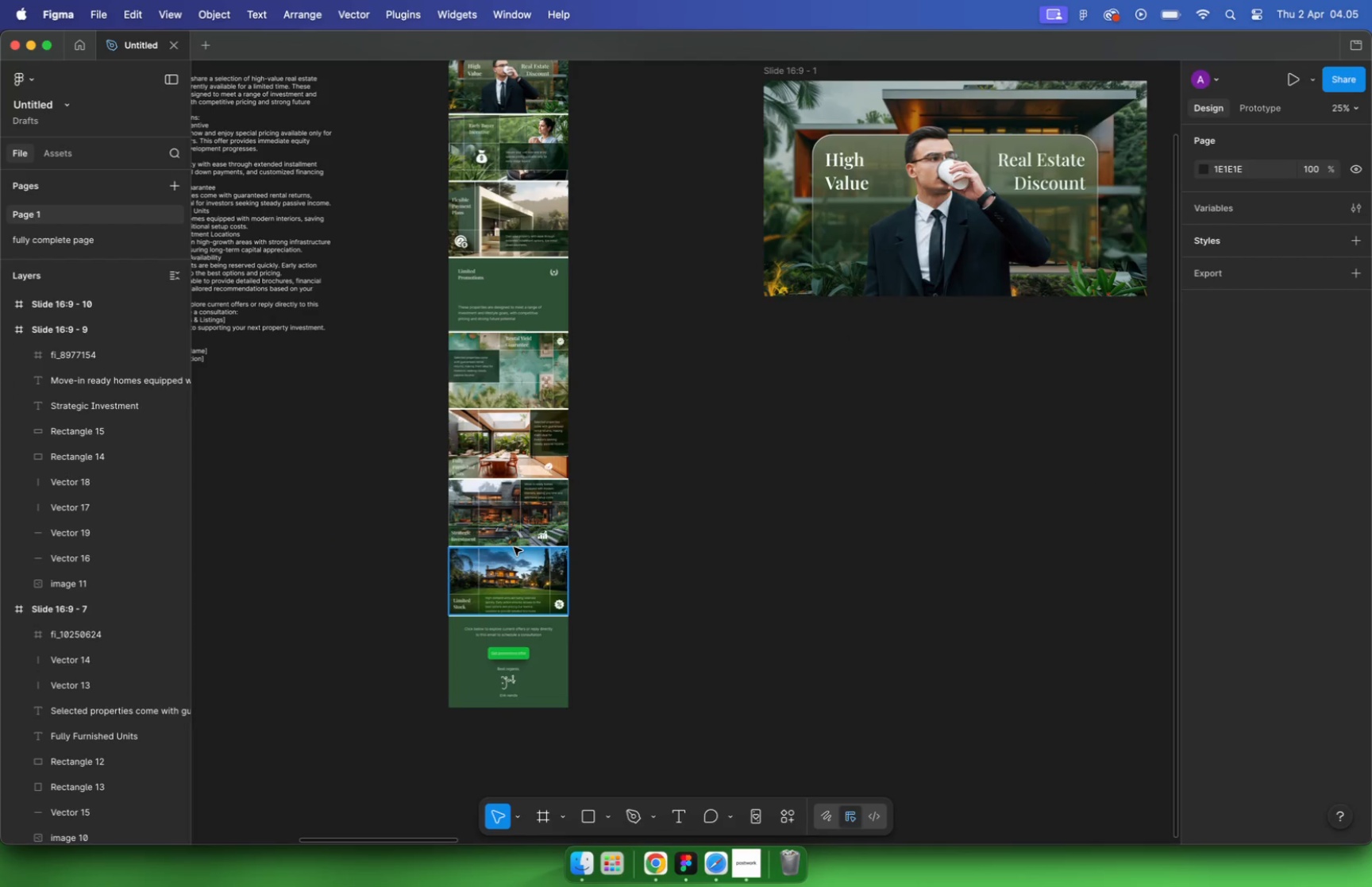 
hold_key(key=CommandLeft, duration=2.55)
scroll: coordinate [767, 424], scroll_direction: down, amount: 39.0
 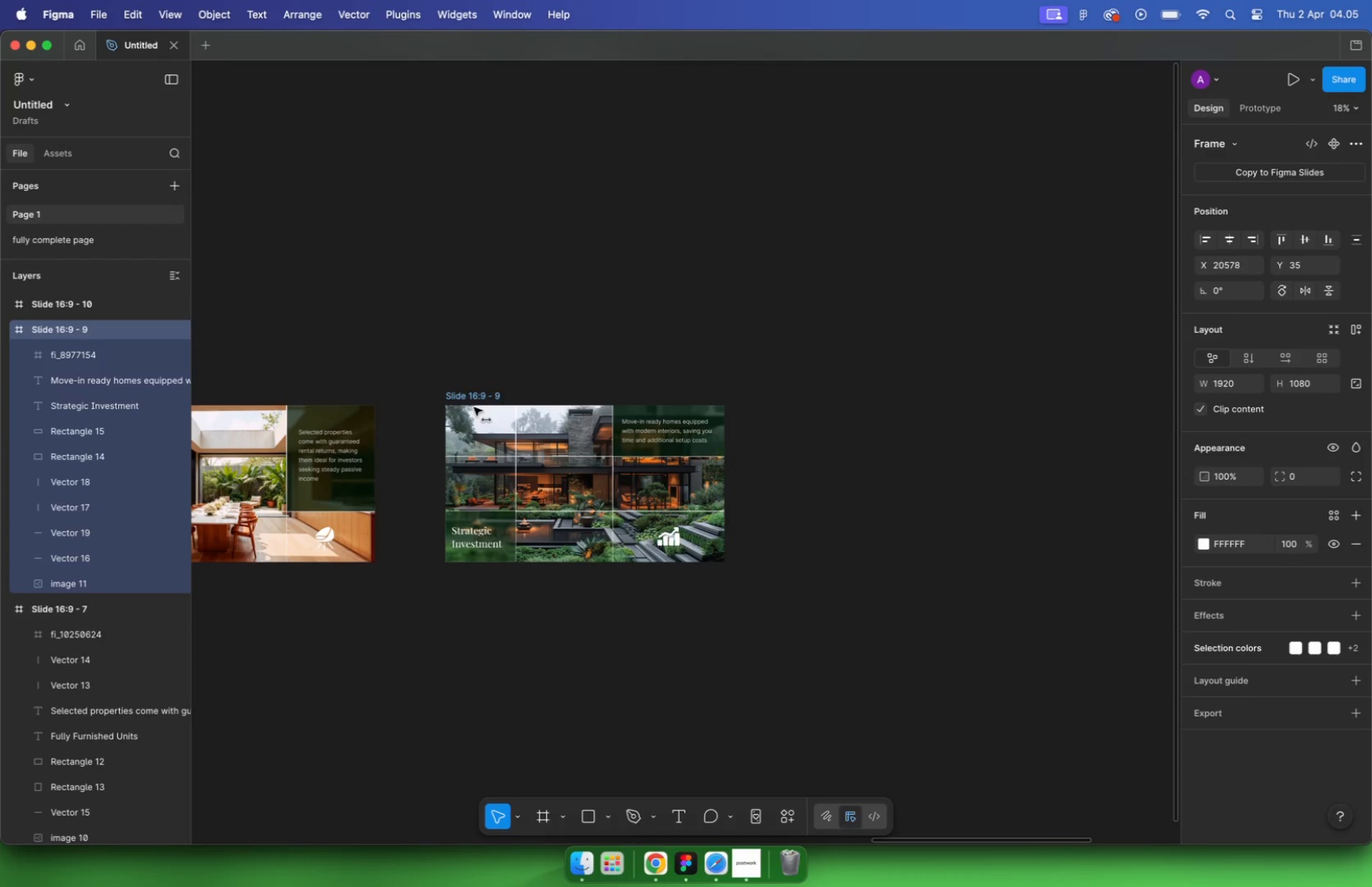 
scroll: coordinate [661, 415], scroll_direction: up, amount: 46.0
 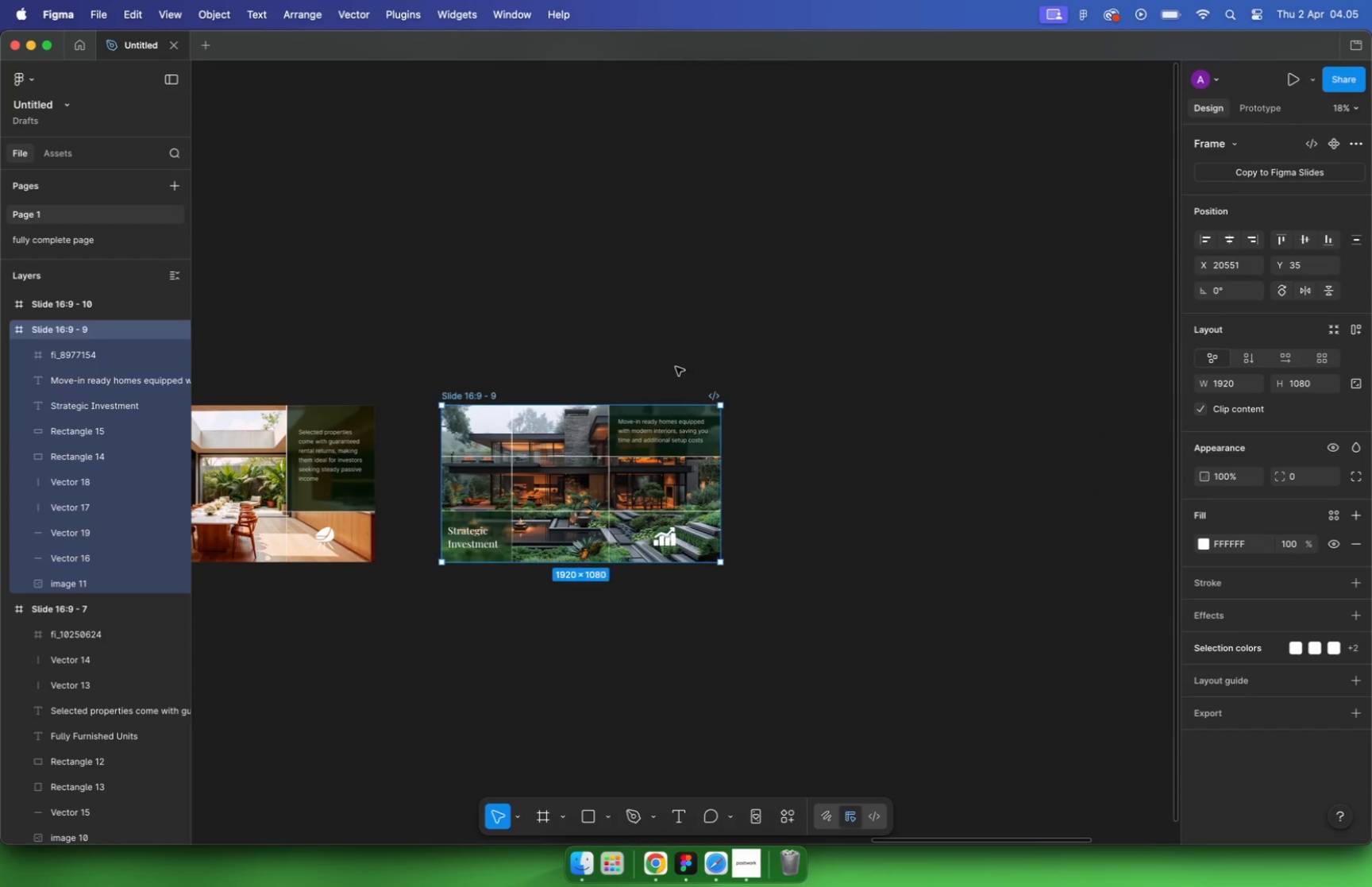 
wait(5.02)
 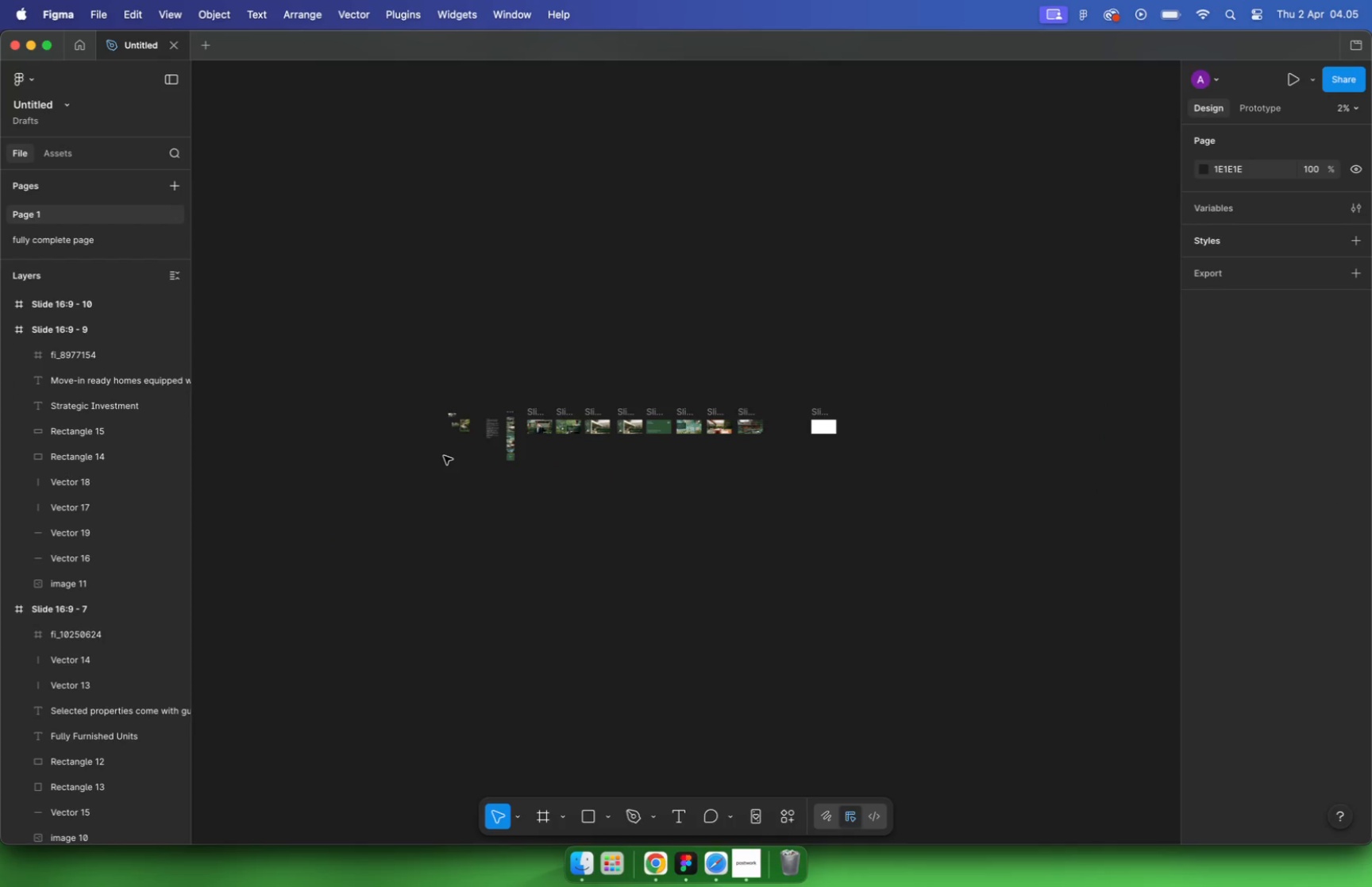 
hold_key(key=CommandLeft, duration=0.77)
scroll: coordinate [518, 588], scroll_direction: up, amount: 19.0
 